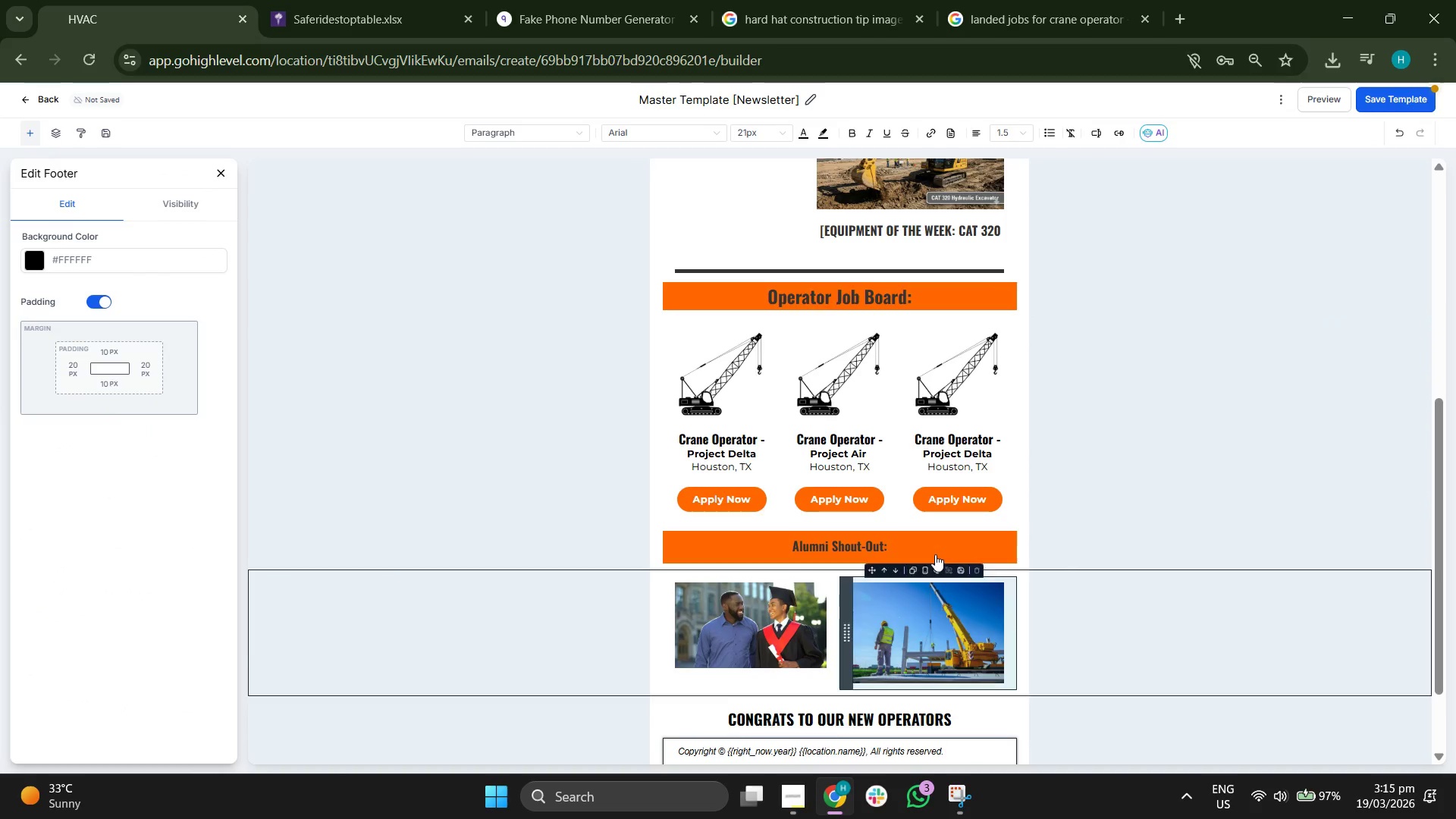 
scroll: coordinate [937, 537], scroll_direction: down, amount: 4.0
 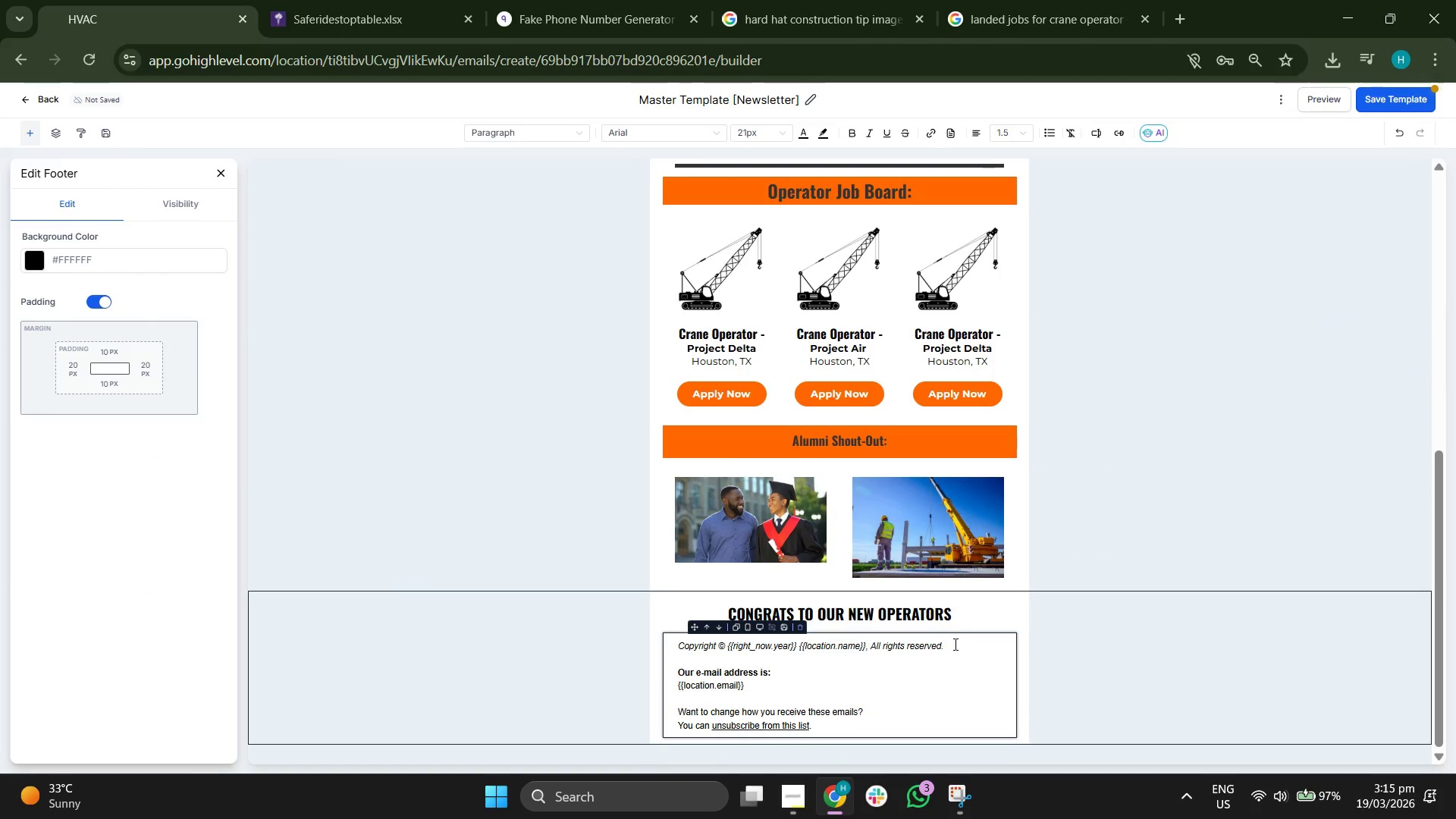 
left_click_drag(start_coordinate=[951, 644], to_coordinate=[670, 642])
 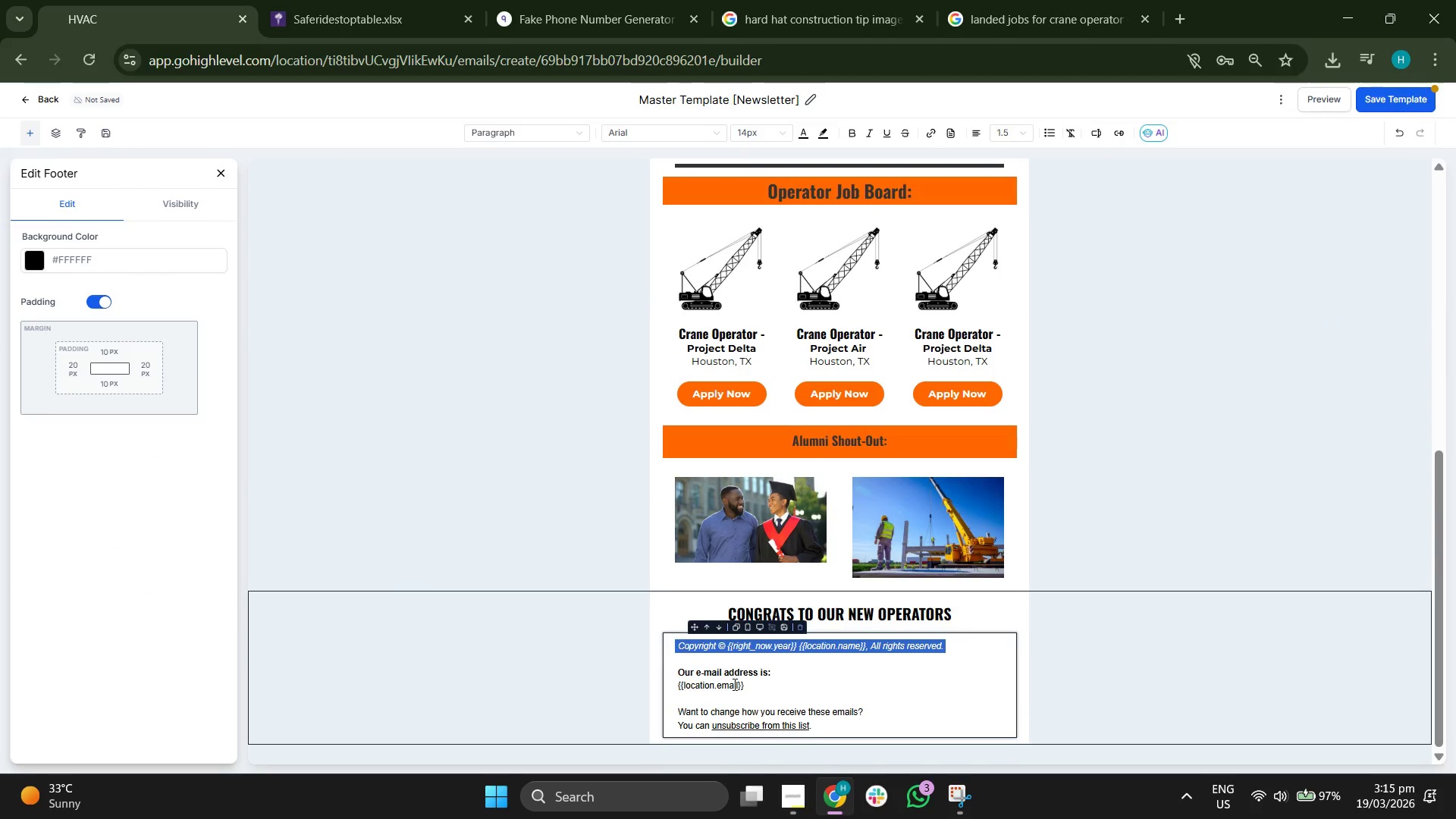 
key(Control+ControlLeft)
 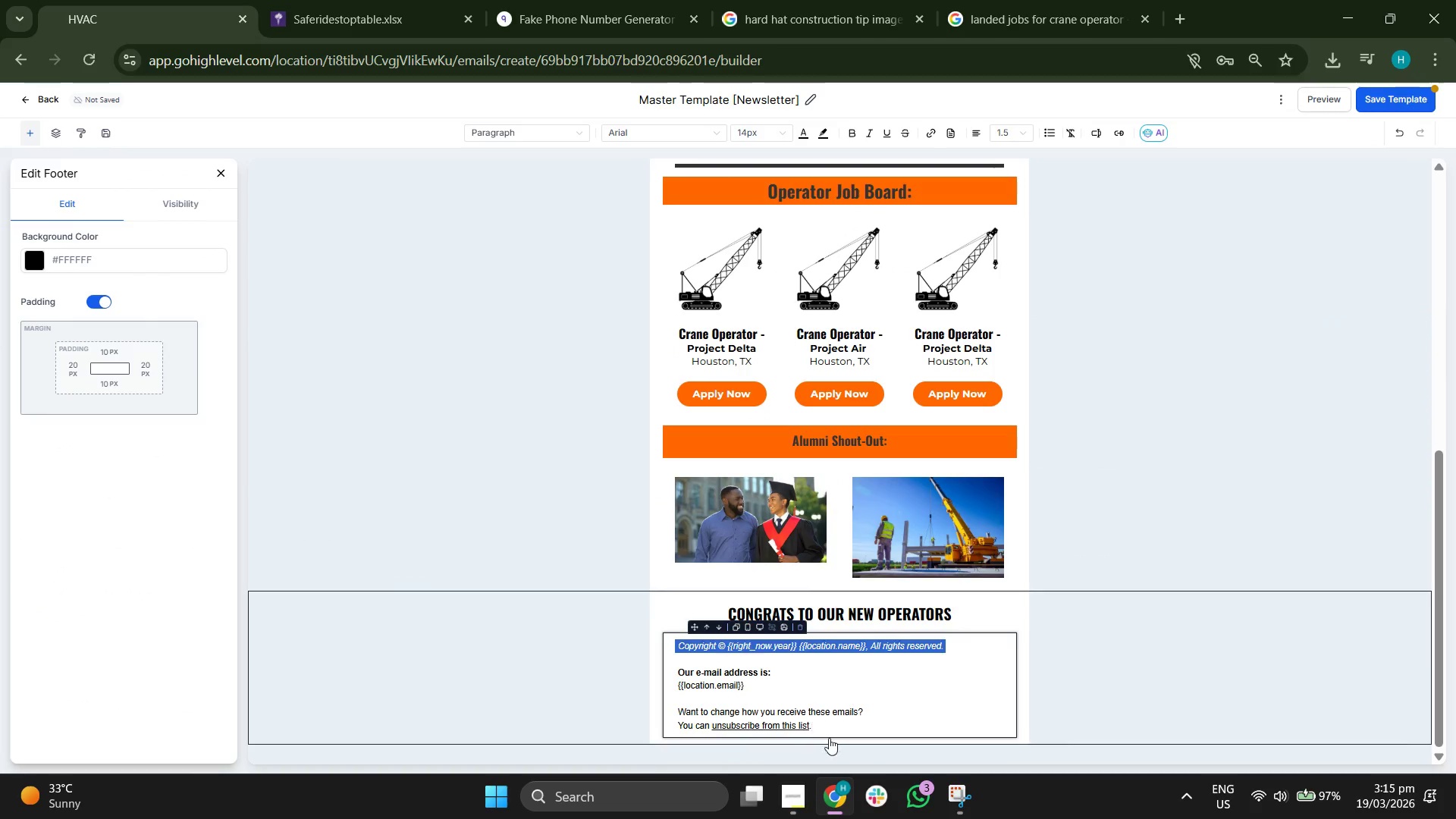 
key(Control+C)
 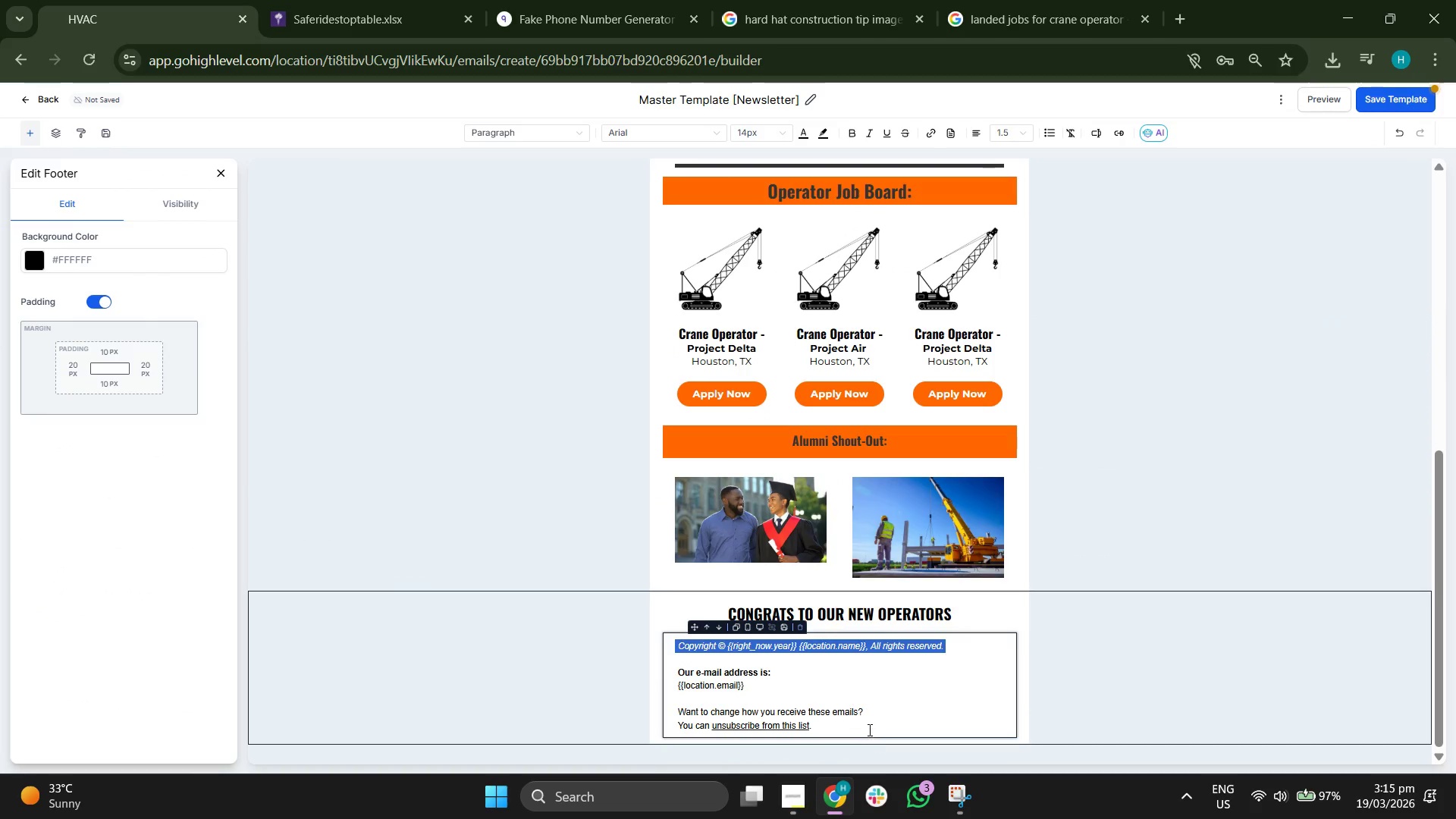 
left_click([868, 730])
 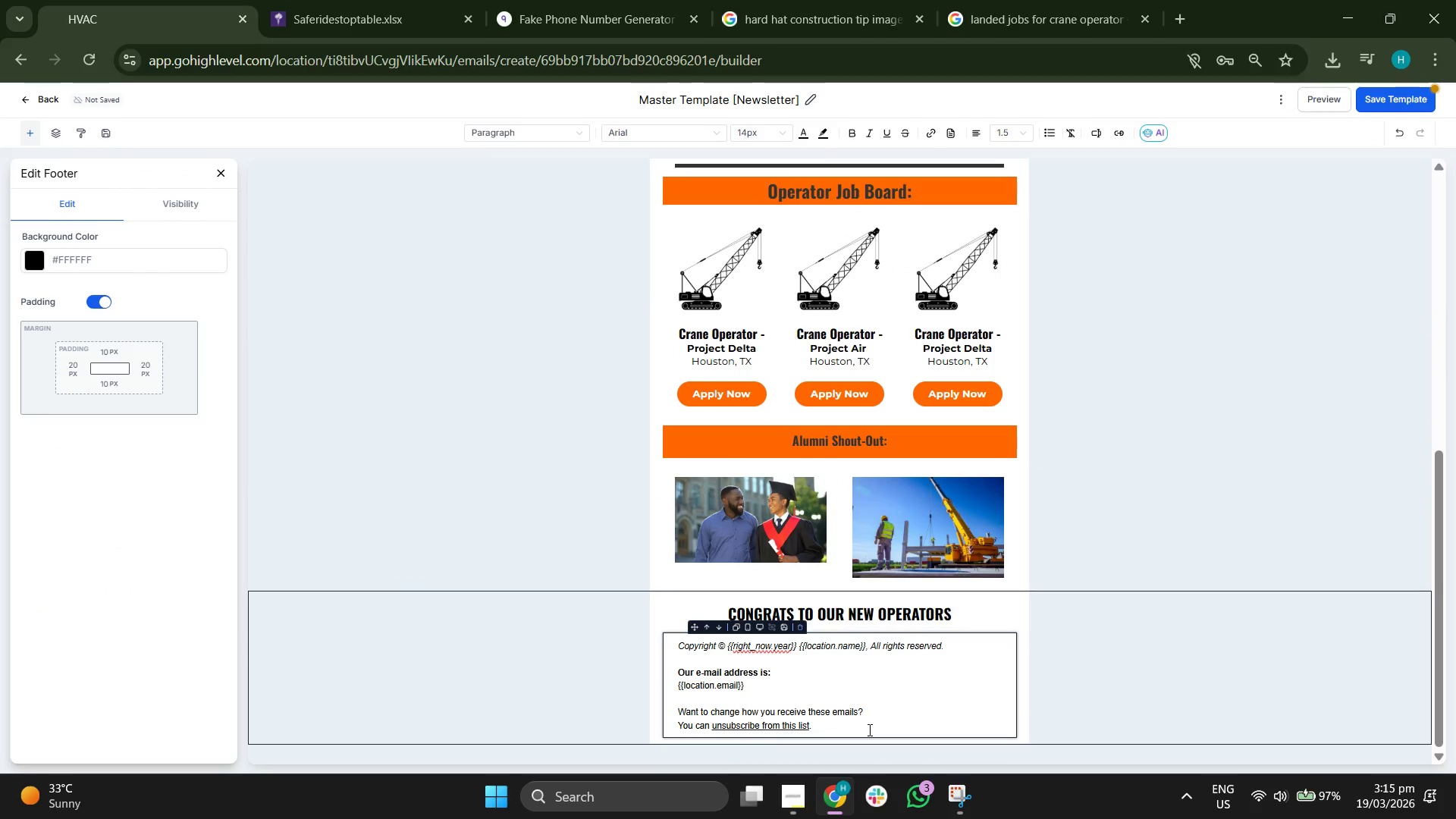 
key(Shift+Enter)
 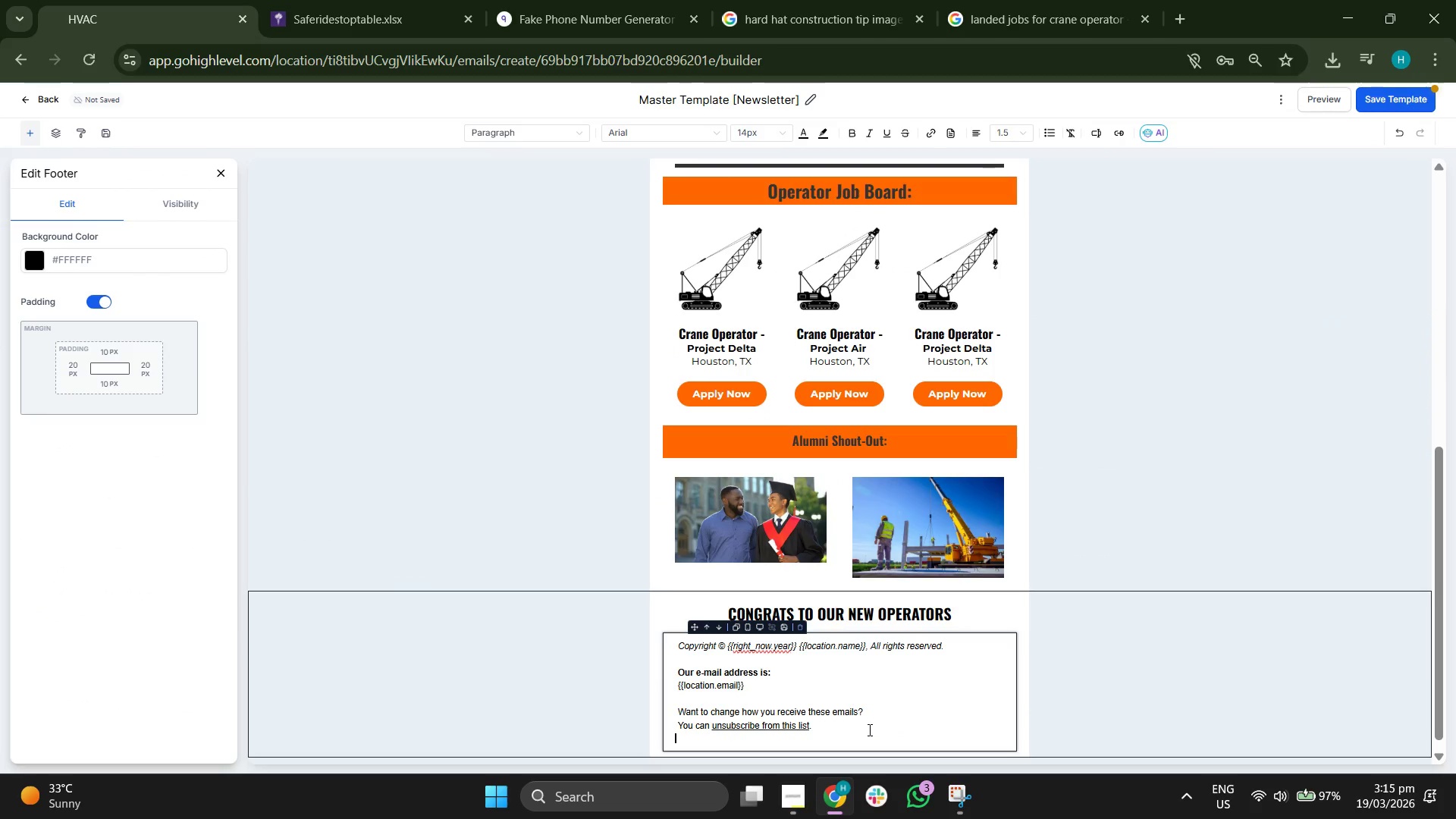 
key(Control+ControlLeft)
 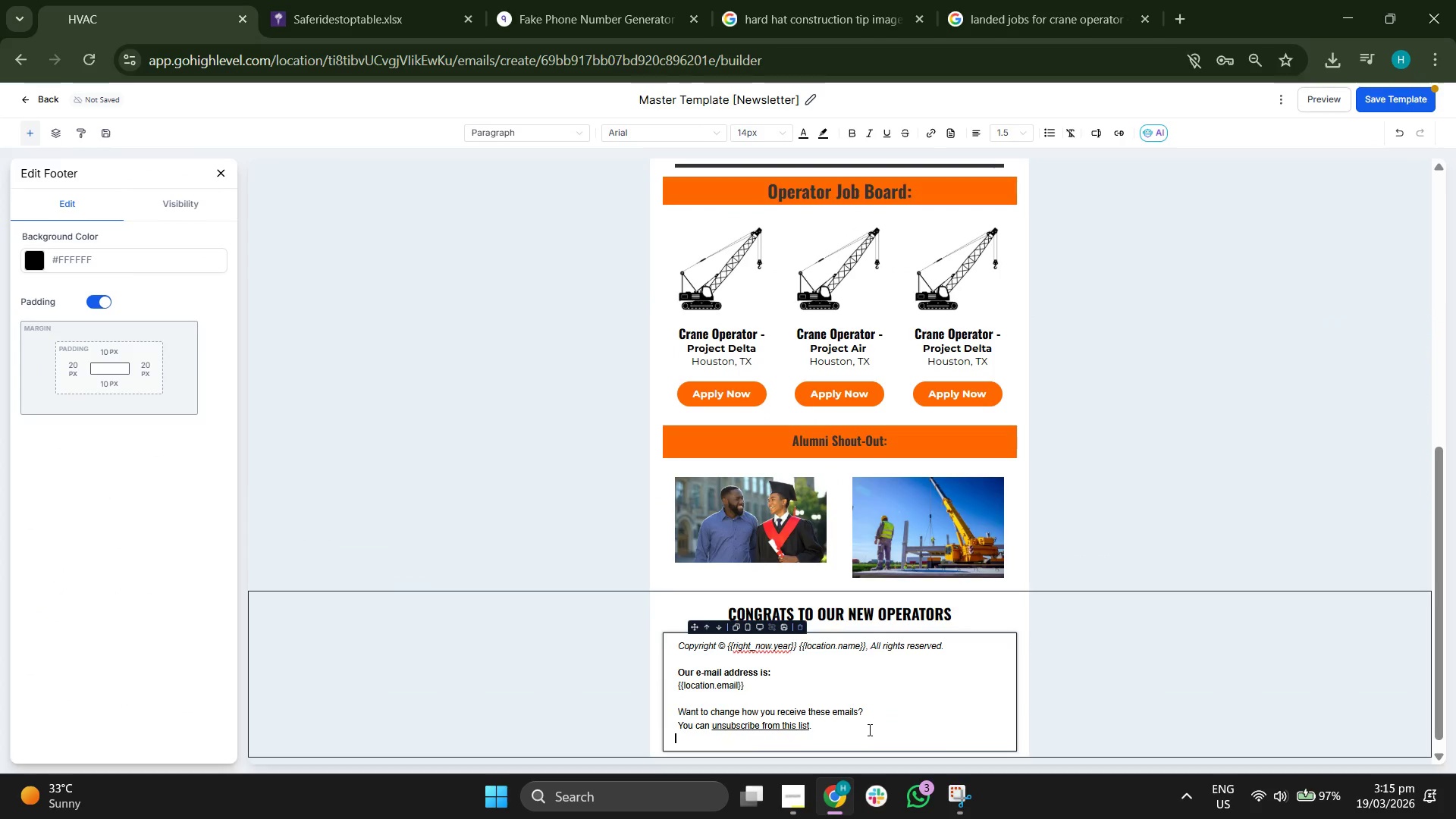 
key(Control+V)
 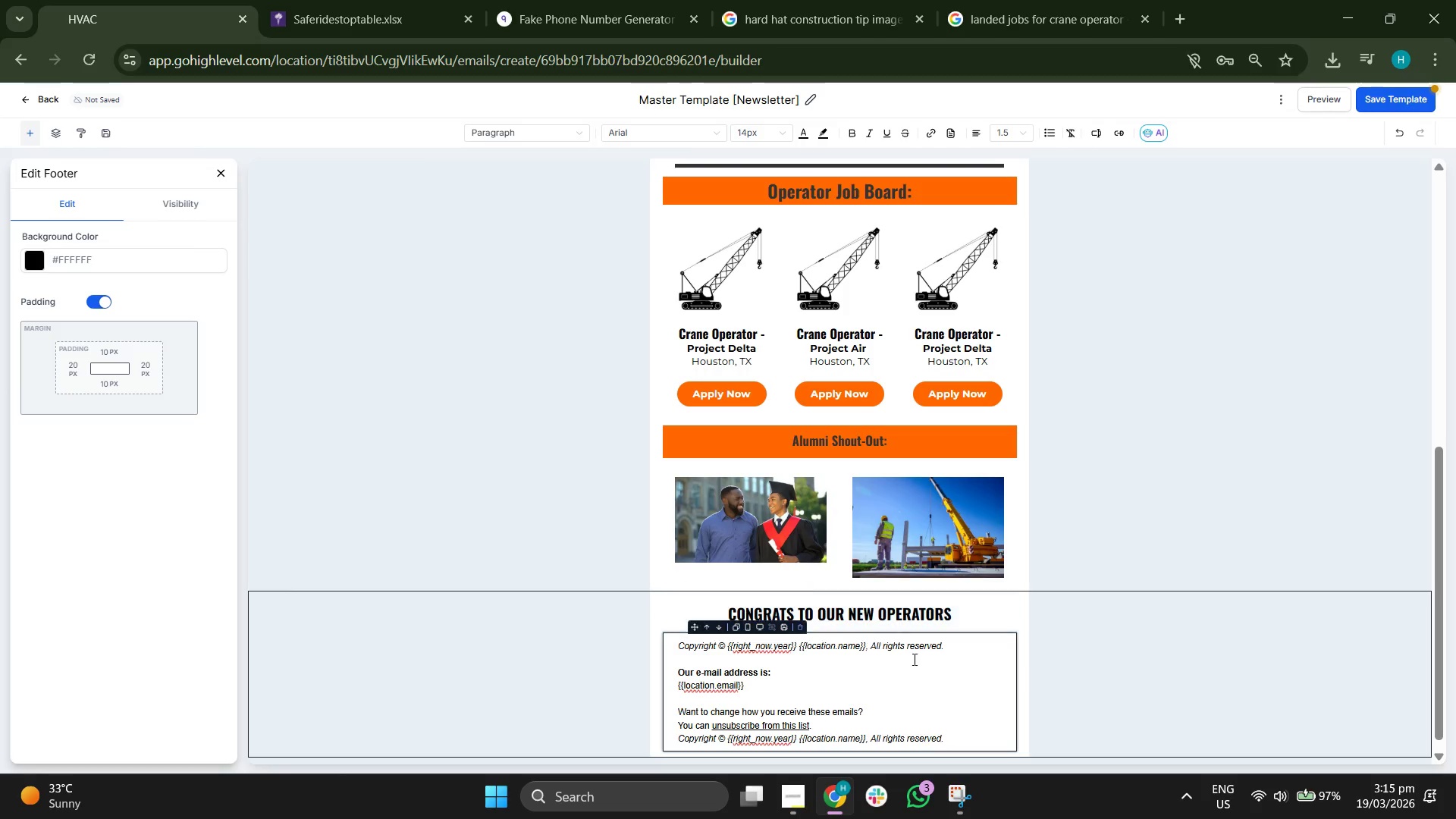 
left_click([971, 646])
 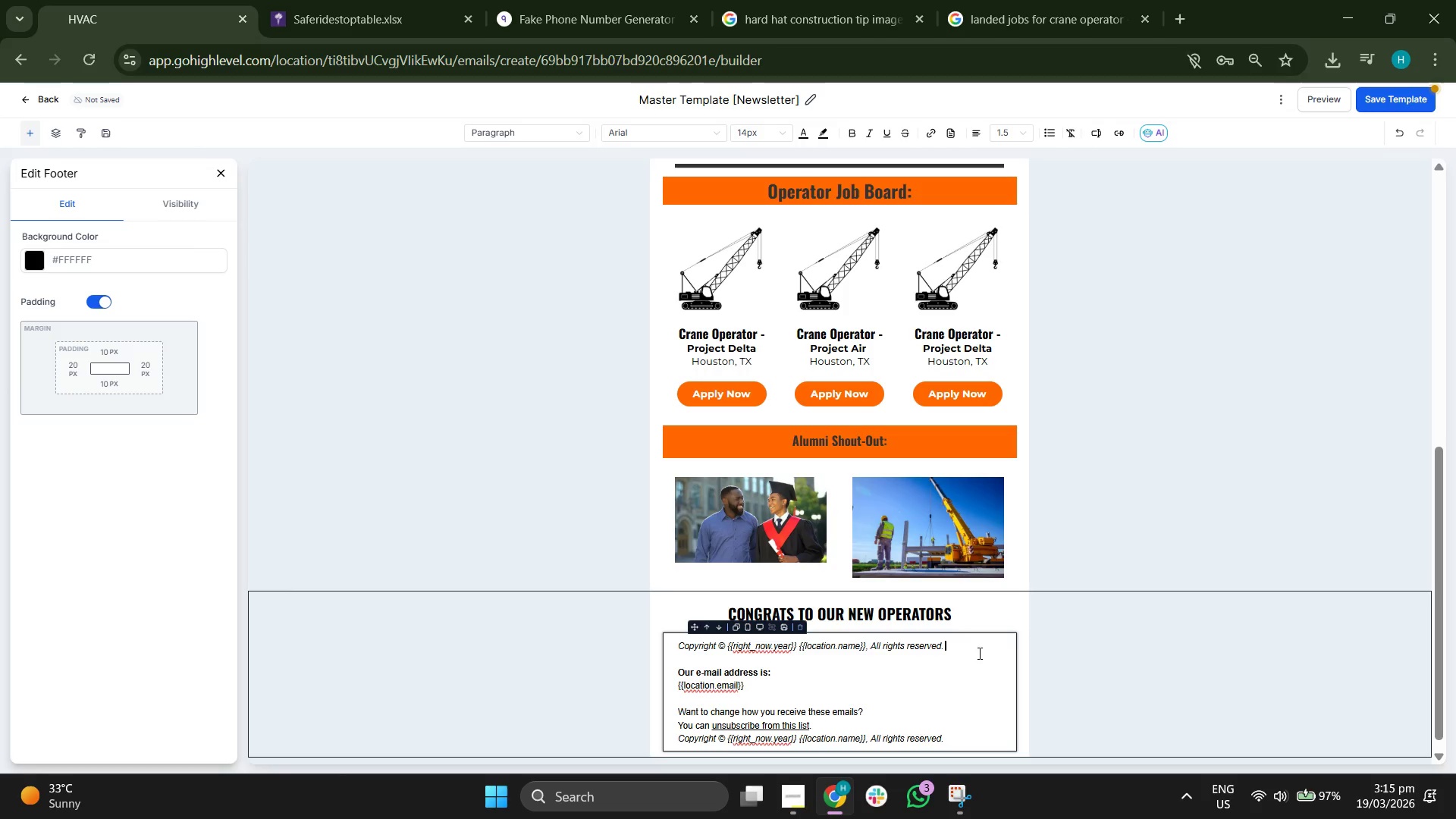 
left_click_drag(start_coordinate=[978, 653], to_coordinate=[662, 650])
 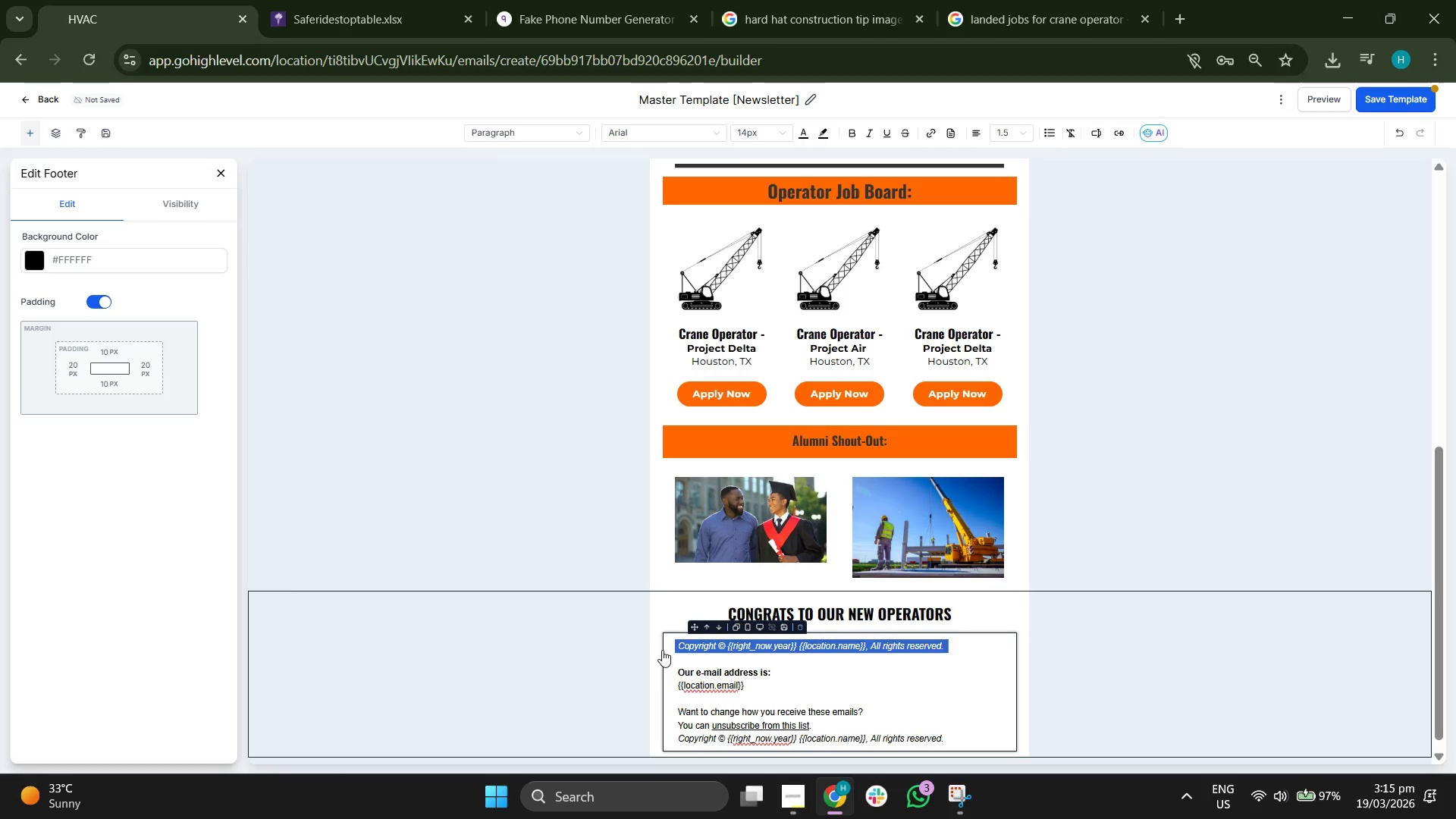 
key(Backspace)
 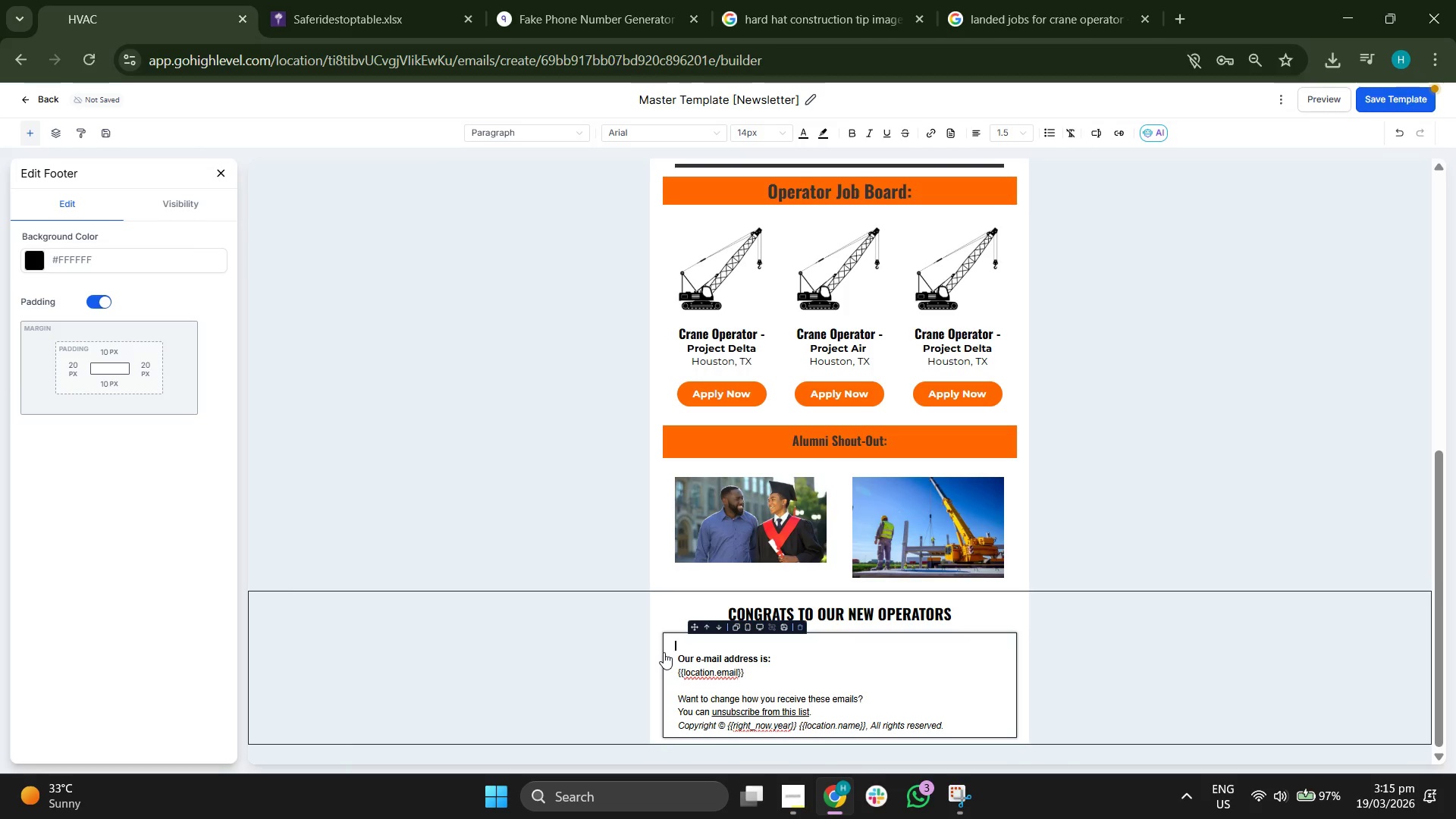 
key(ArrowDown)
 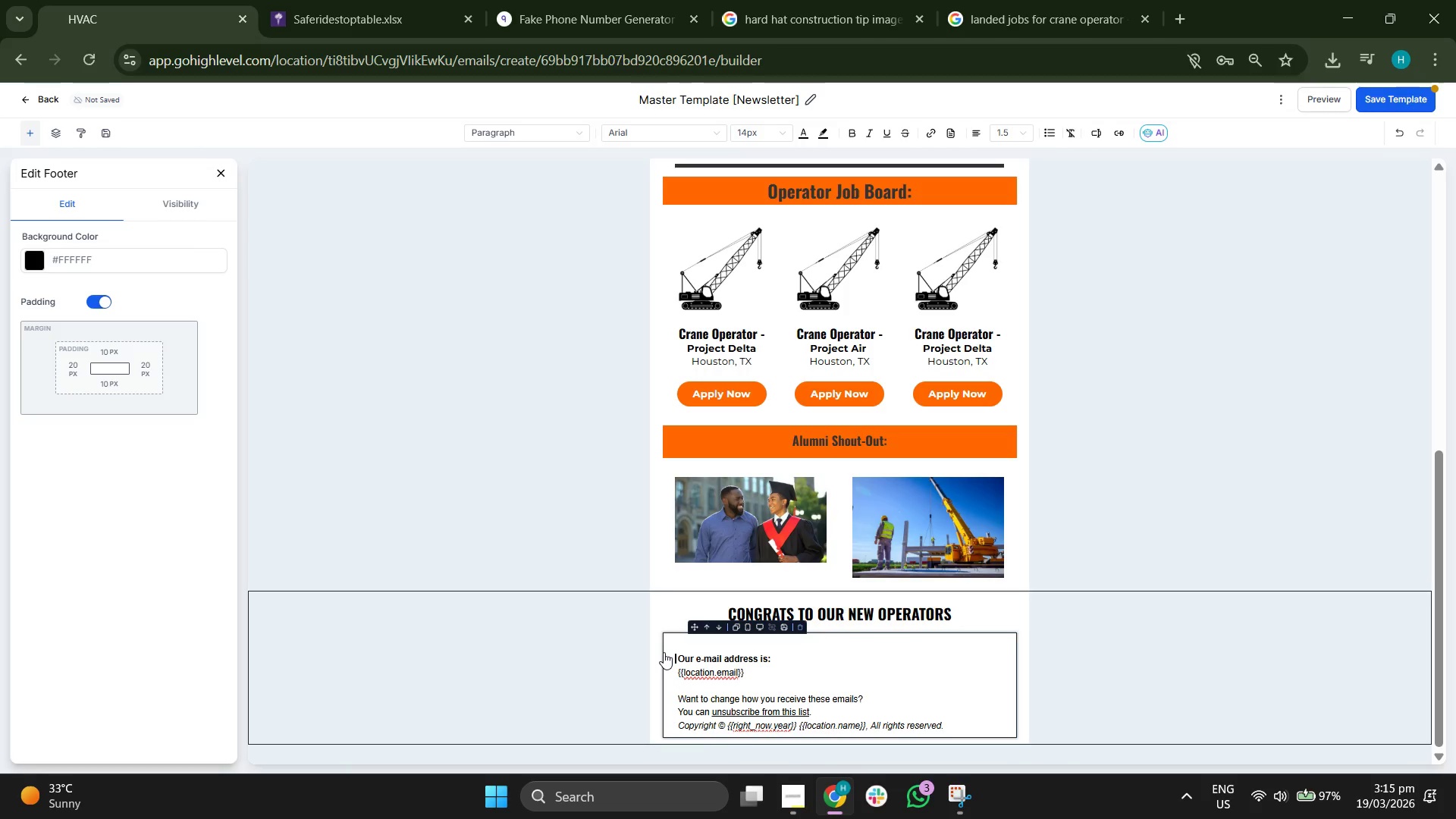 
key(Backspace)
 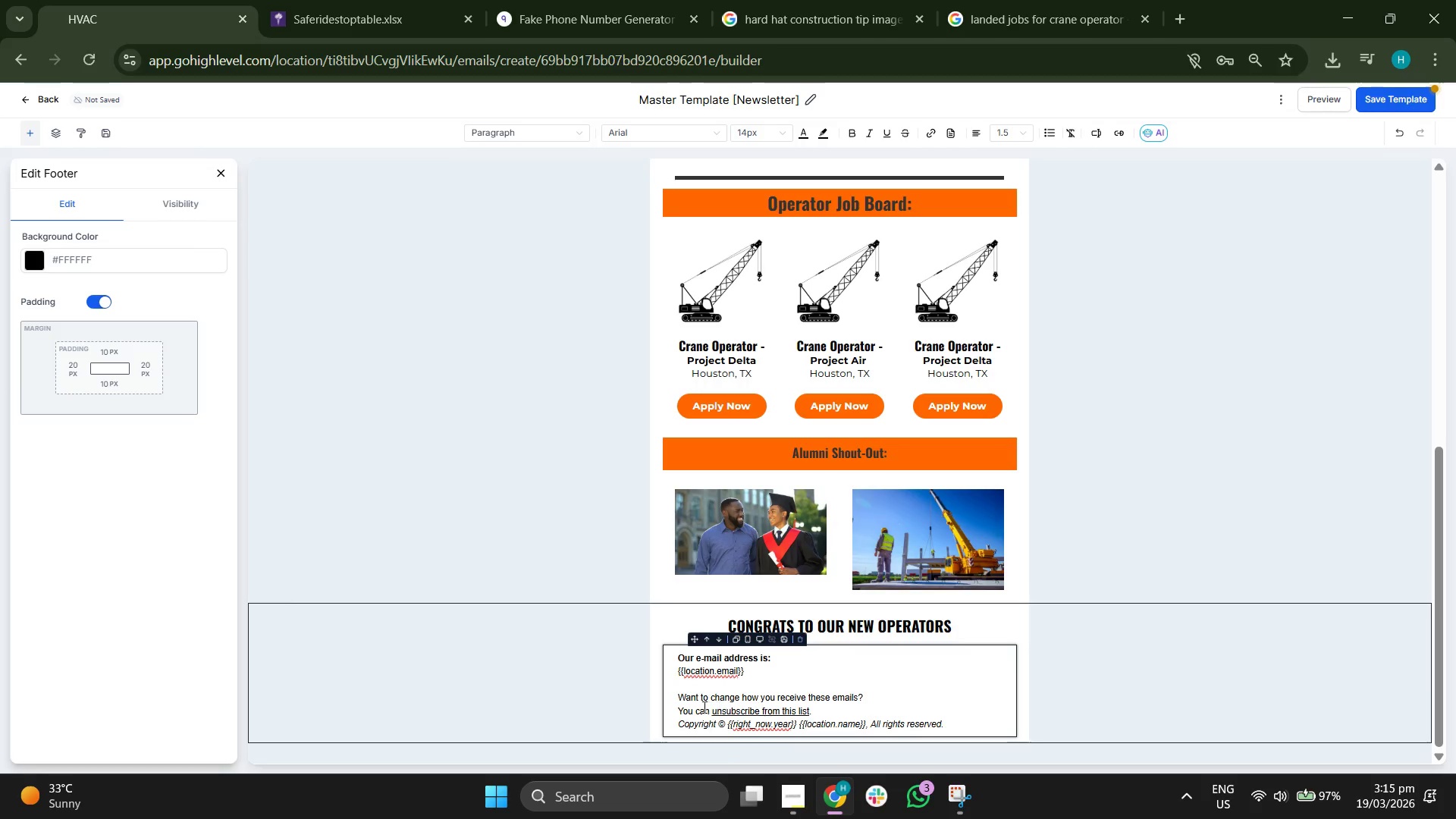 
left_click_drag(start_coordinate=[884, 697], to_coordinate=[666, 696])
 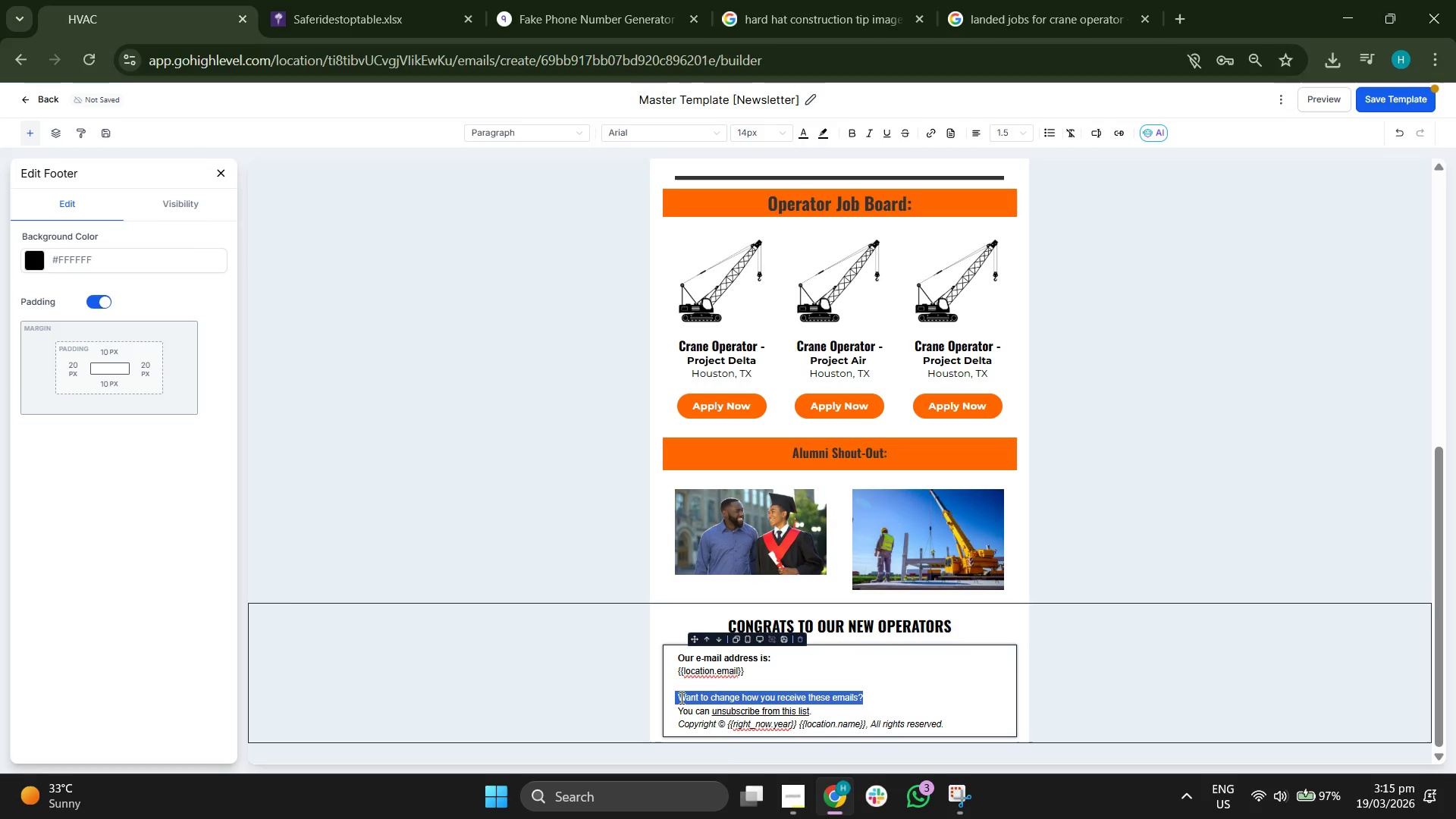 
key(Backspace)
 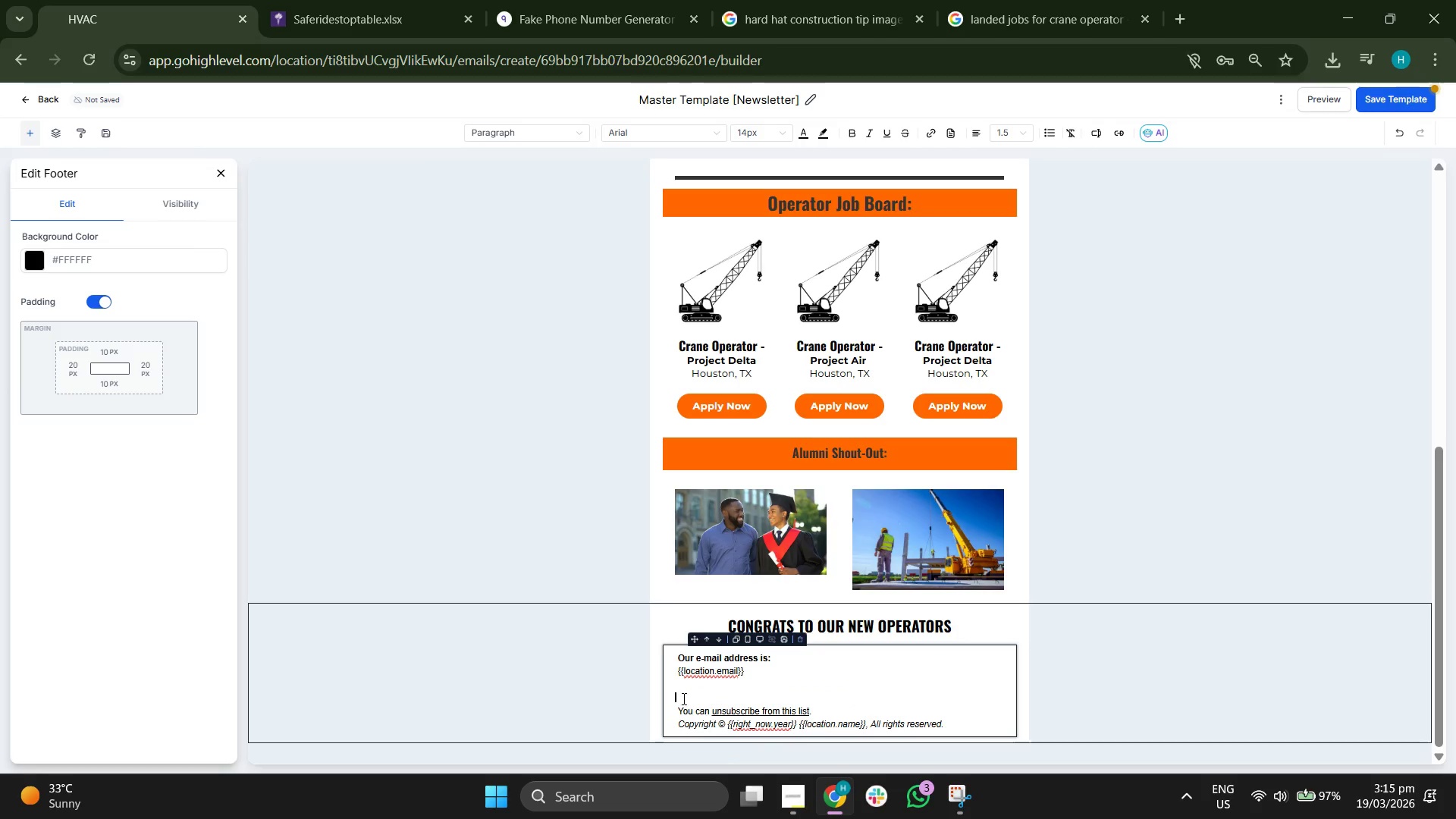 
key(Backspace)
 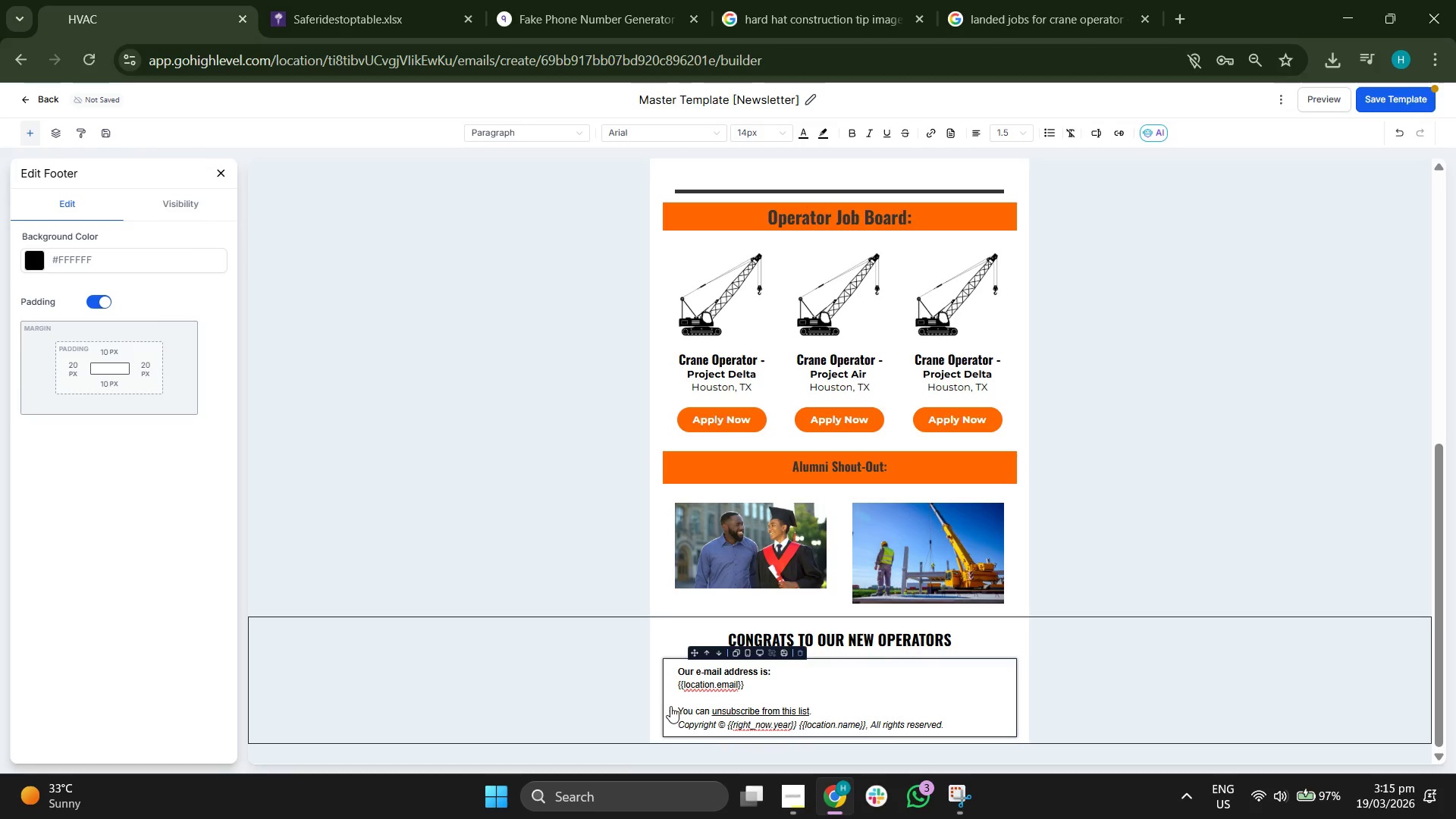 
left_click([670, 708])
 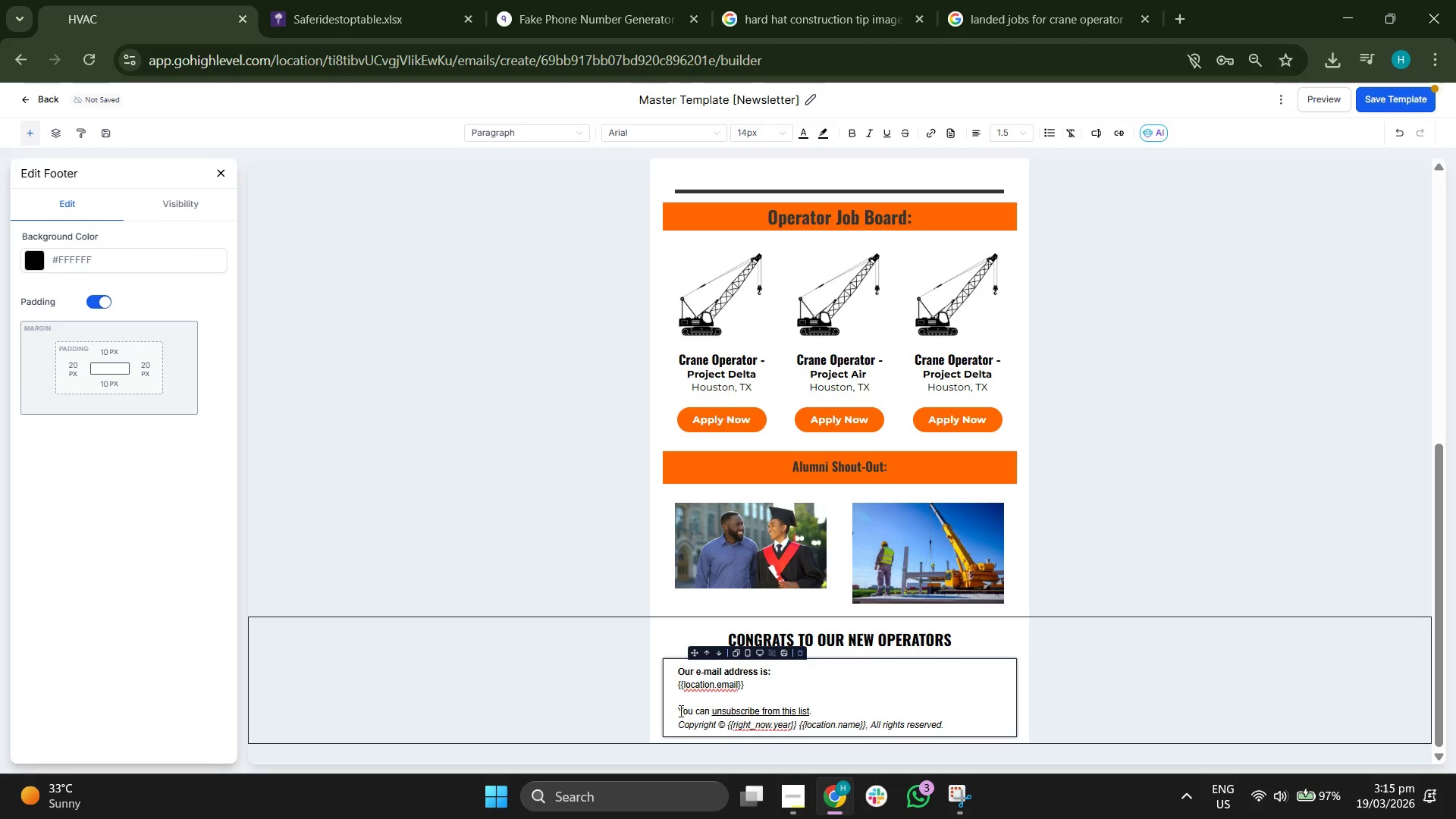 
left_click([681, 711])
 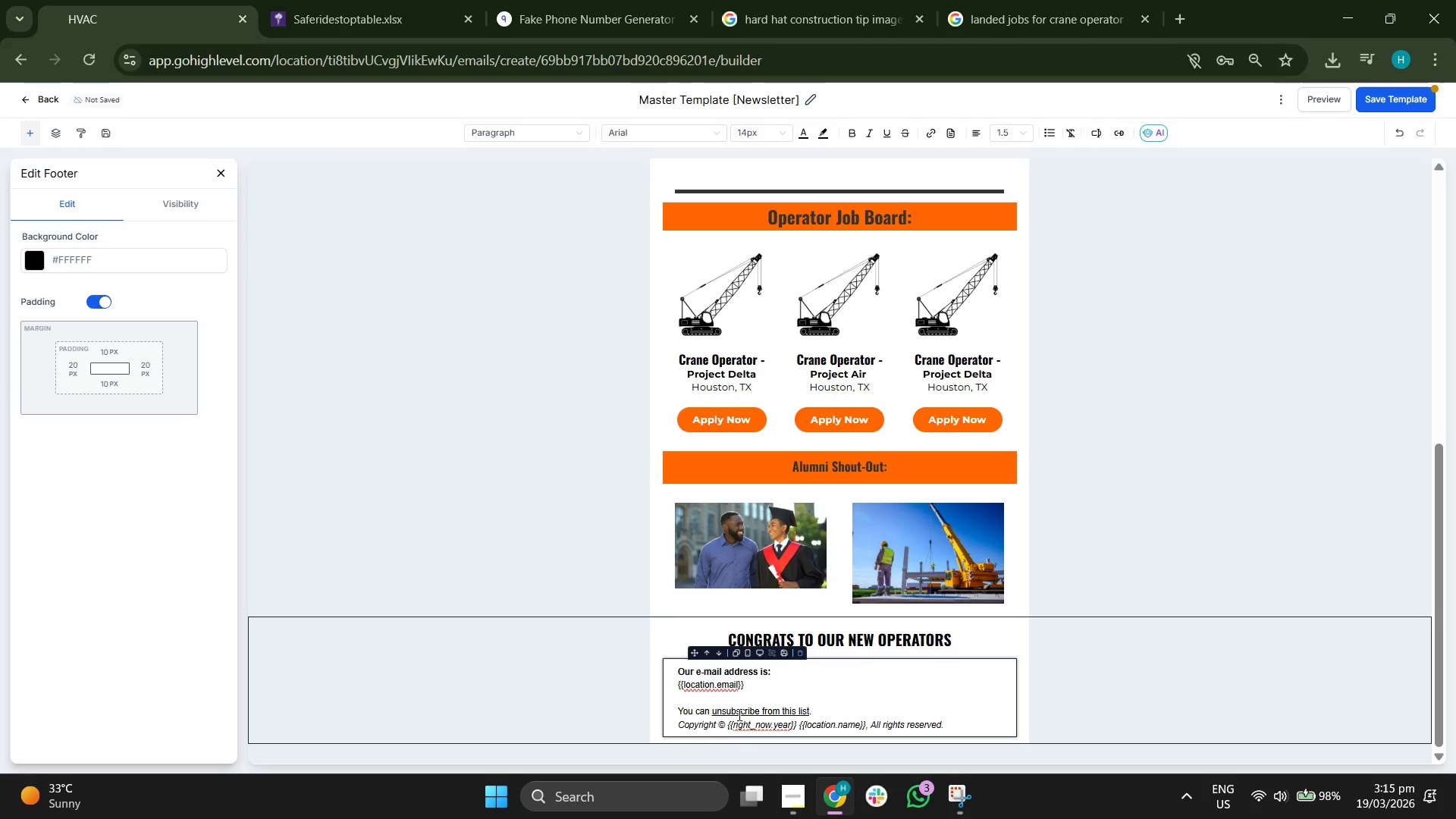 
key(ArrowLeft)
 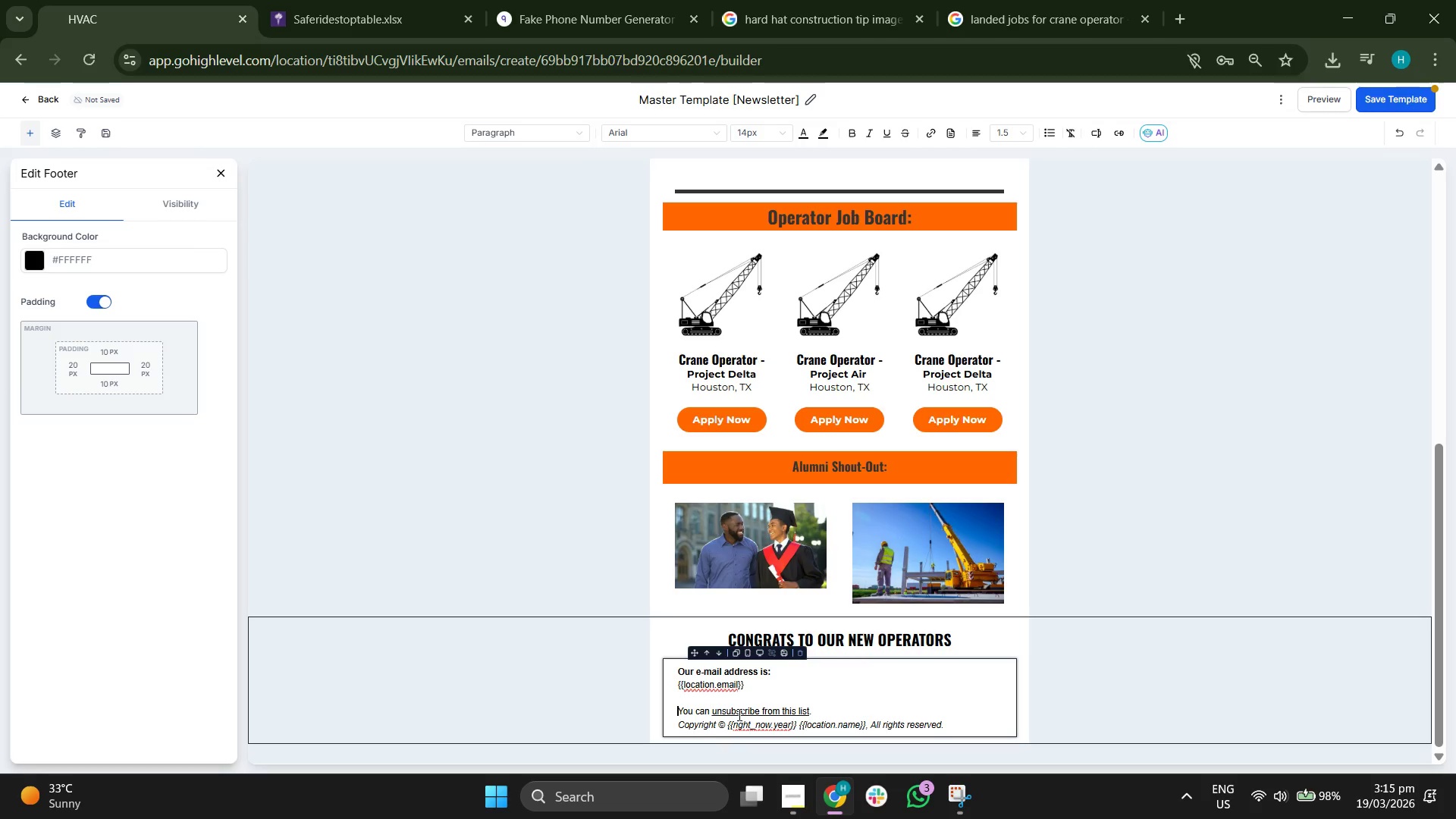 
key(Backspace)
 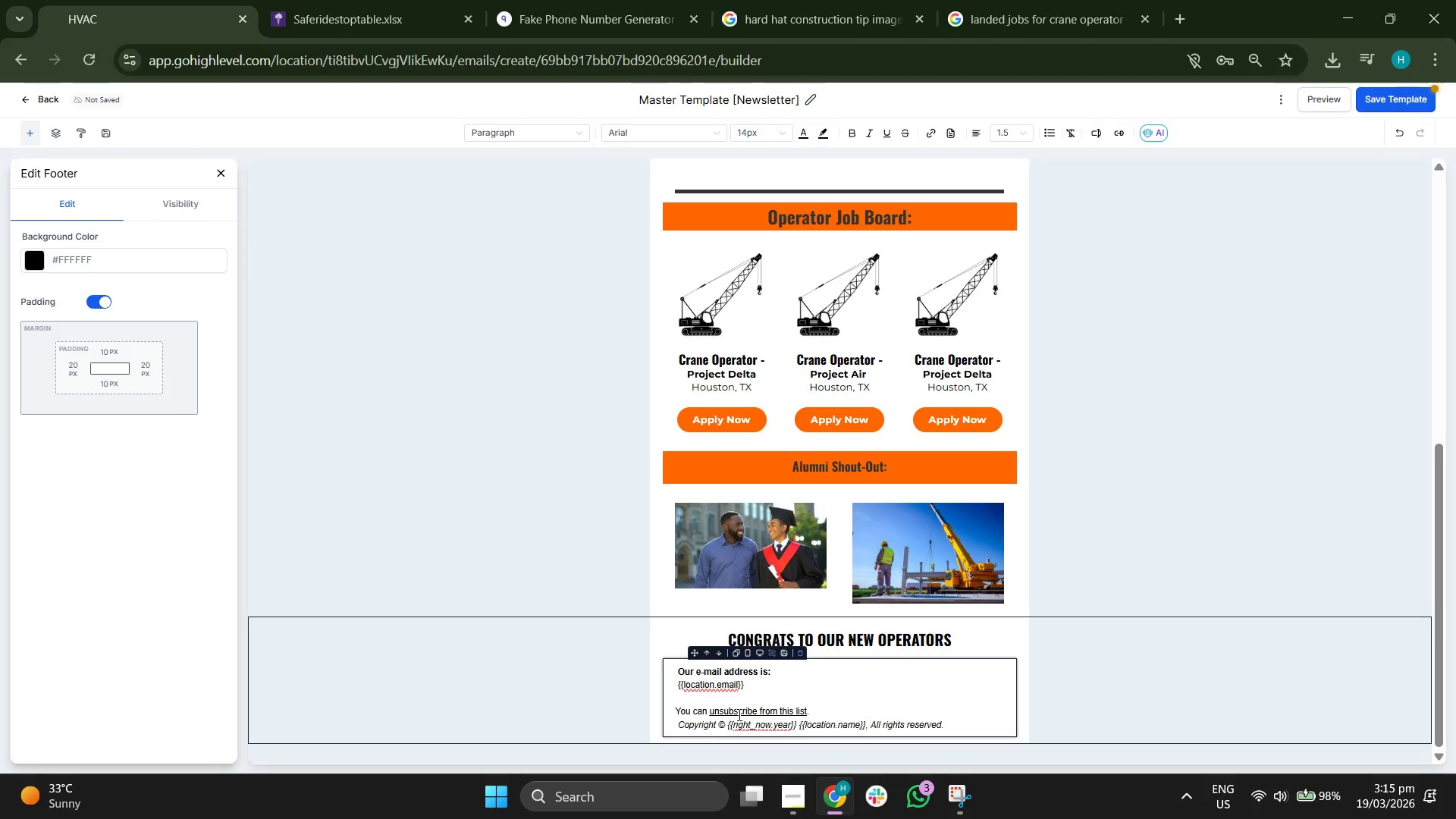 
key(Backspace)
 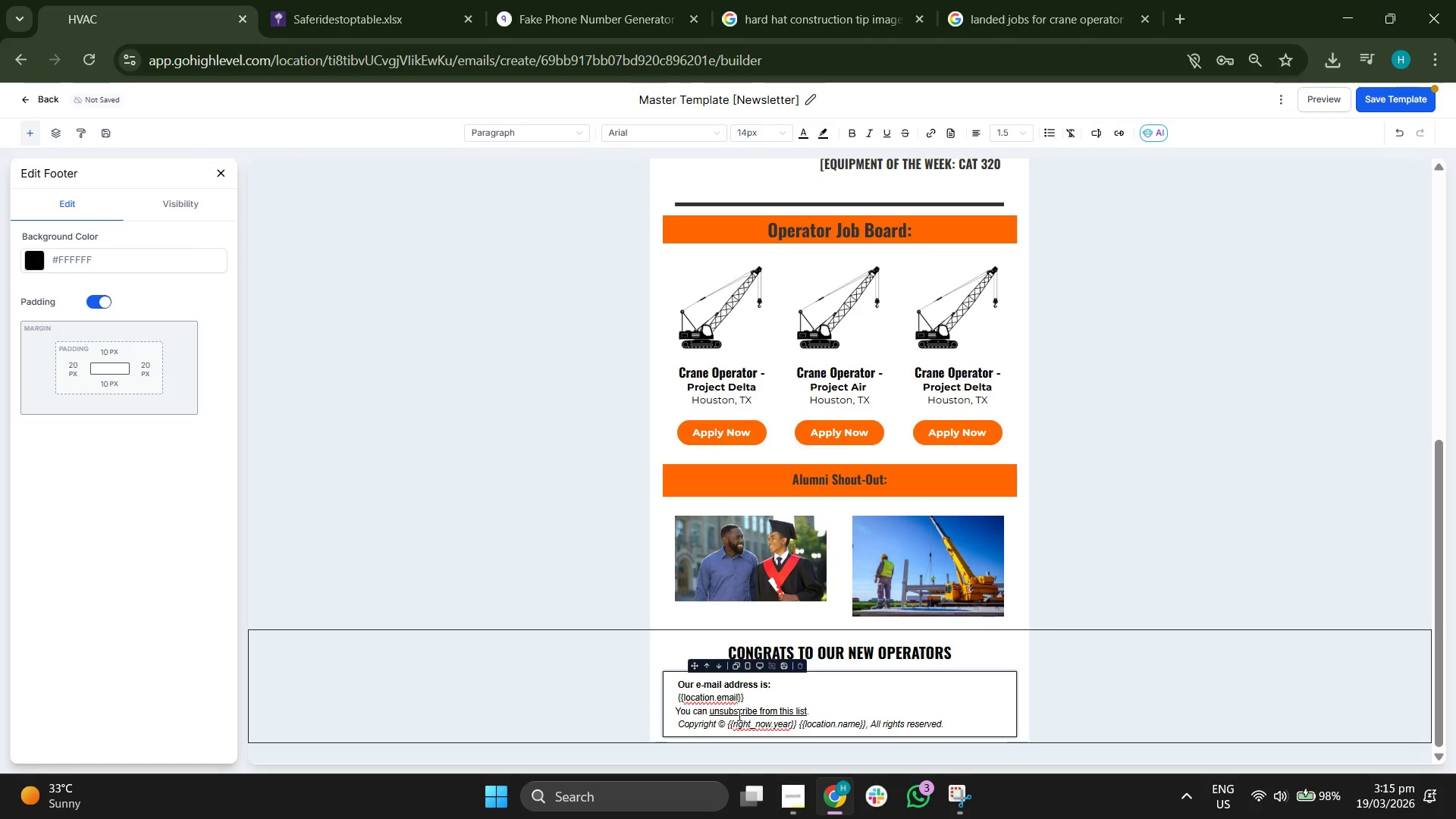 
key(Backspace)
 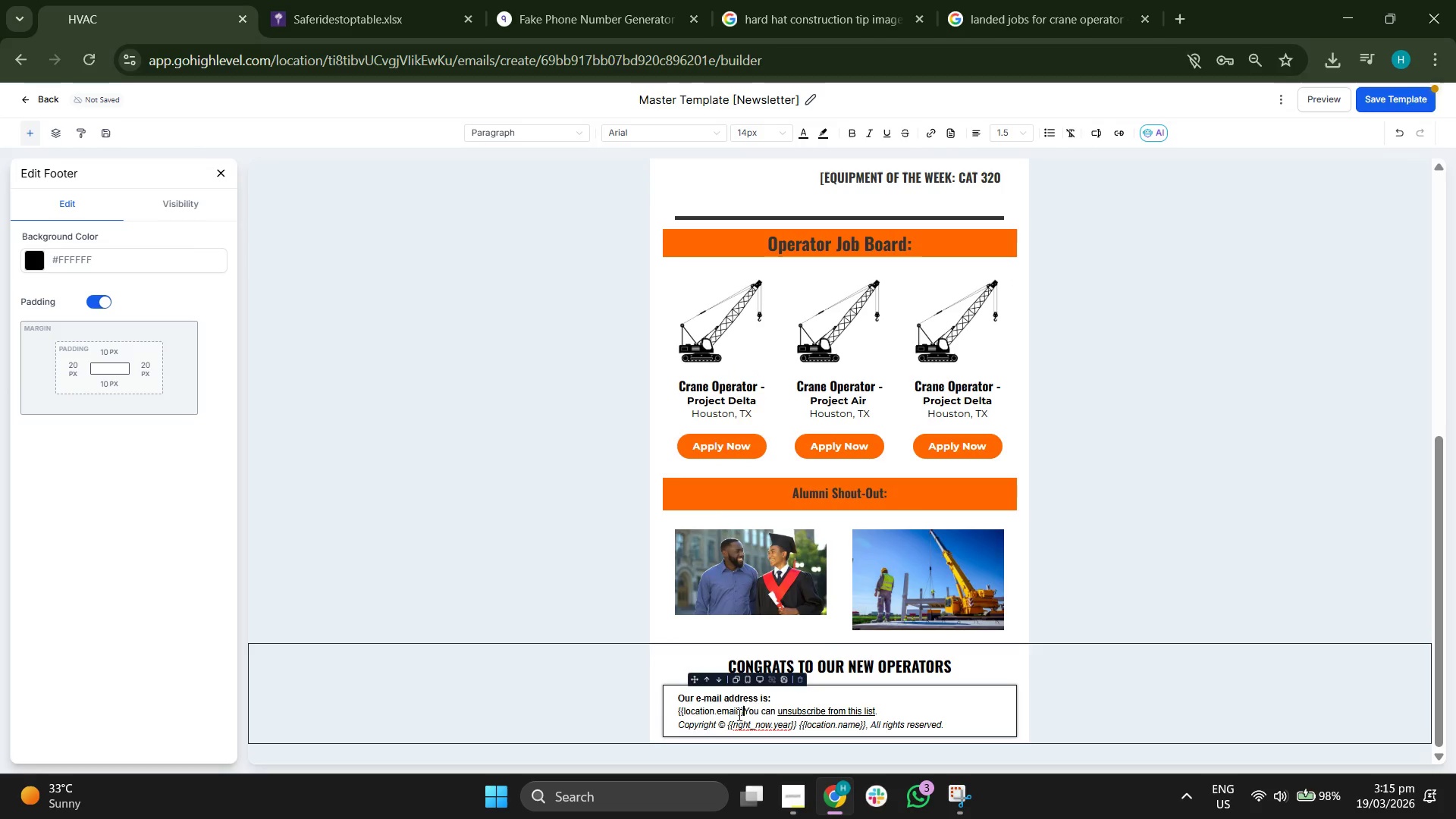 
key(Space)
 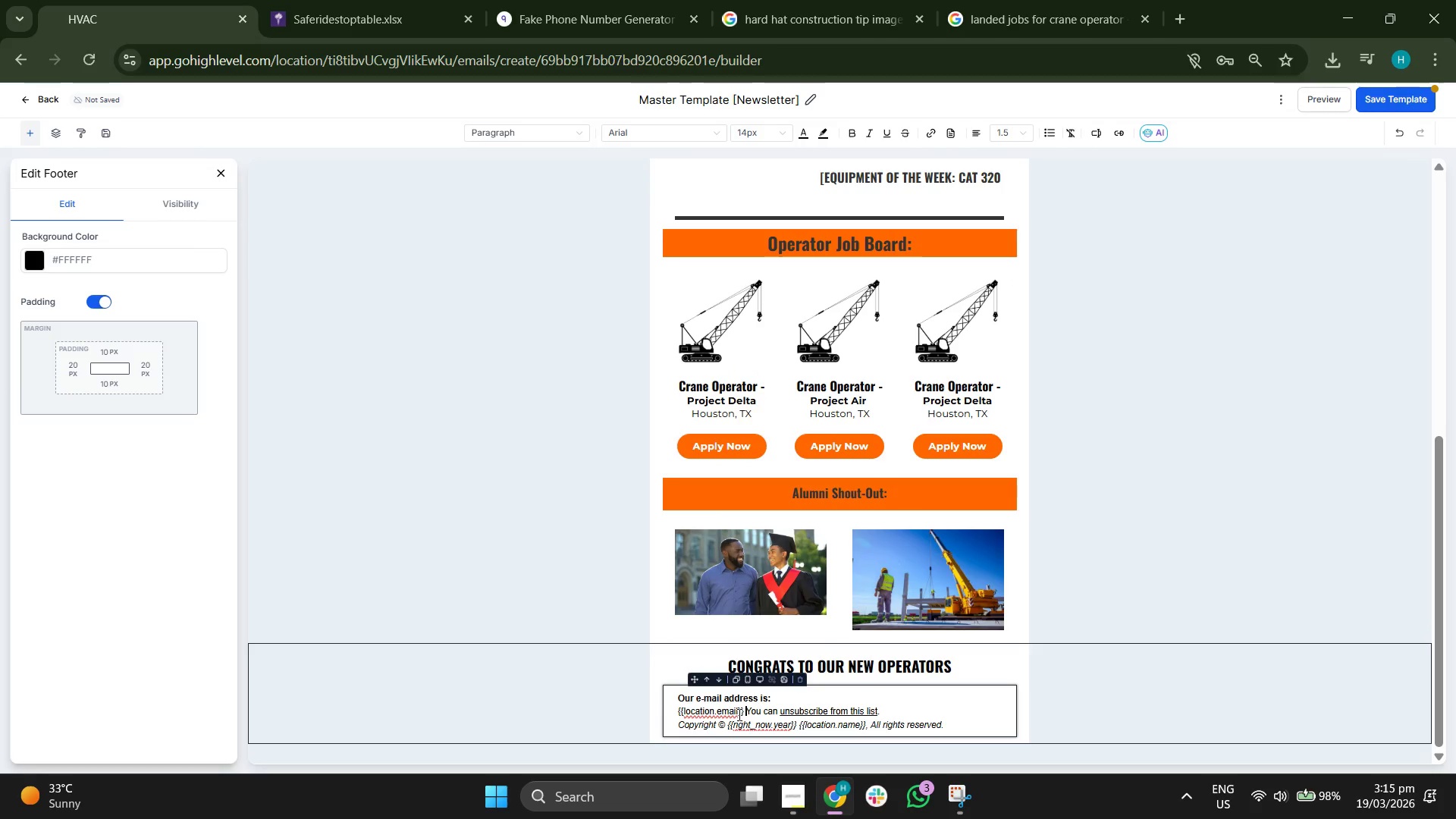 
key(Shift+7)
 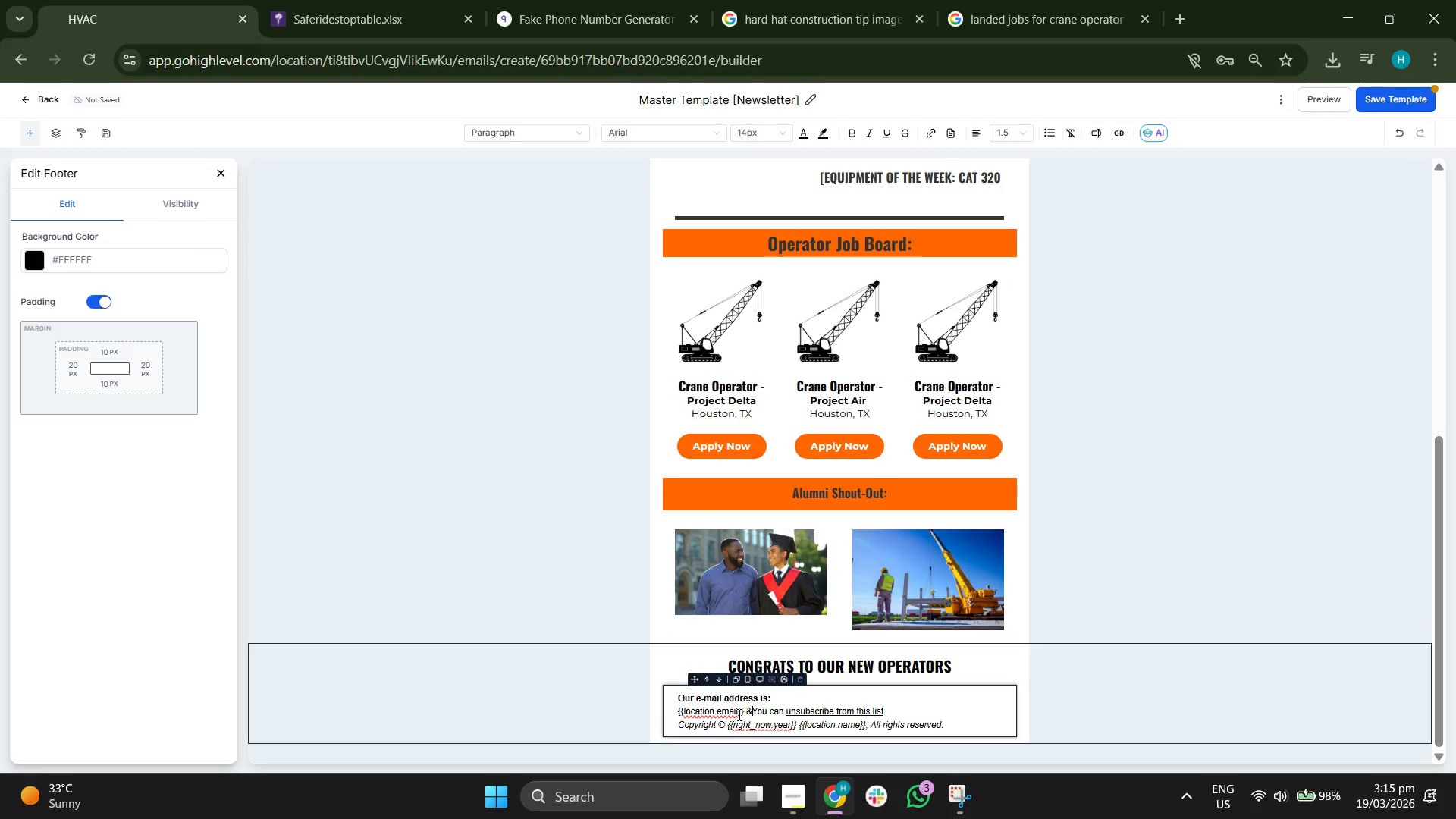 
key(Space)
 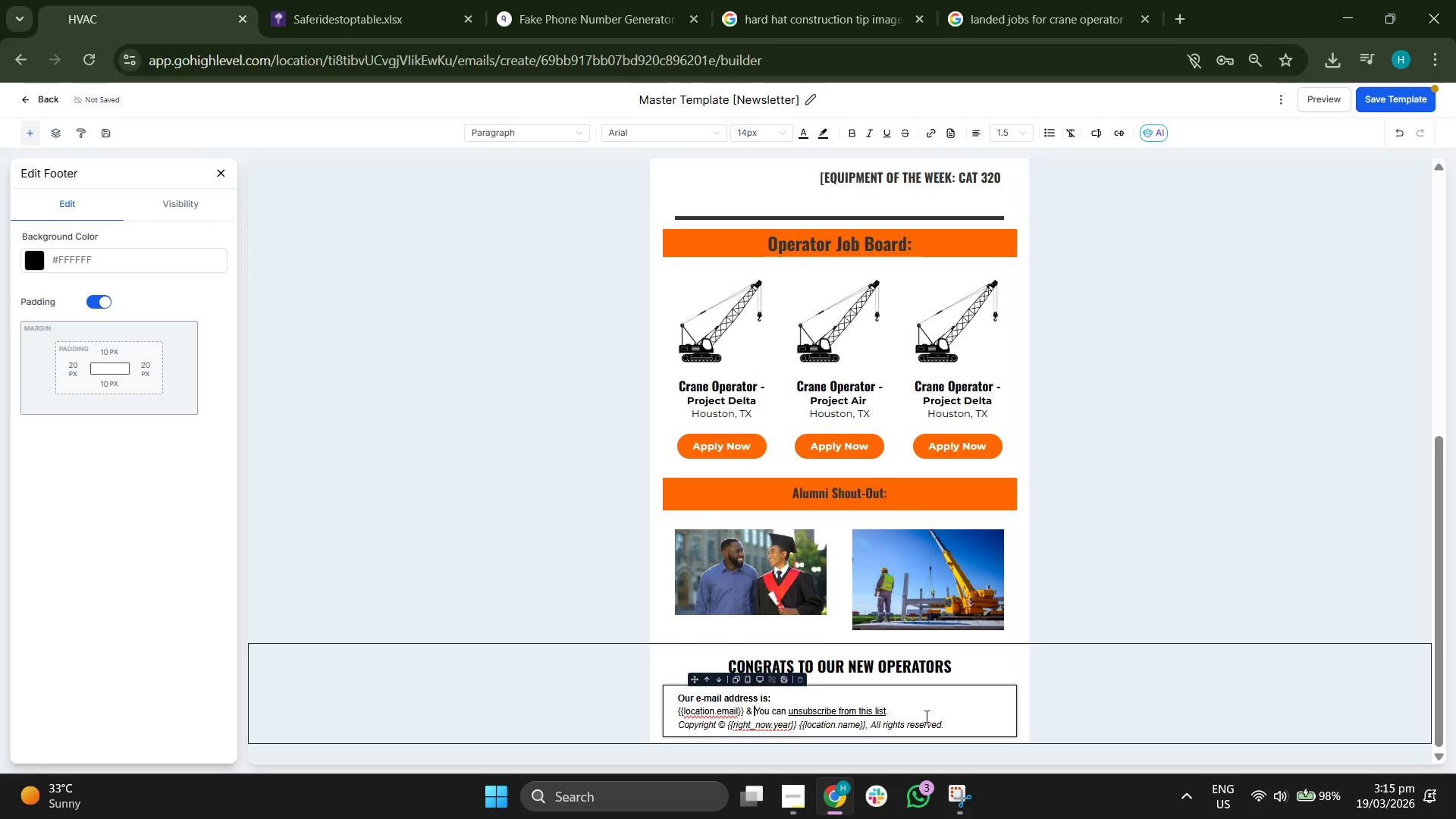 
left_click([908, 704])
 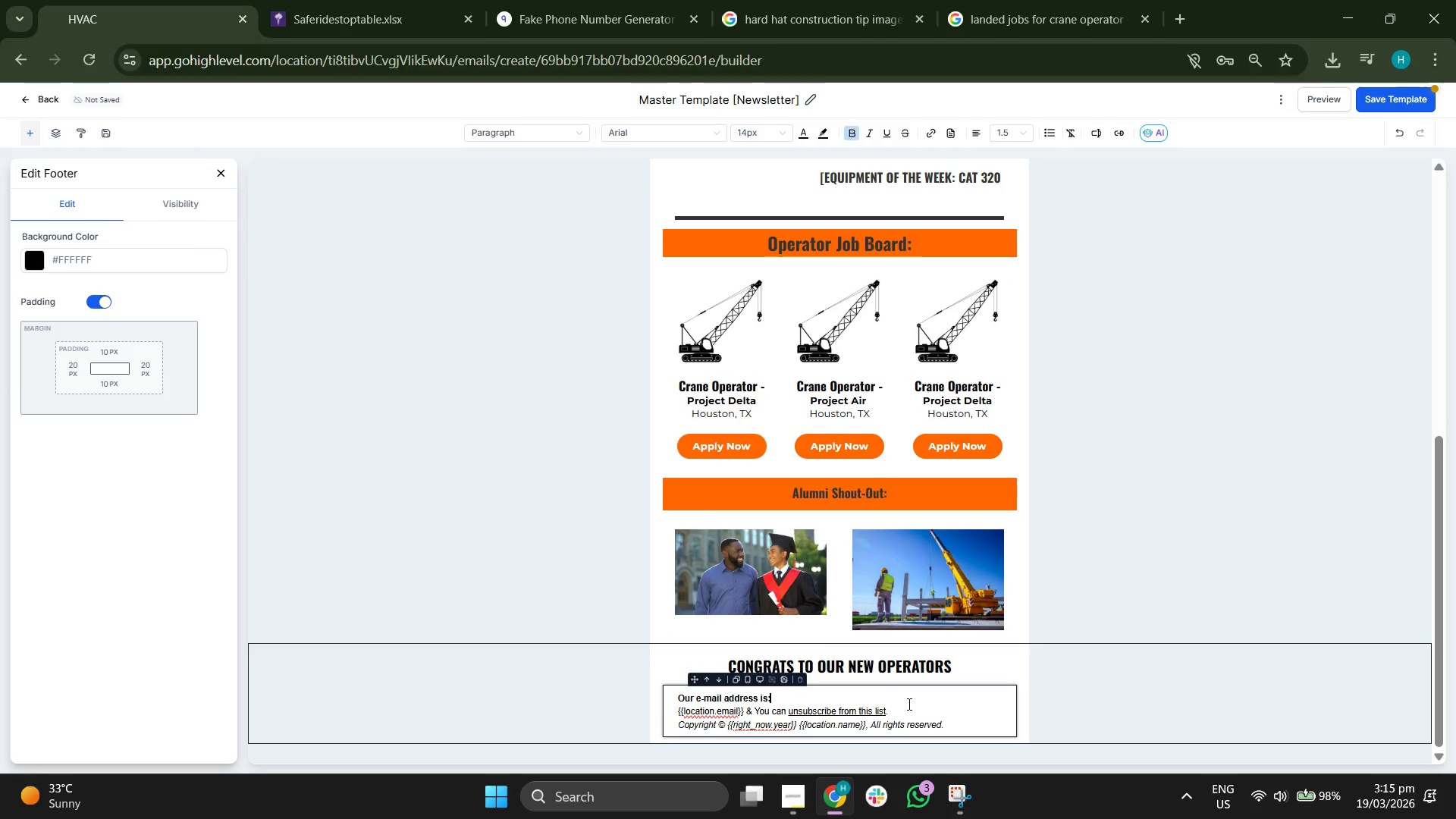 
key(Shift+ShiftRight)
 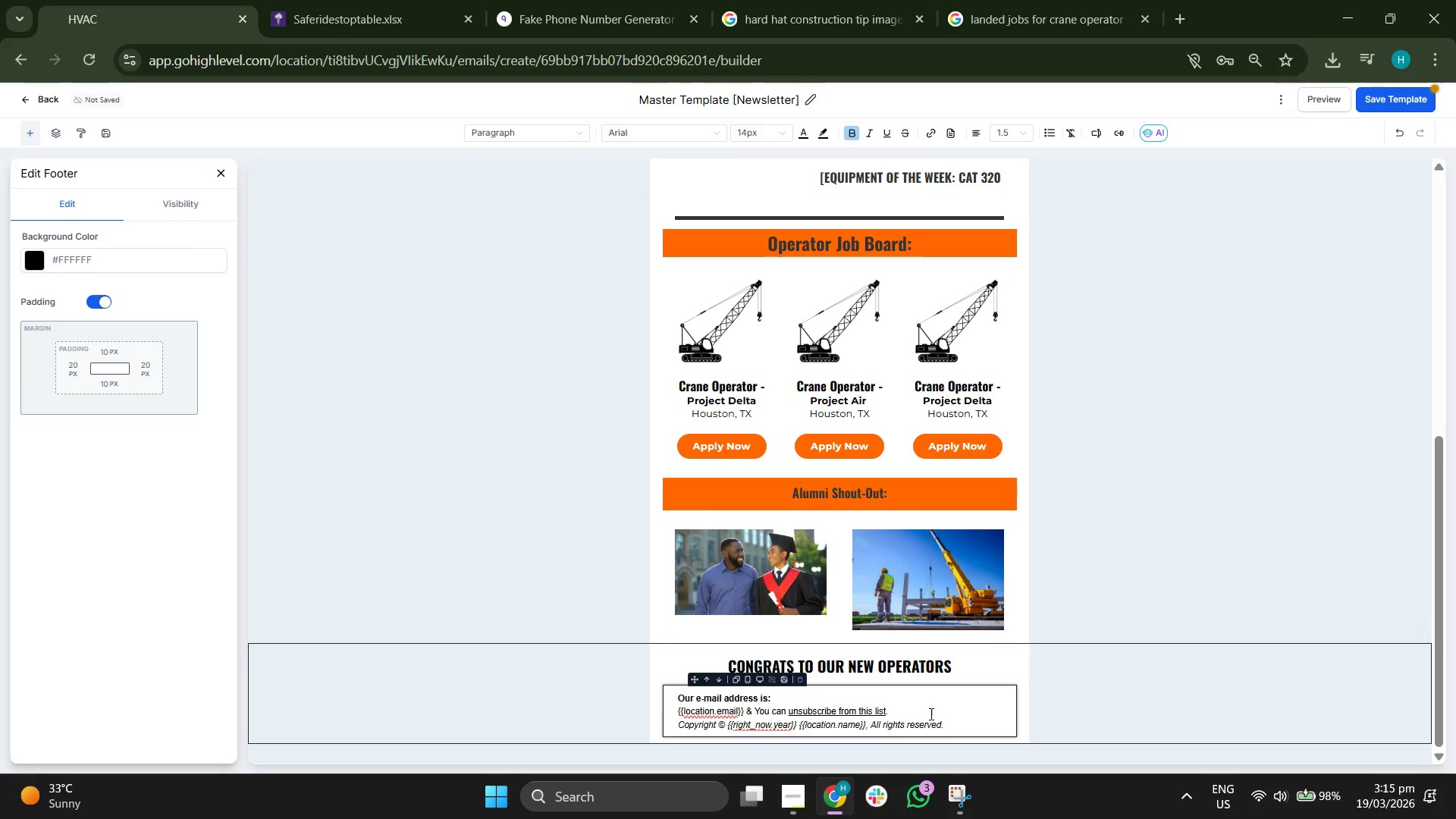 
left_click([927, 715])
 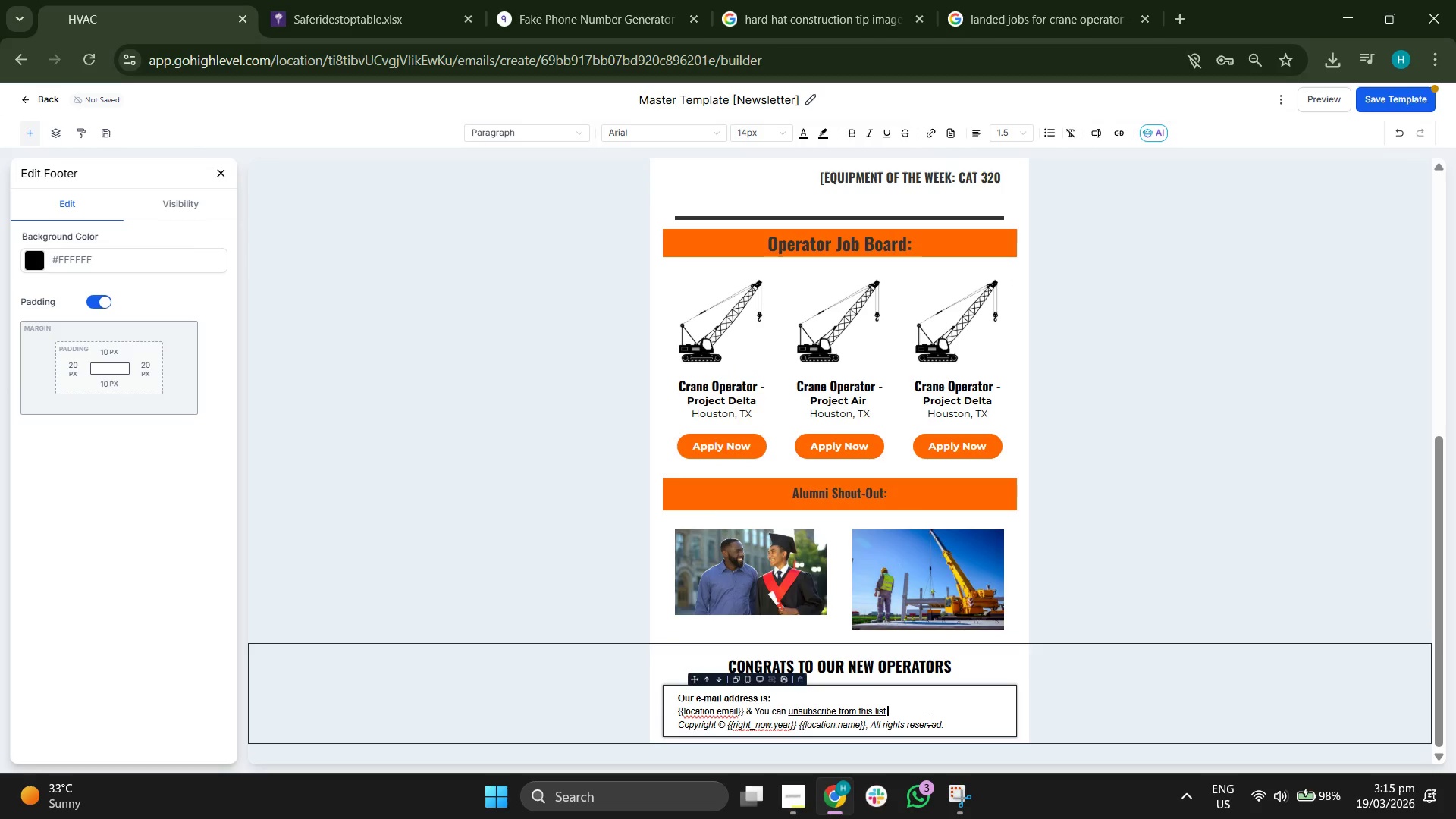 
key(Shift+Enter)
 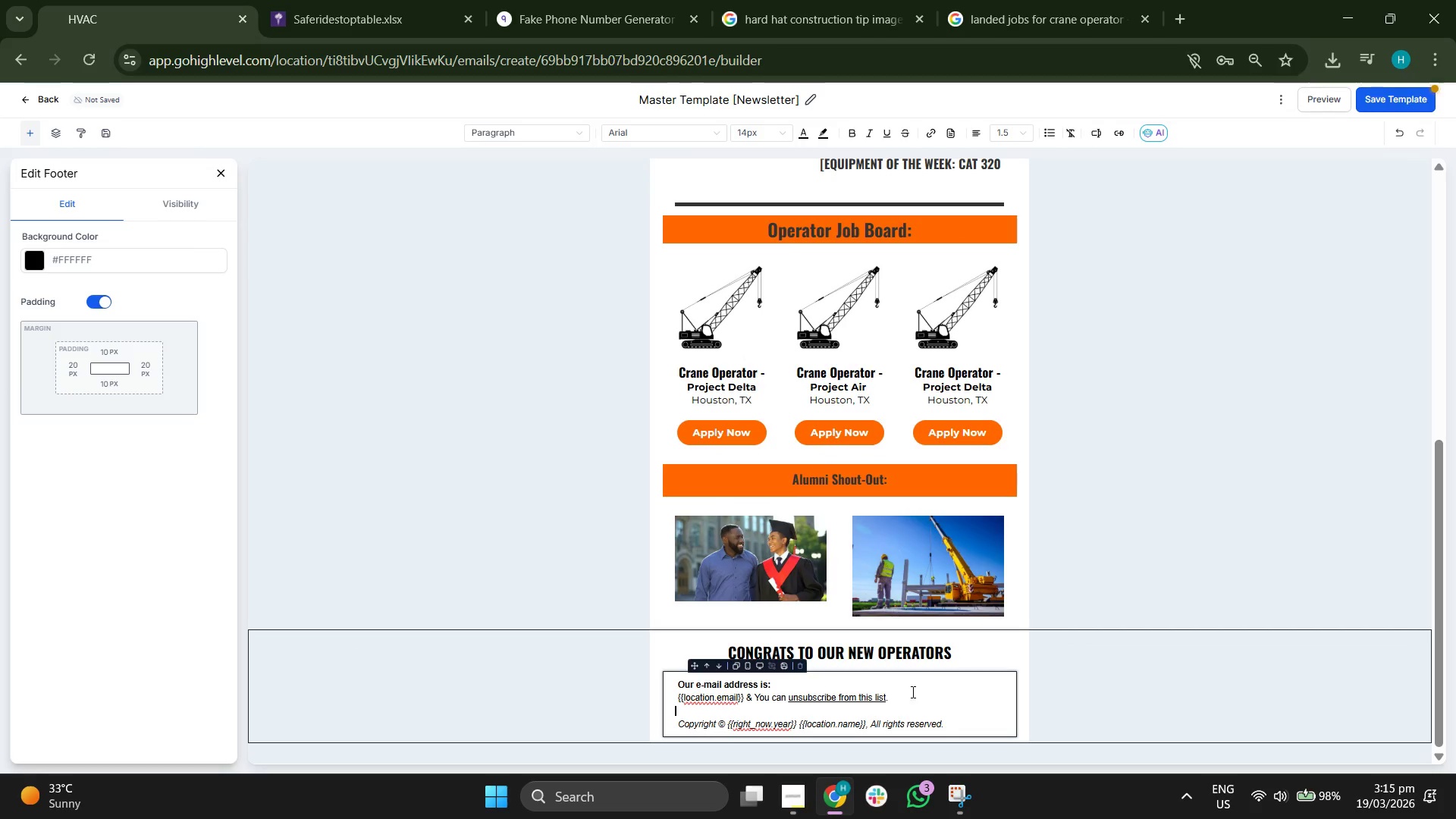 
left_click([909, 688])
 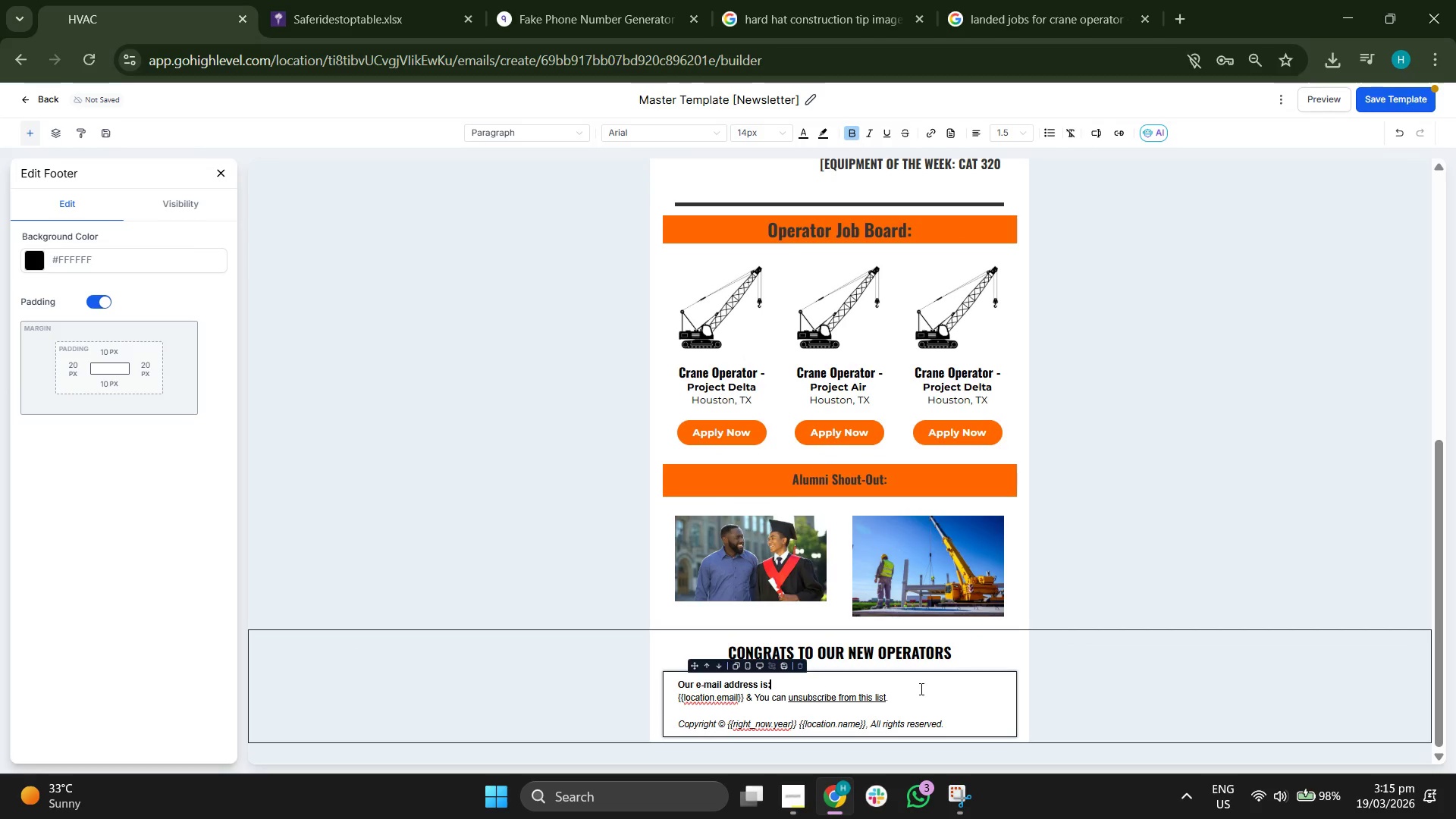 
left_click([915, 697])
 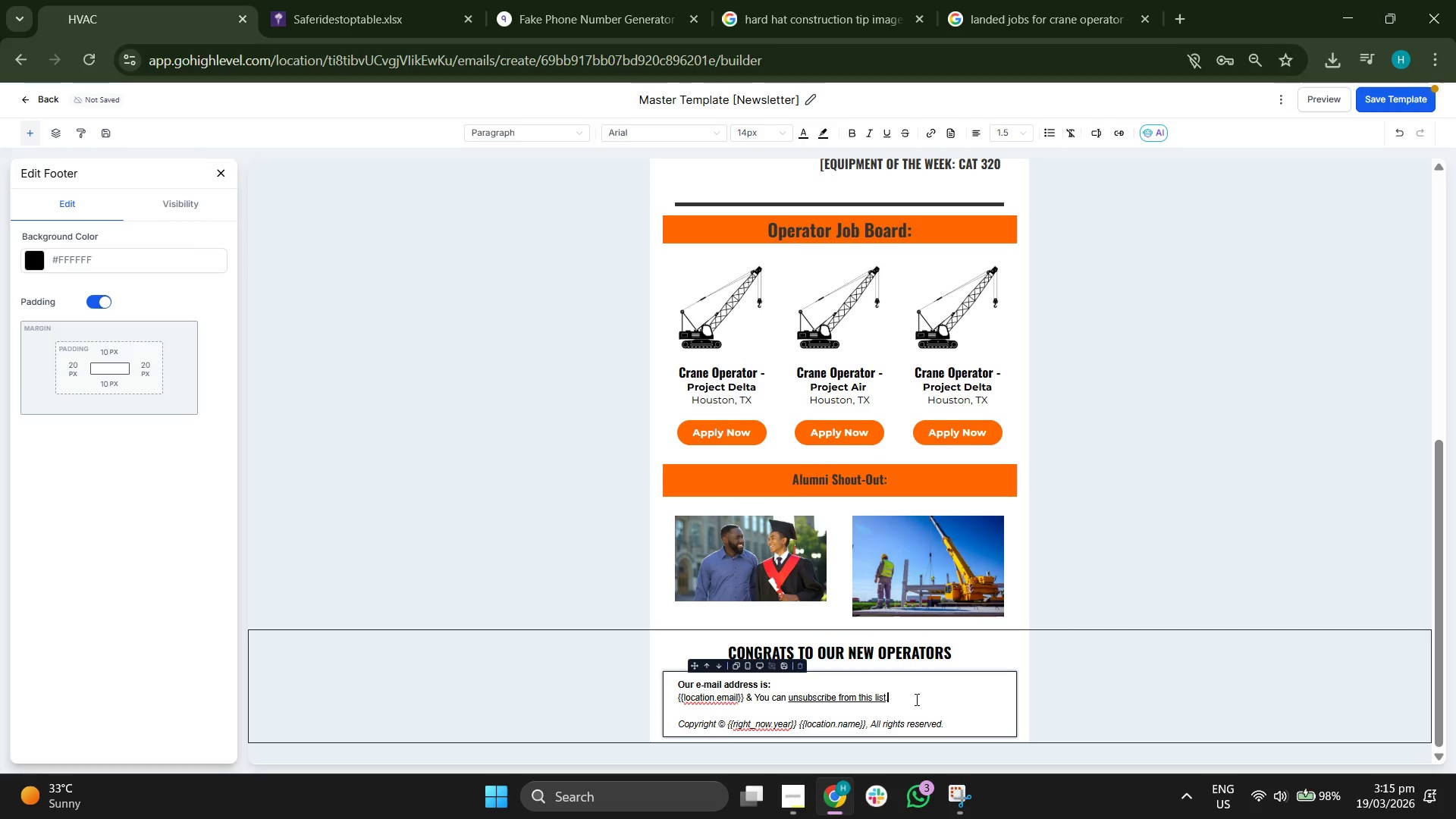 
key(Backspace)
 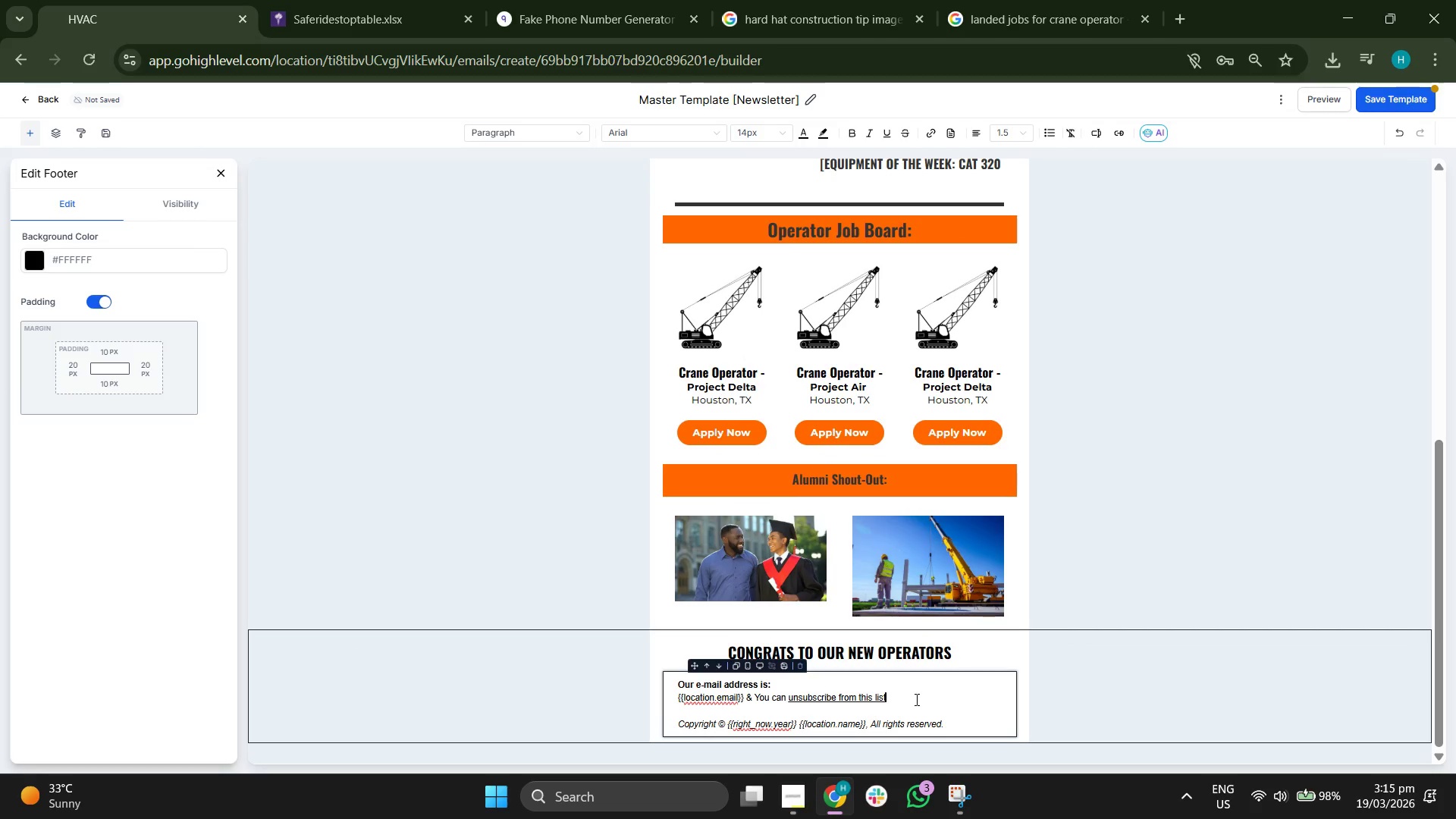 
key(Backspace)
 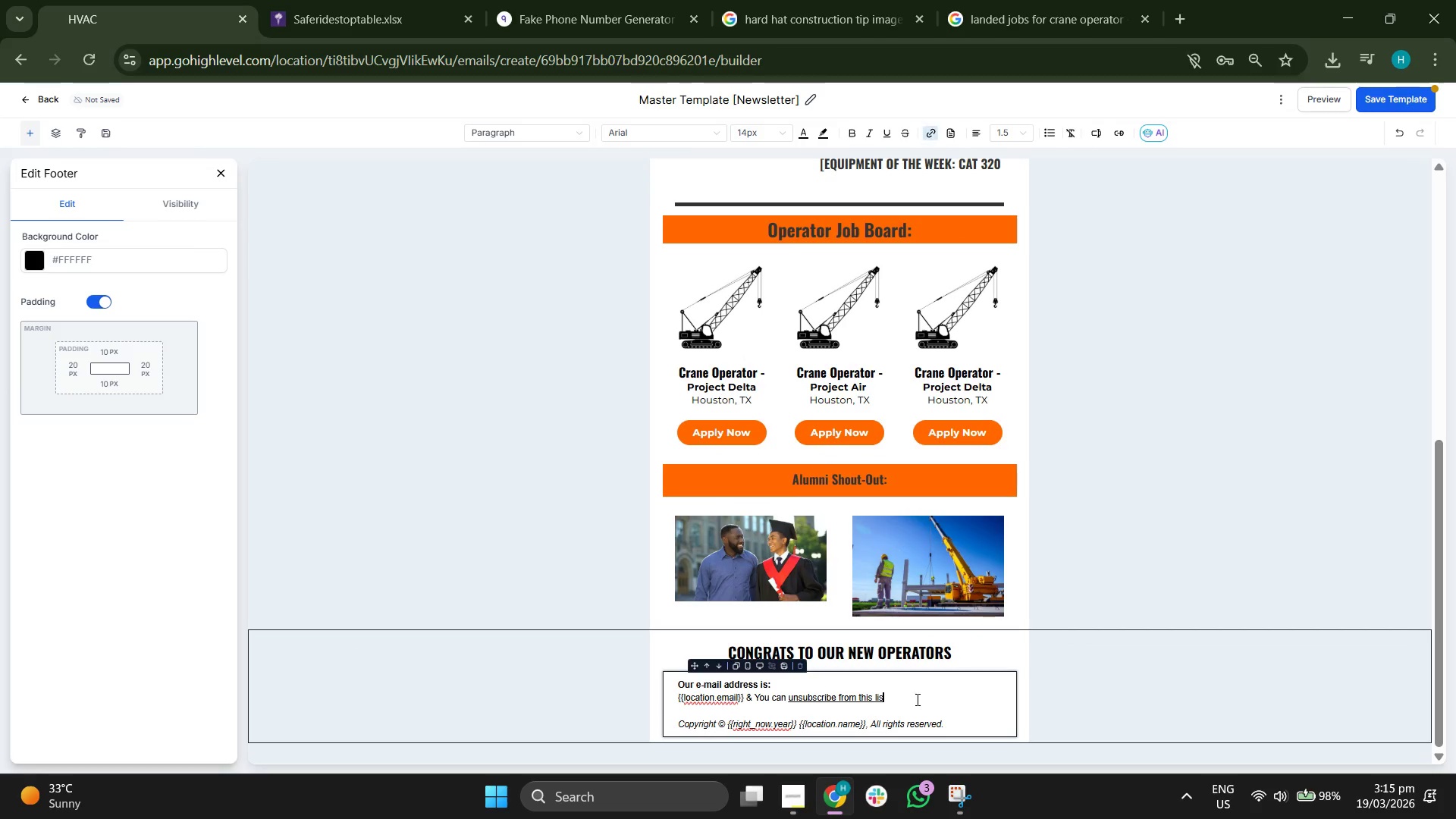 
key(Backspace)
 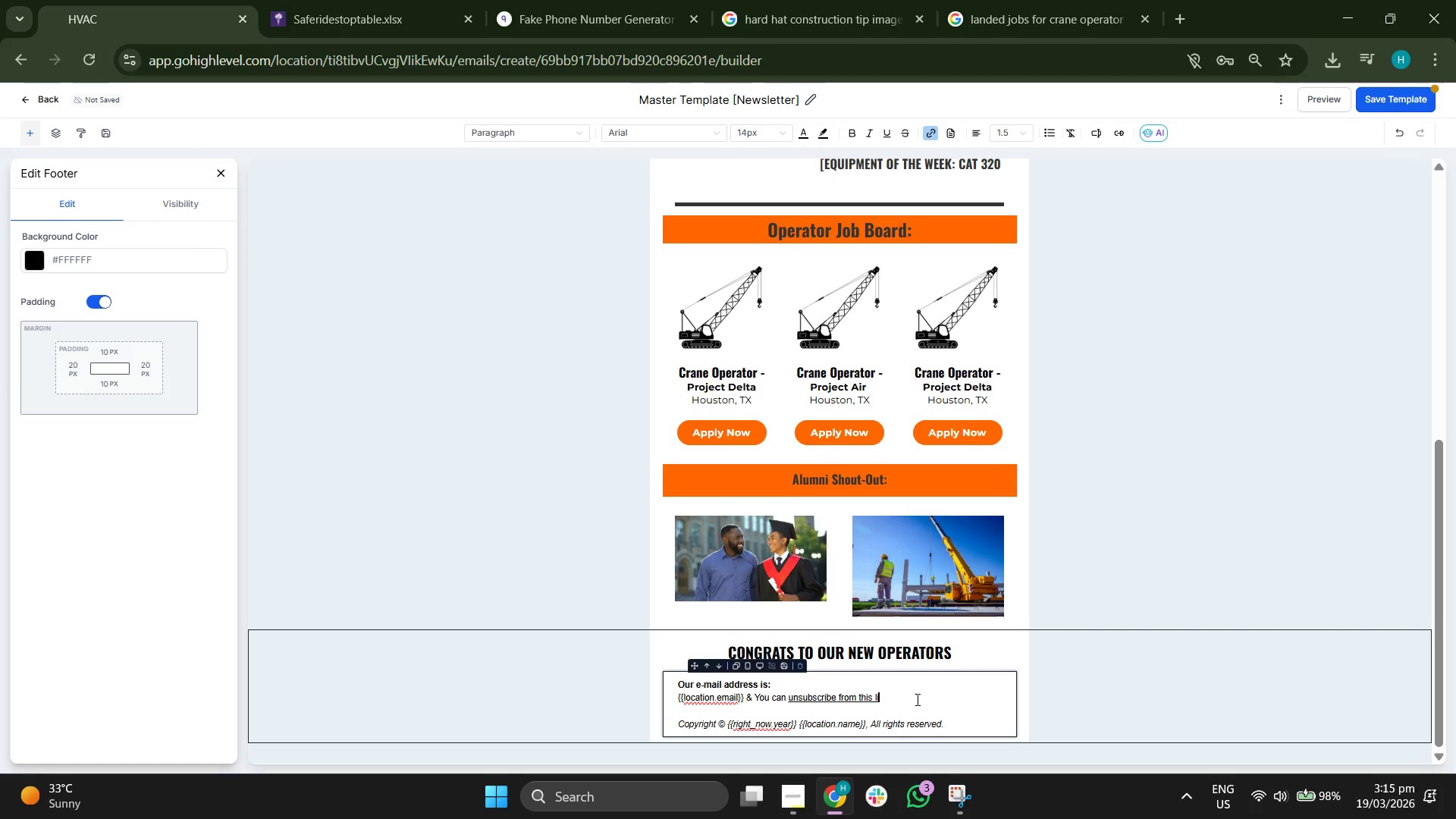 
key(Backspace)
 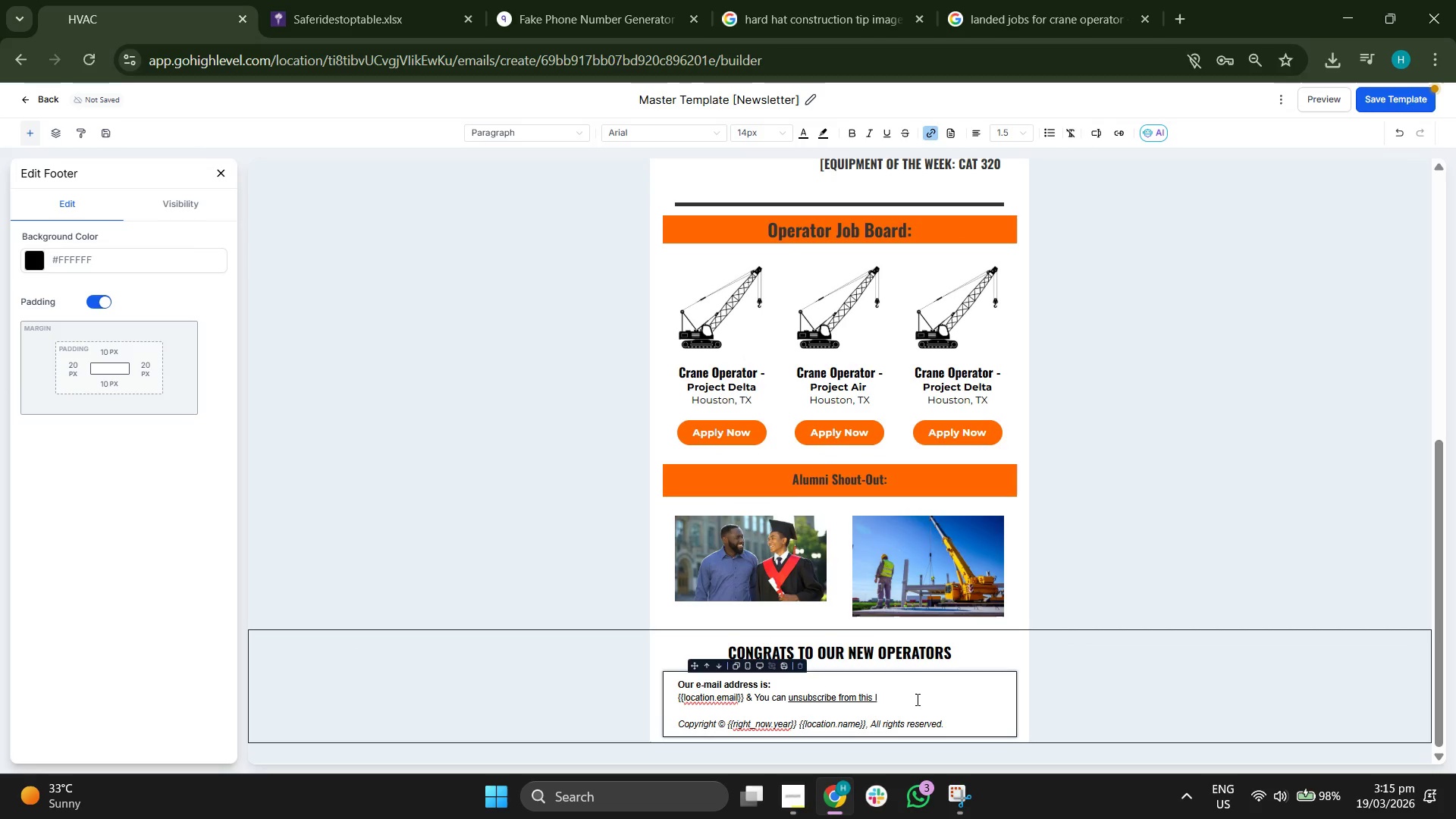 
key(Backspace)
 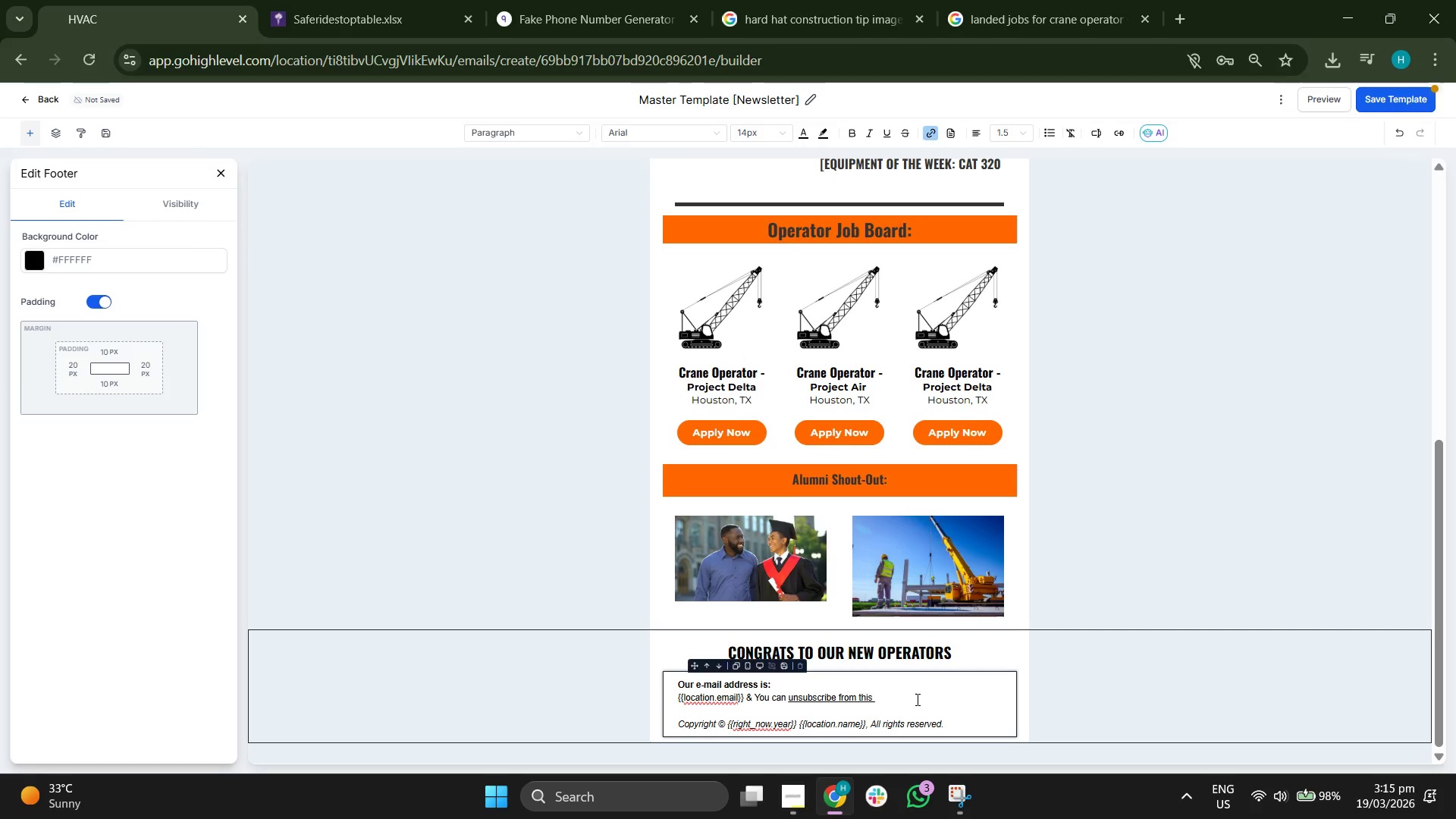 
key(Backspace)
 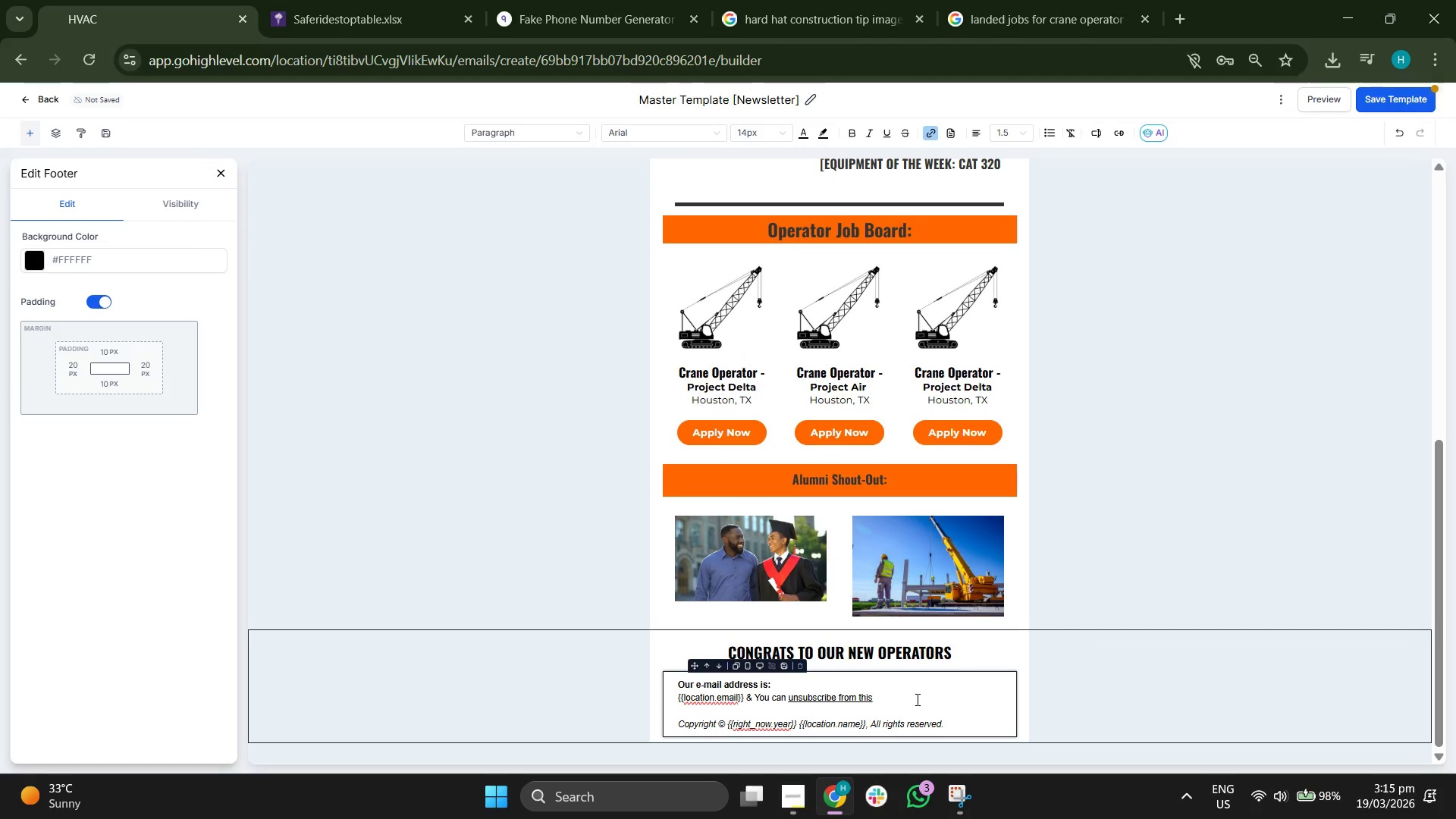 
key(Backspace)
 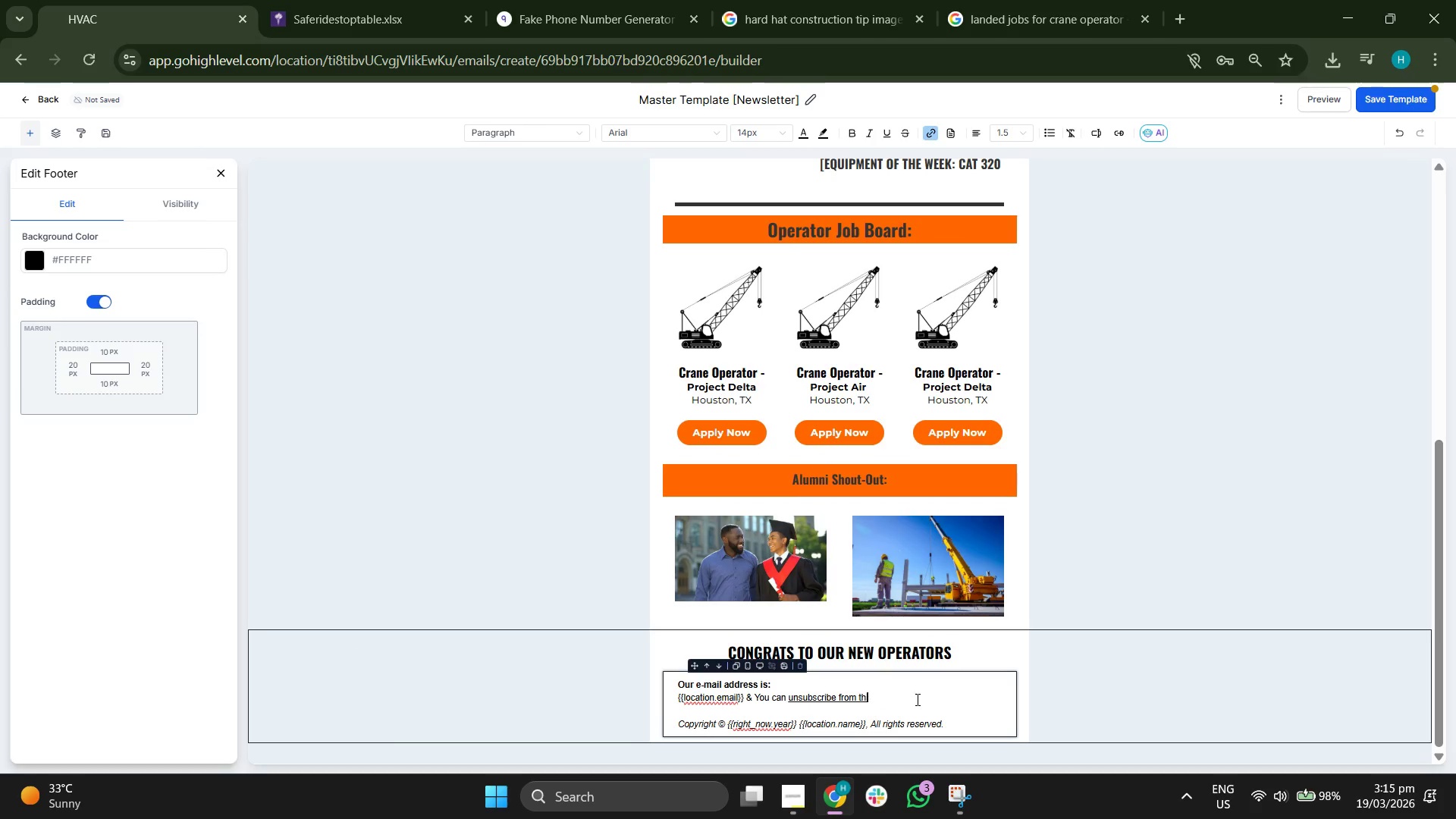 
key(Backspace)
 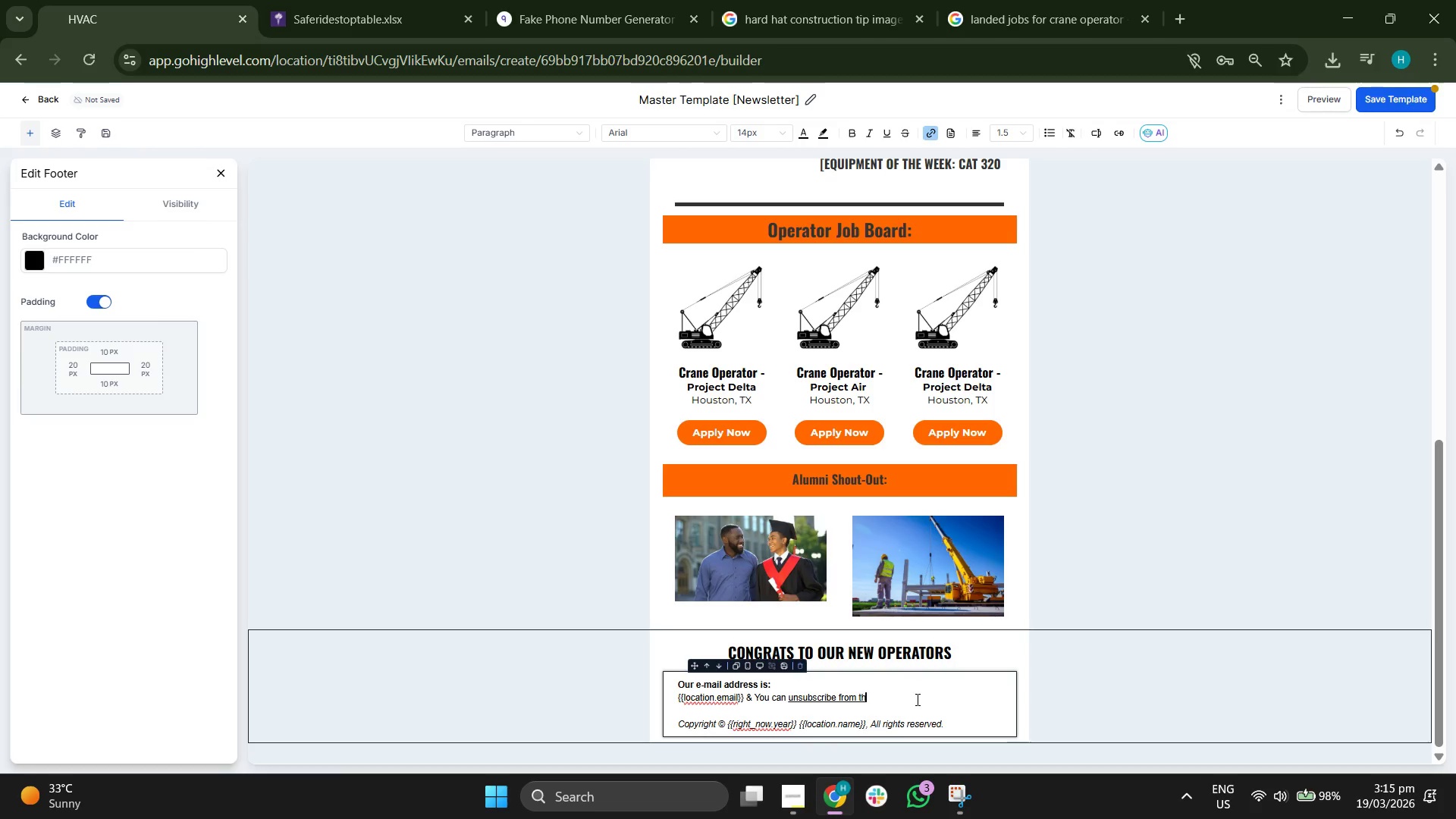 
key(Backspace)
 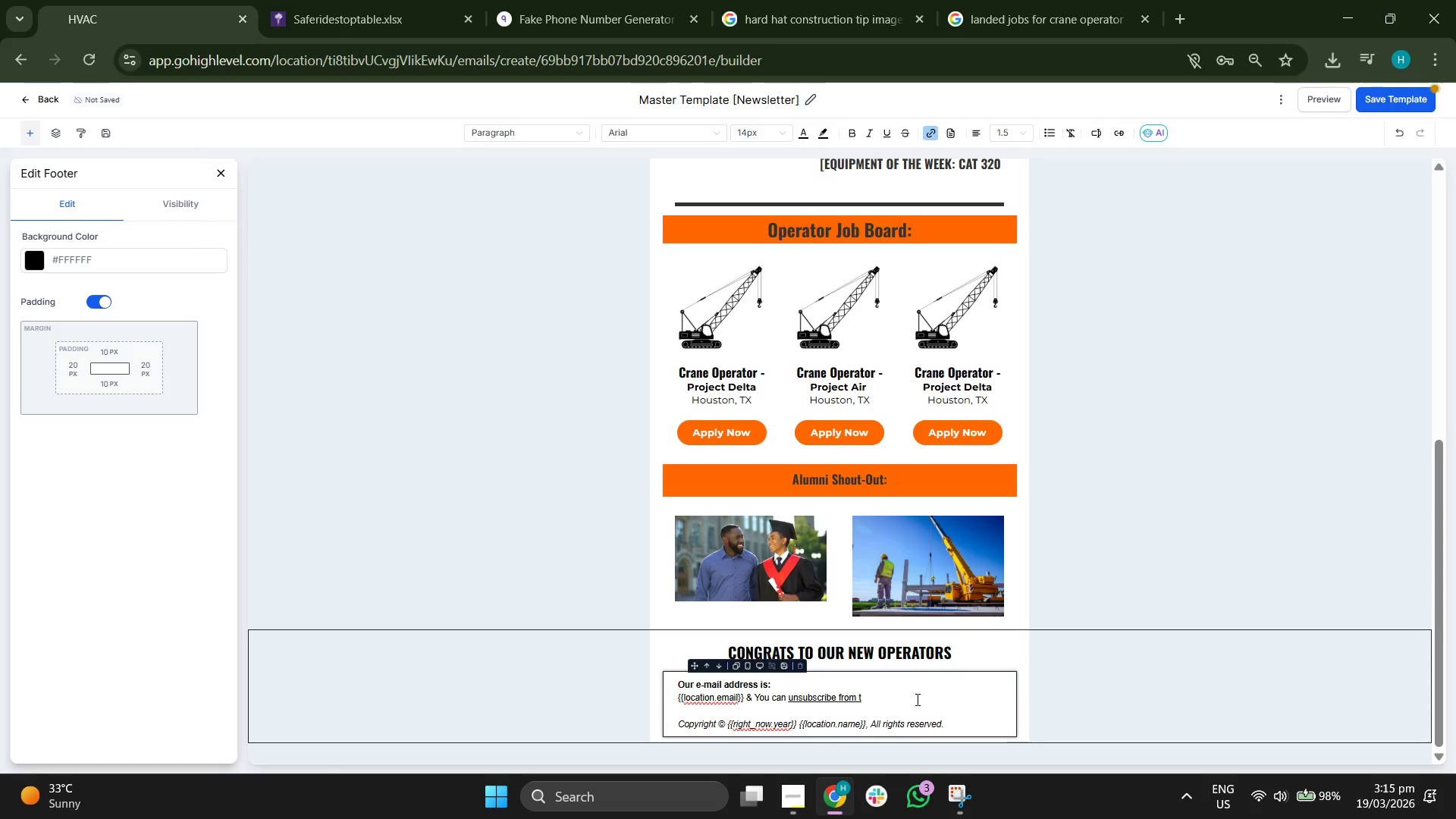 
key(Backspace)
 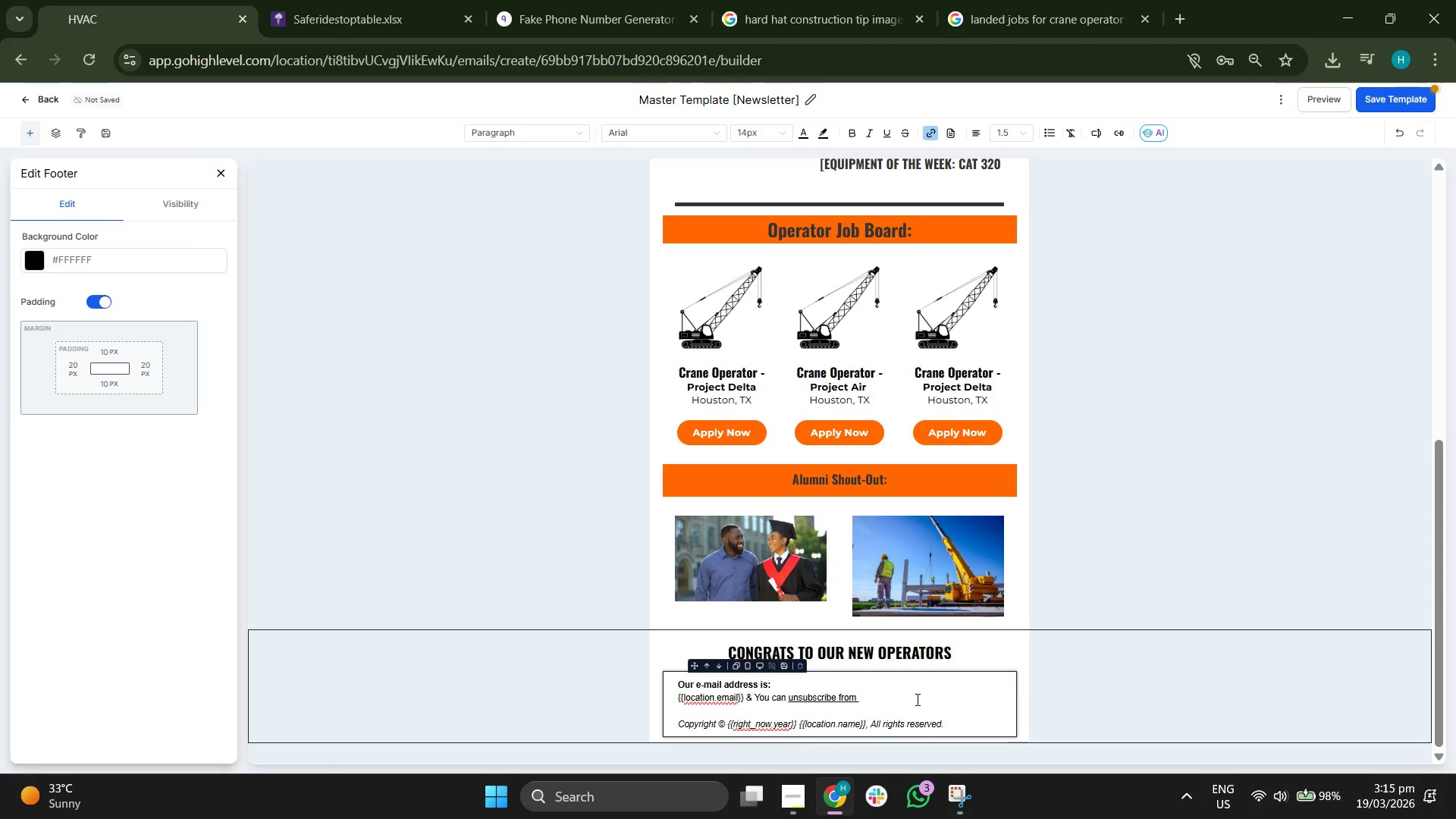 
key(Backspace)
 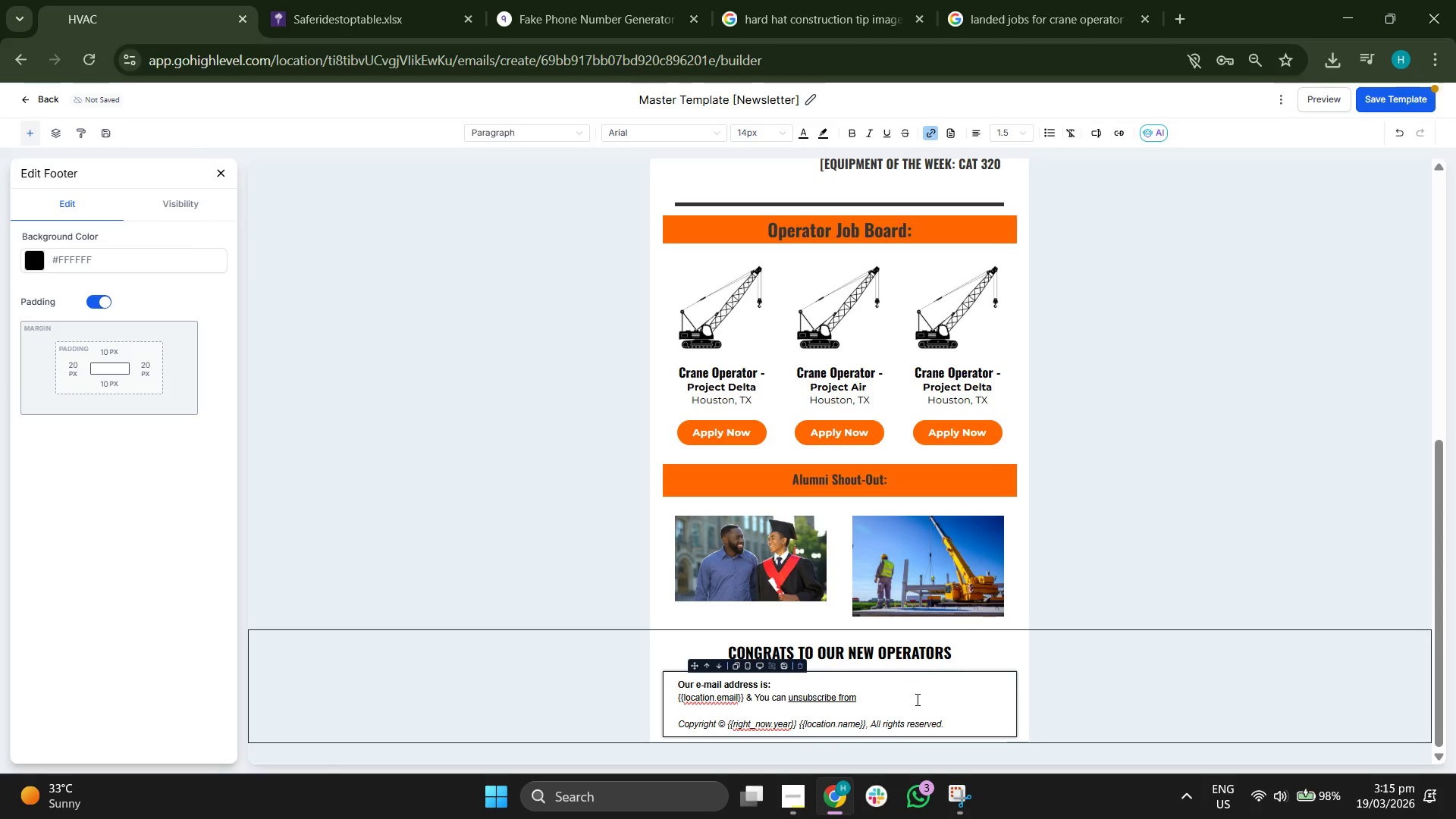 
key(Backspace)
 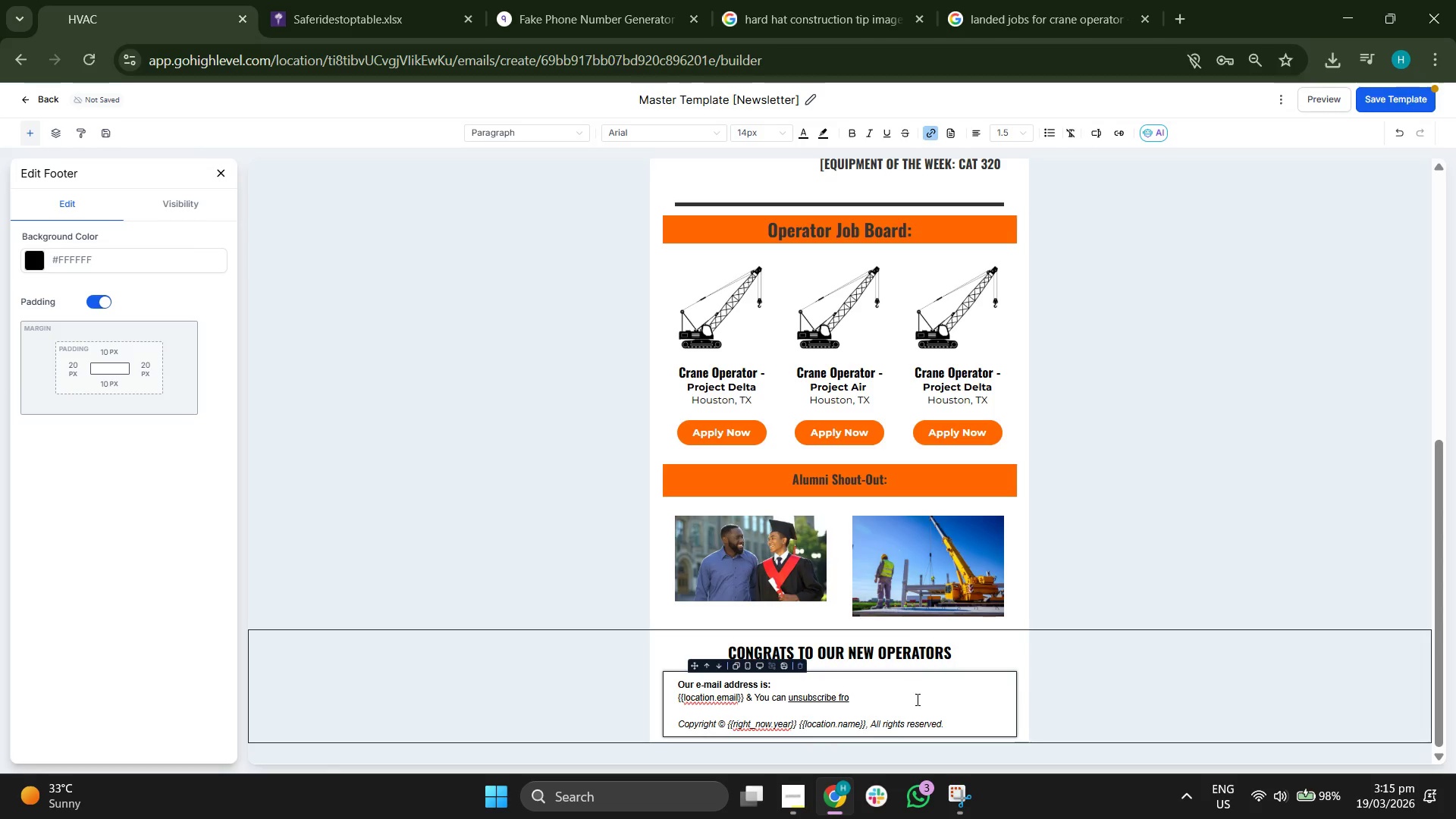 
key(Backspace)
 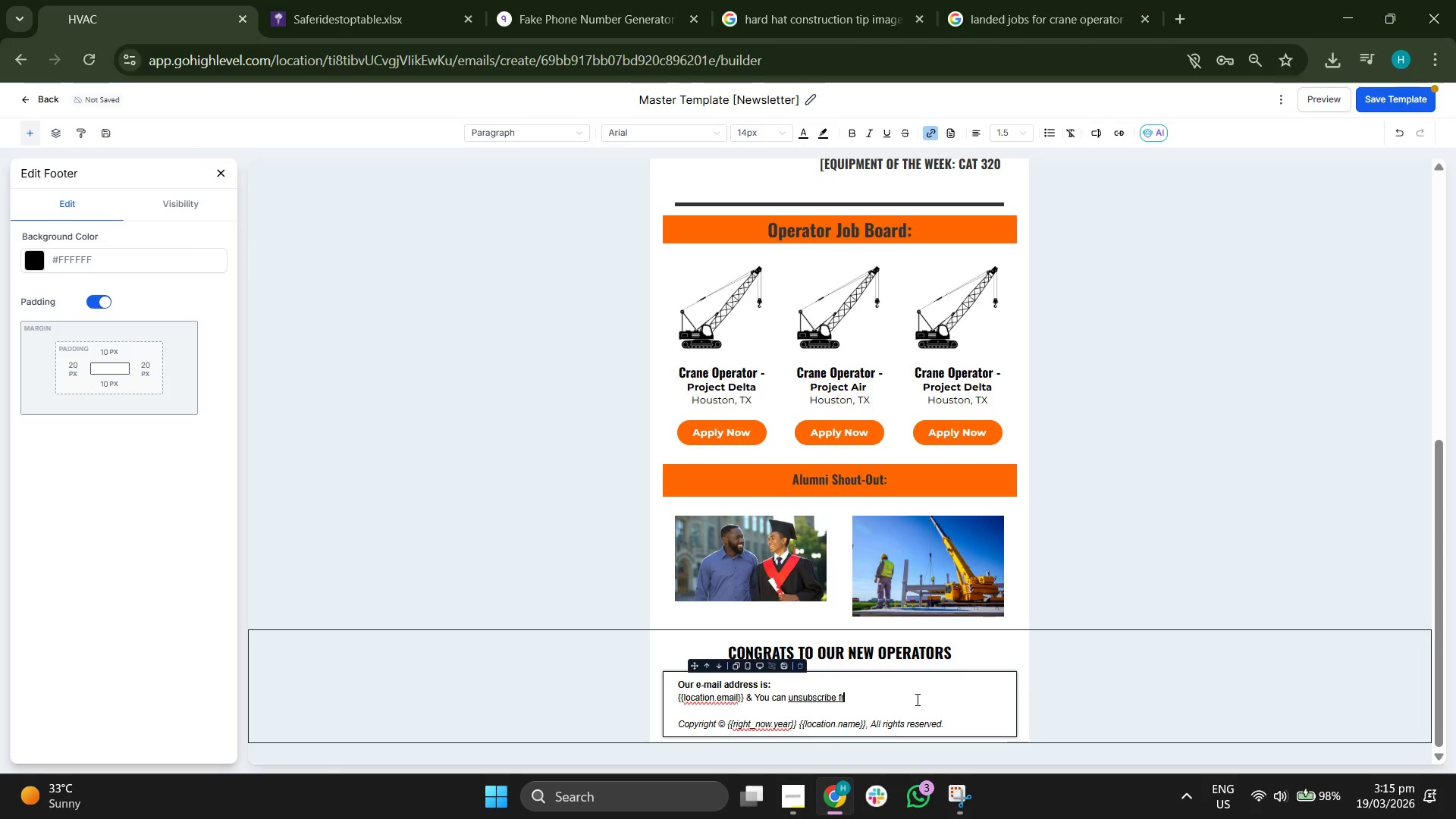 
key(Backspace)
 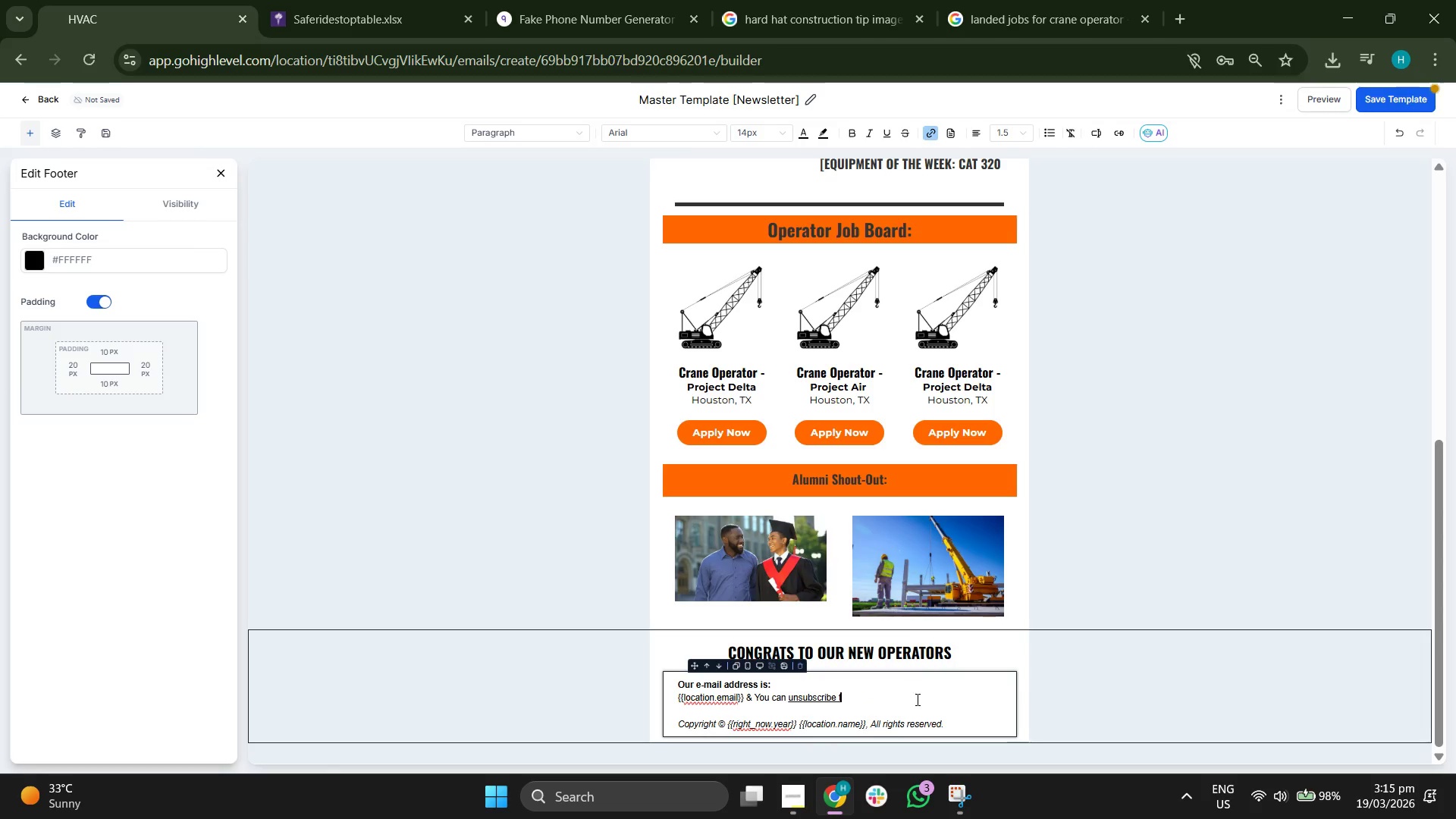 
key(Backspace)
 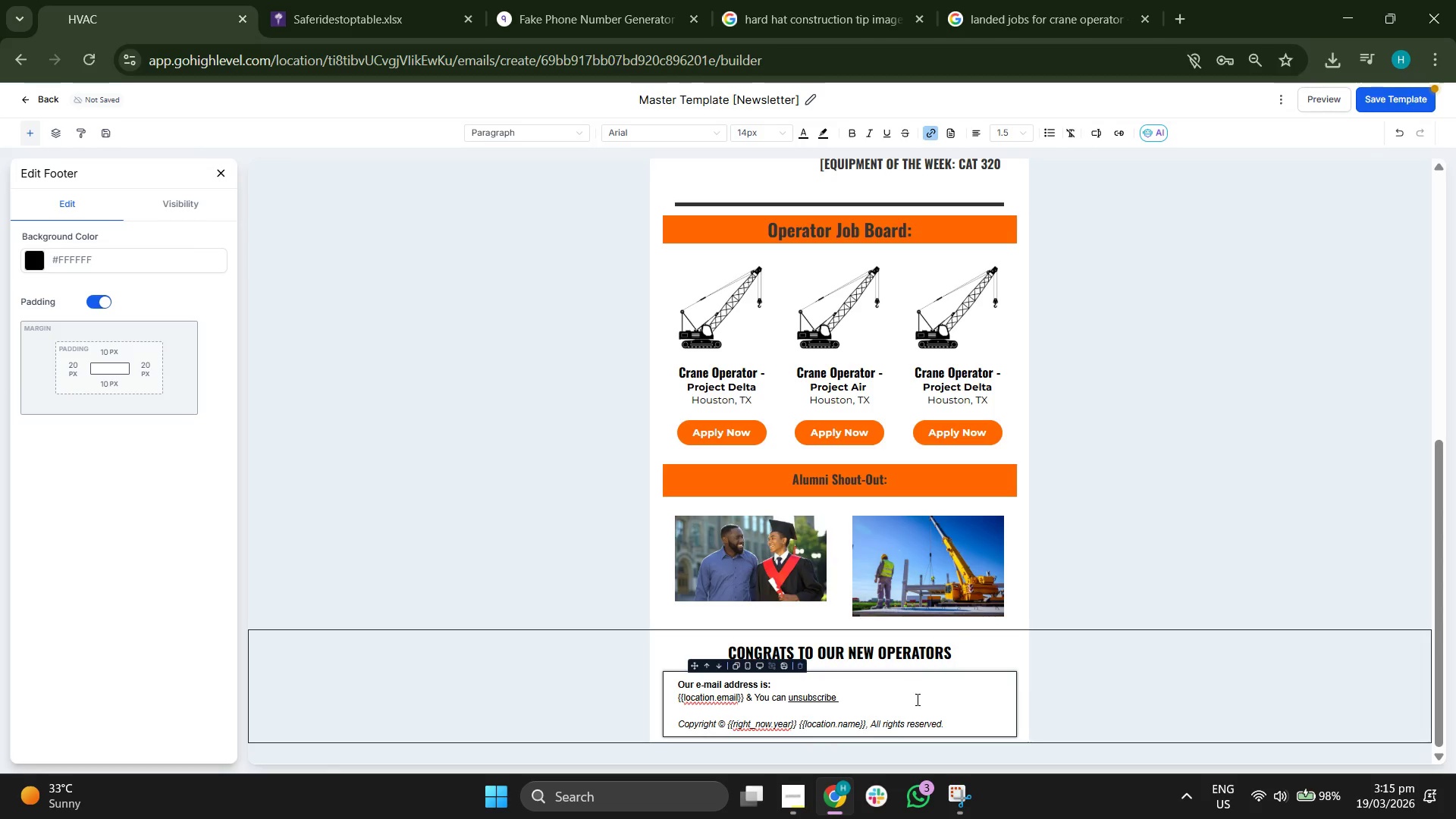 
key(Backspace)
 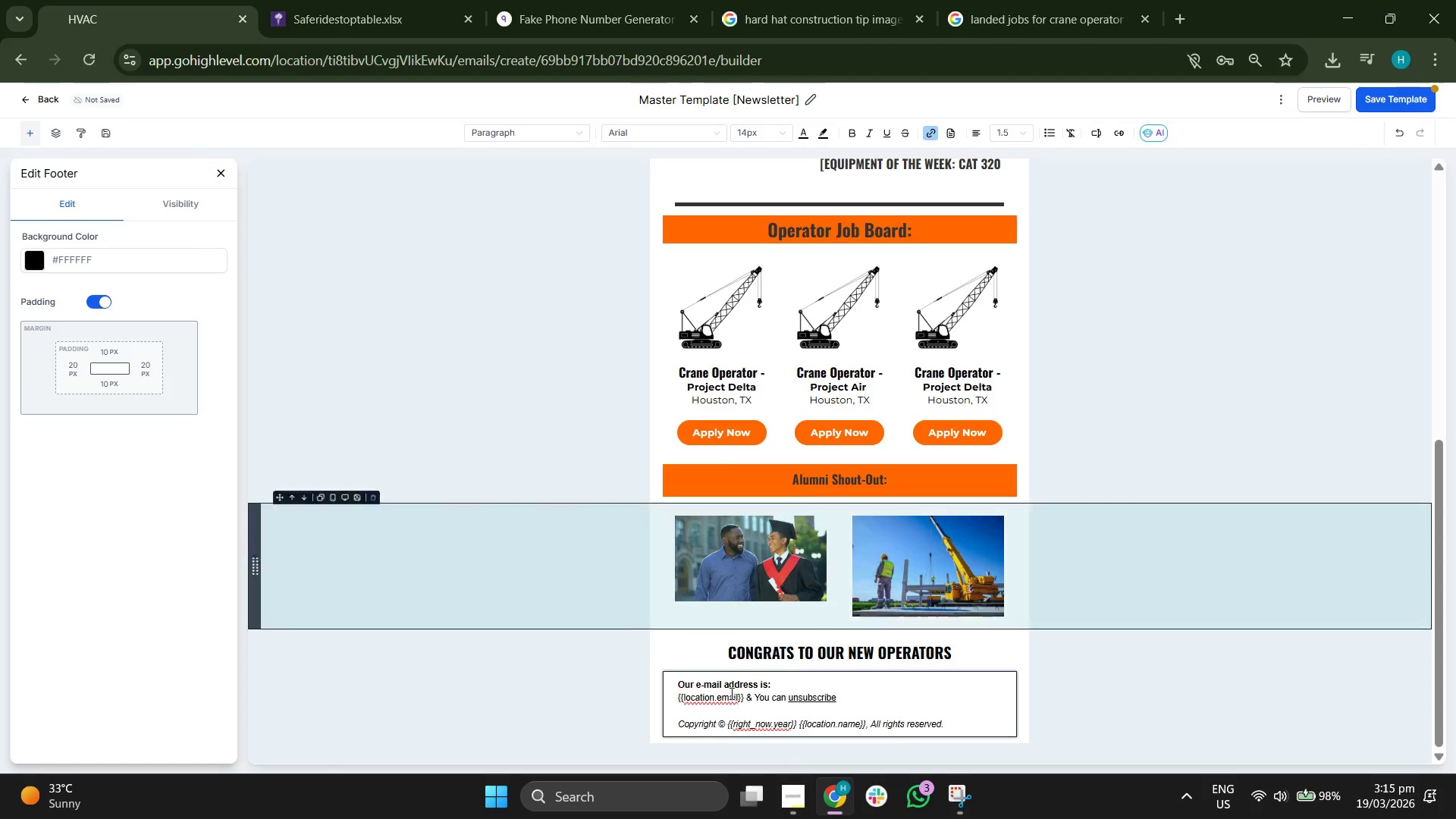 
wait(5.86)
 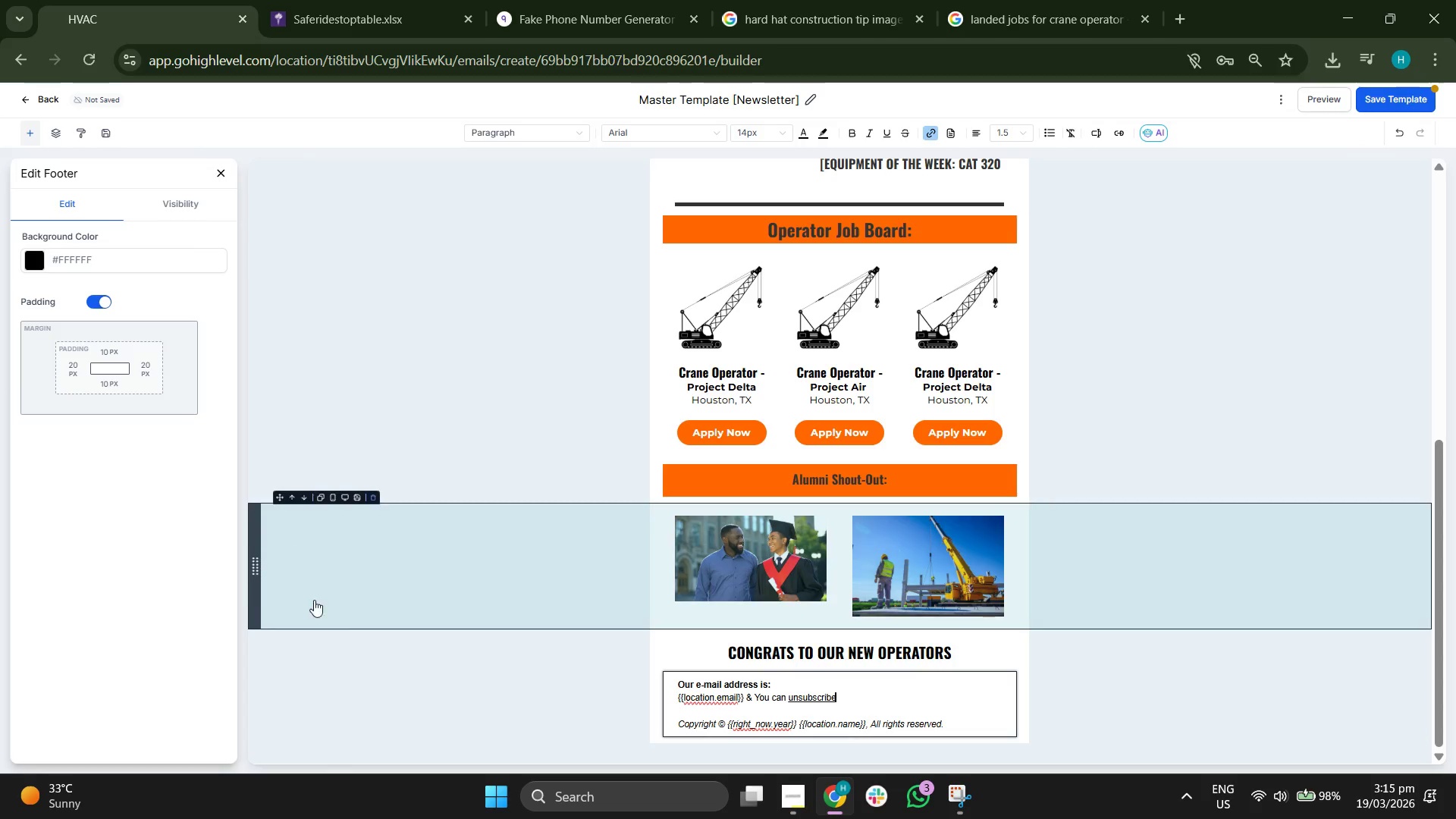 
left_click_drag(start_coordinate=[958, 716], to_coordinate=[696, 698])
 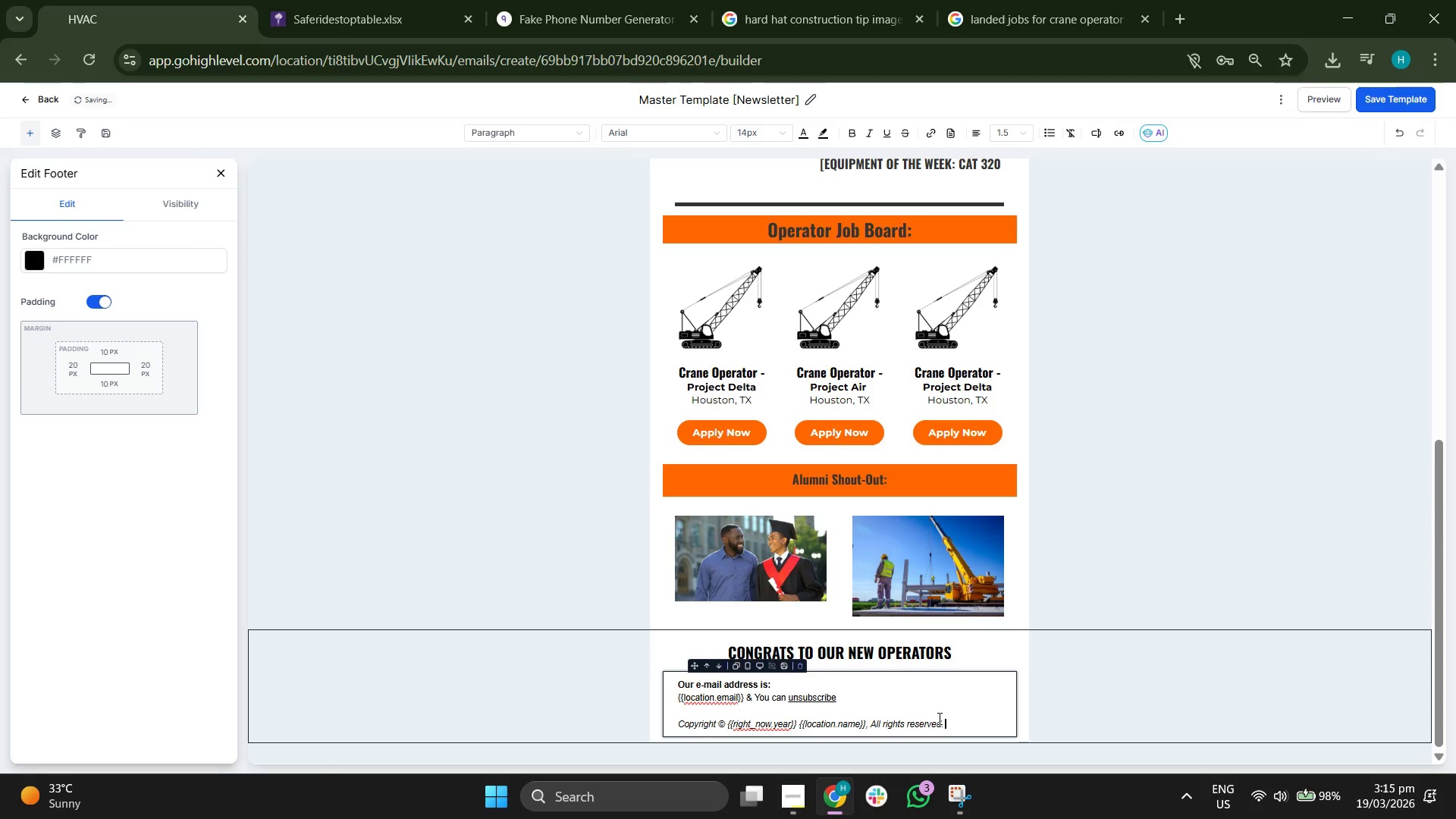 
left_click_drag(start_coordinate=[950, 713], to_coordinate=[824, 705])
 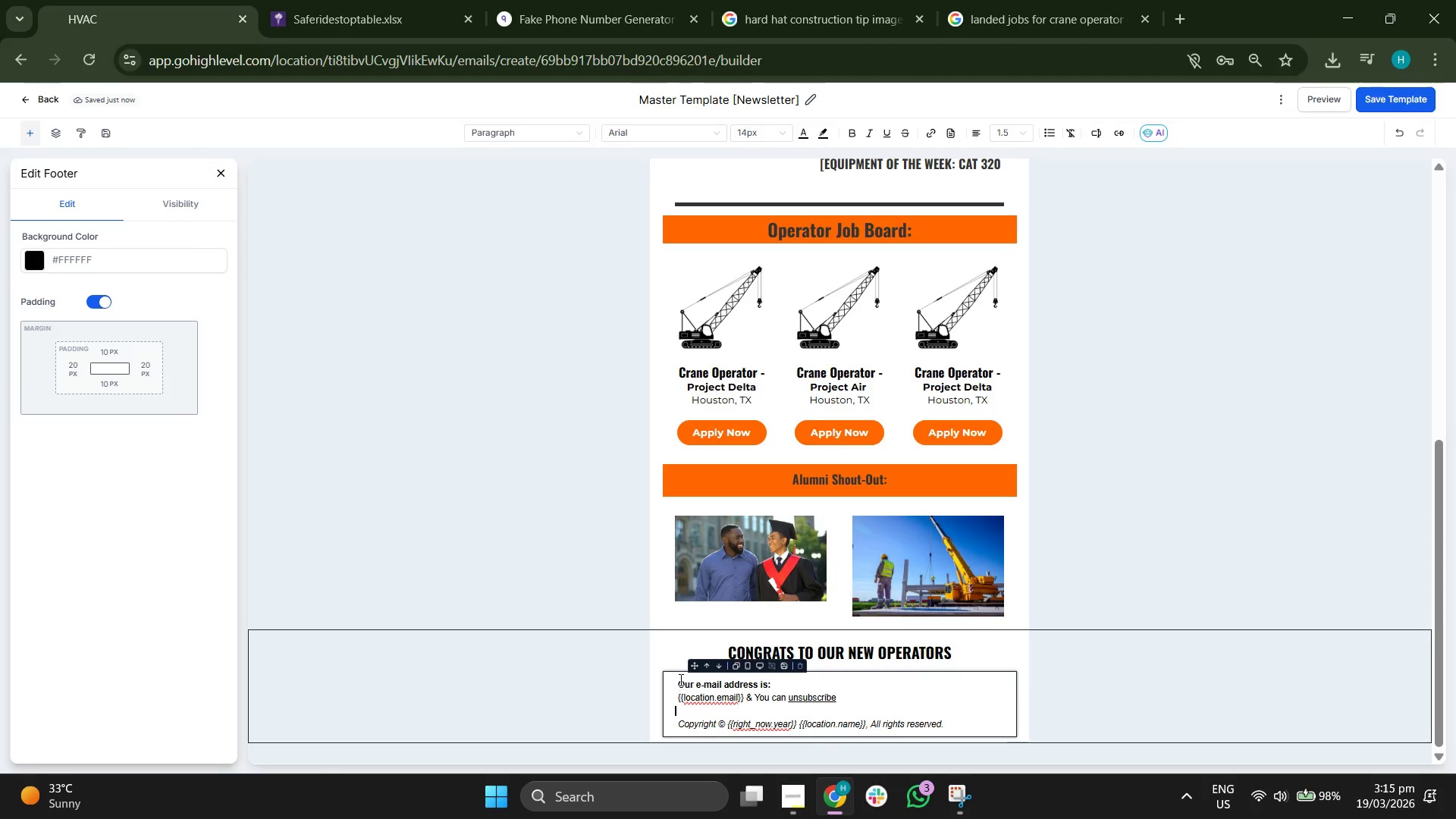 
left_click_drag(start_coordinate=[679, 679], to_coordinate=[1047, 739])
 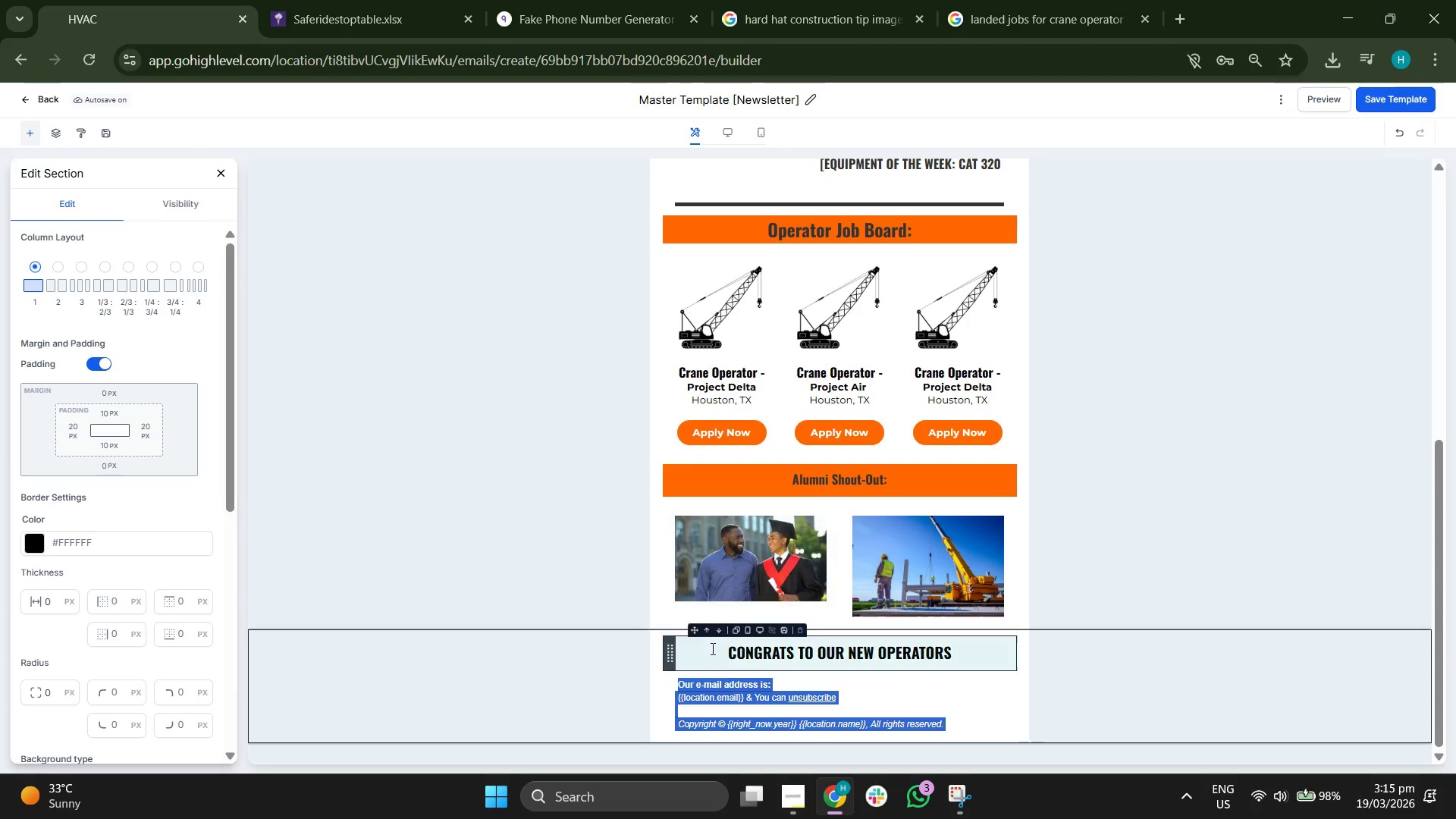 
left_click([737, 701])
 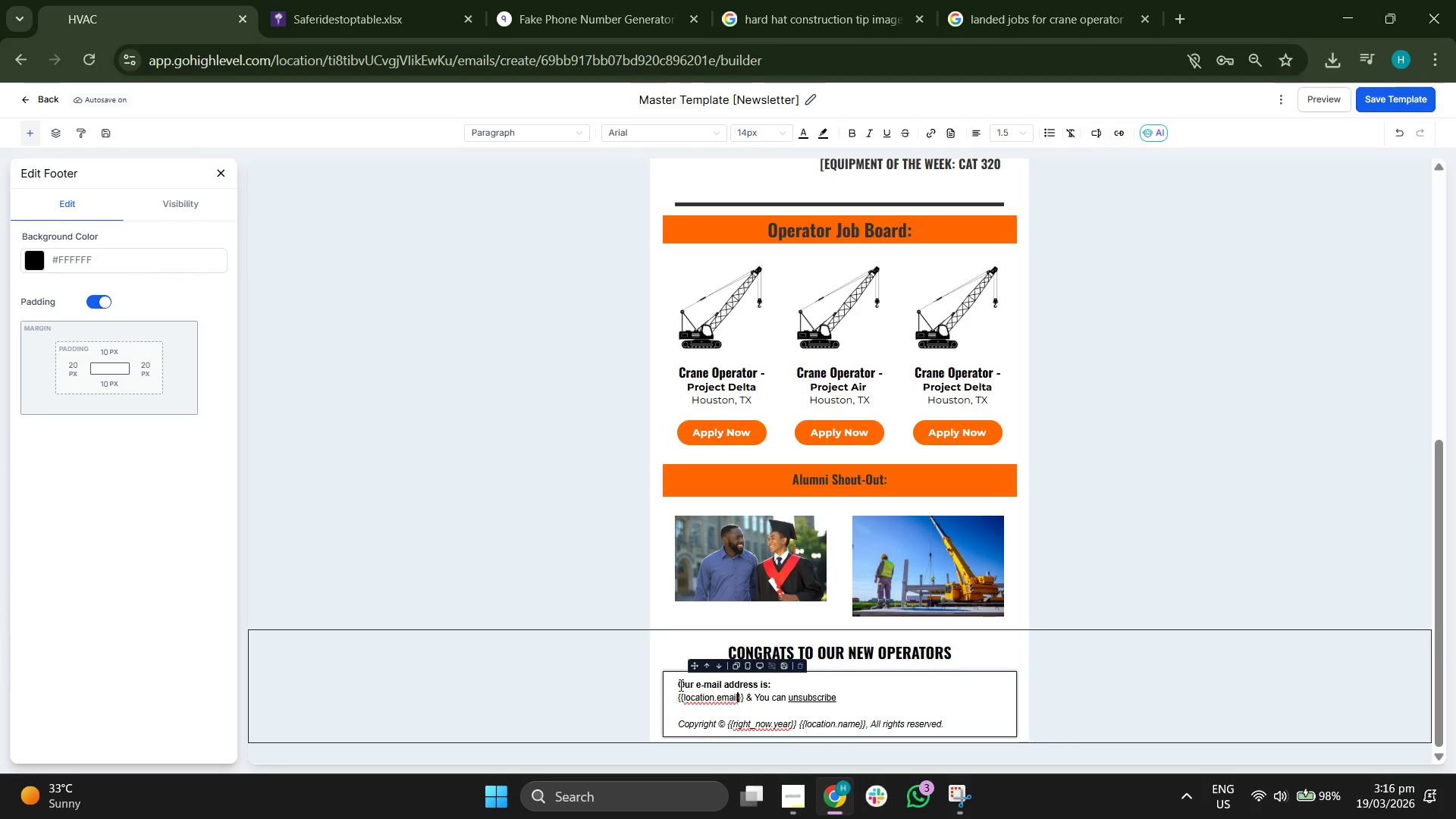 
left_click_drag(start_coordinate=[679, 685], to_coordinate=[946, 723])
 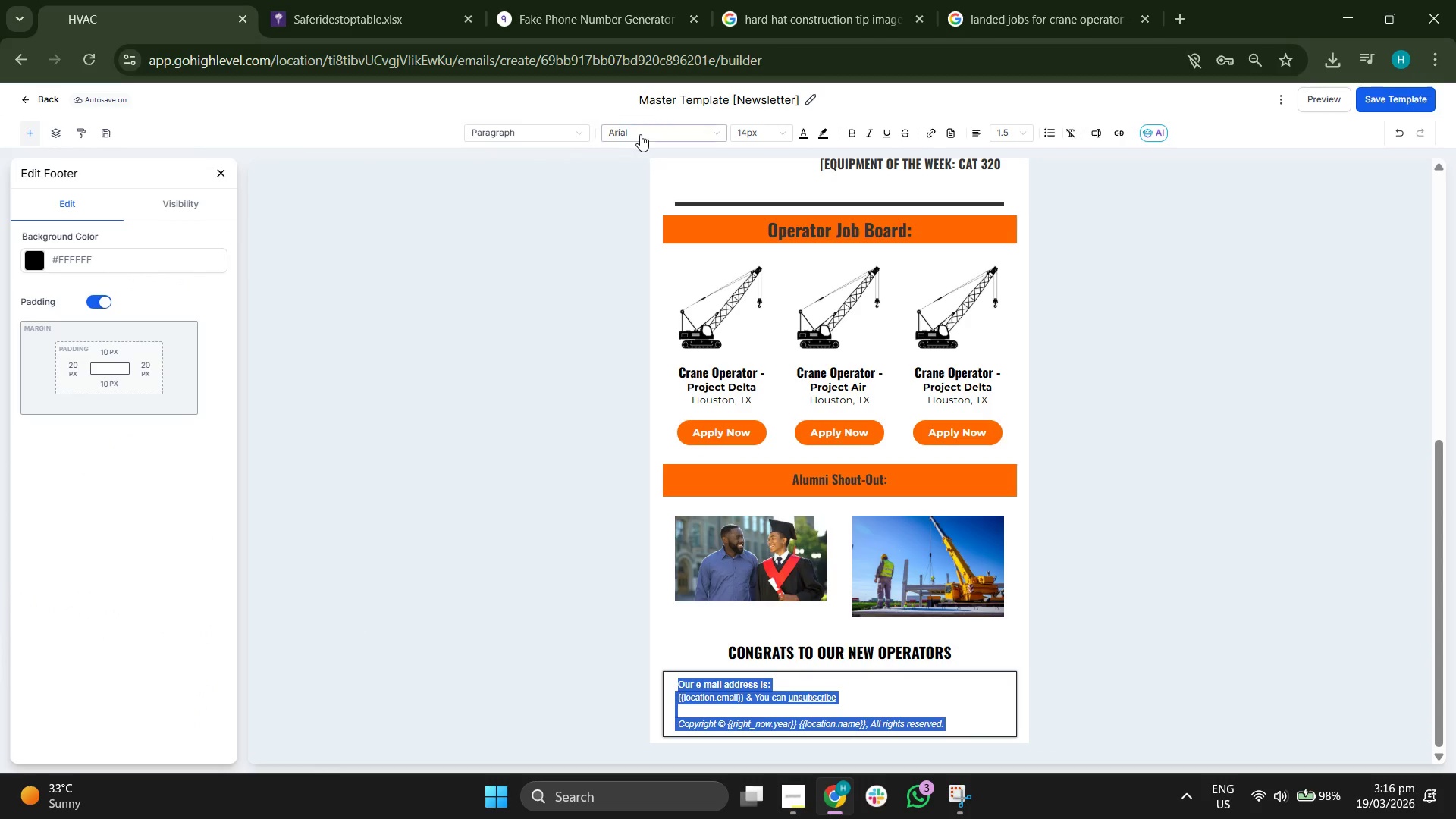 
left_click([640, 134])
 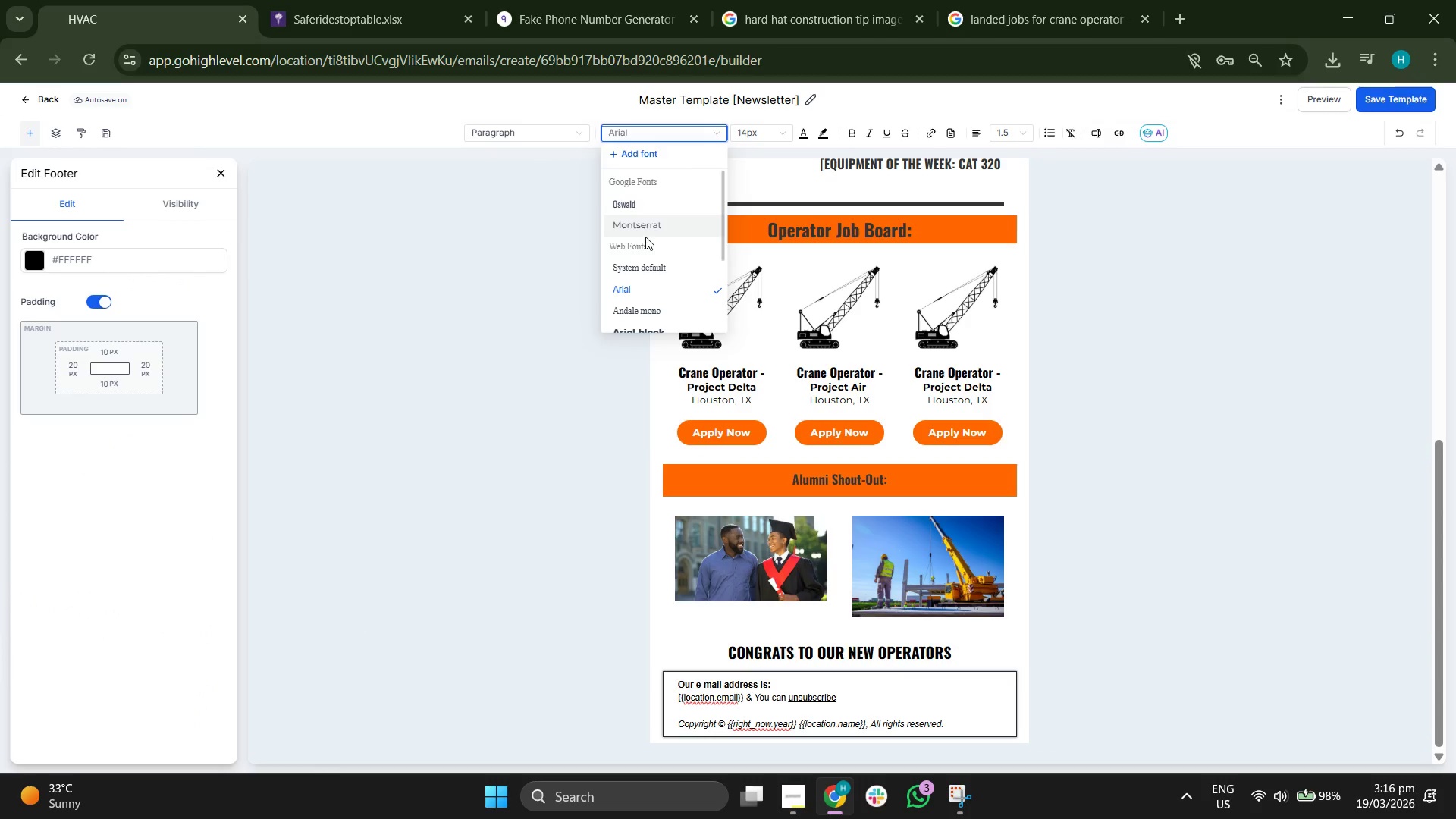 
left_click([645, 228])
 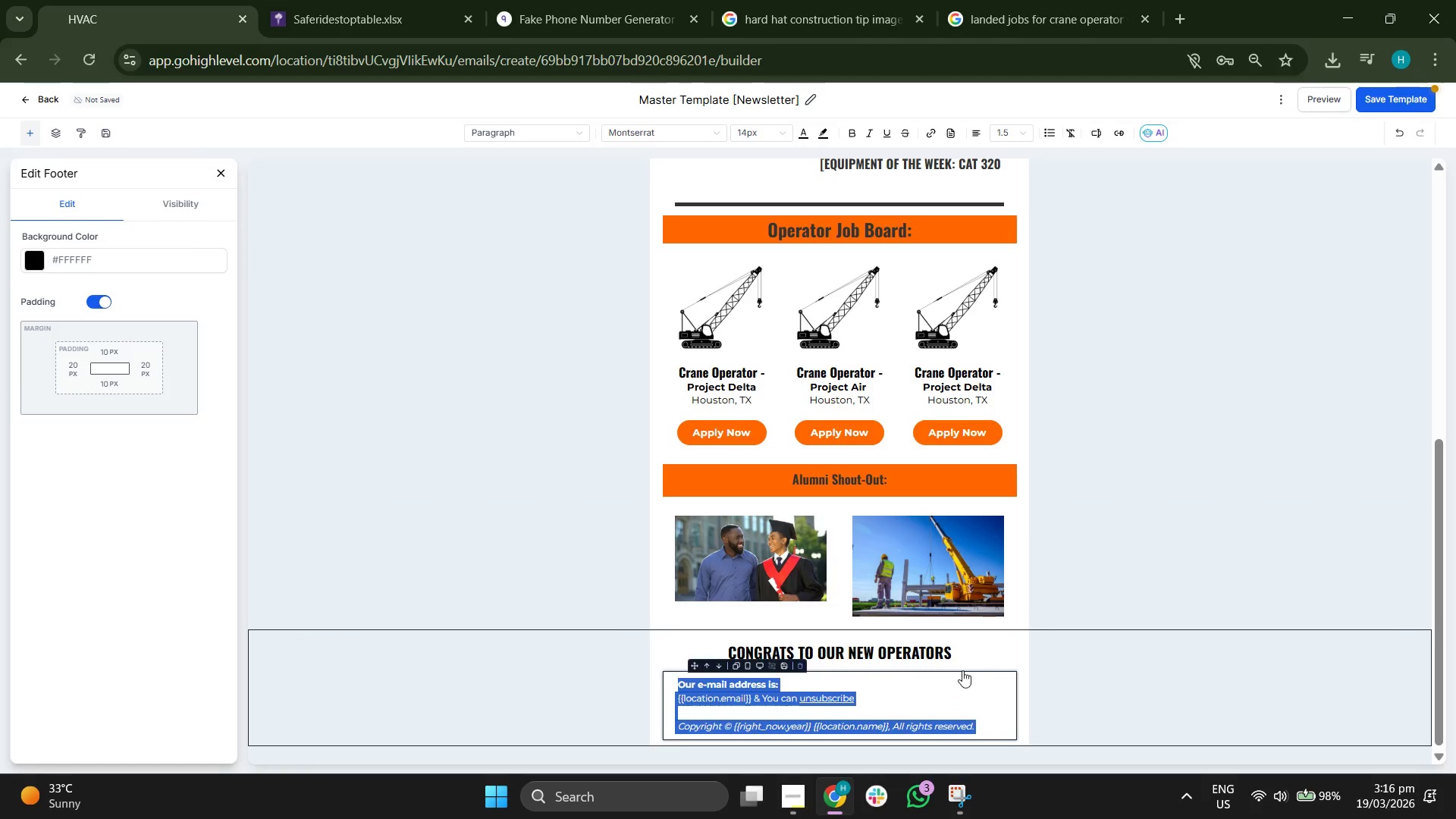 
left_click([585, 560])
 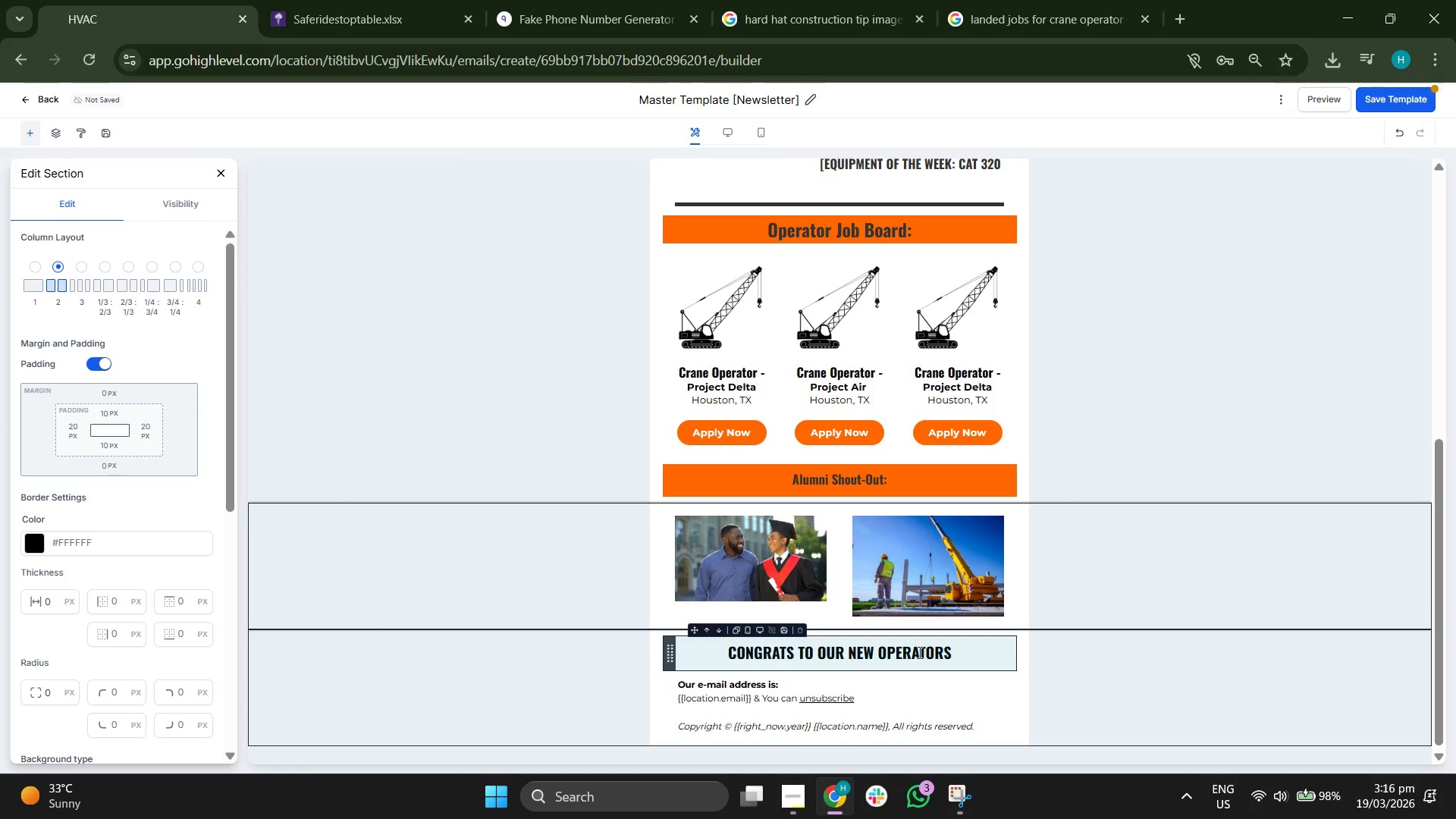 
left_click([993, 653])
 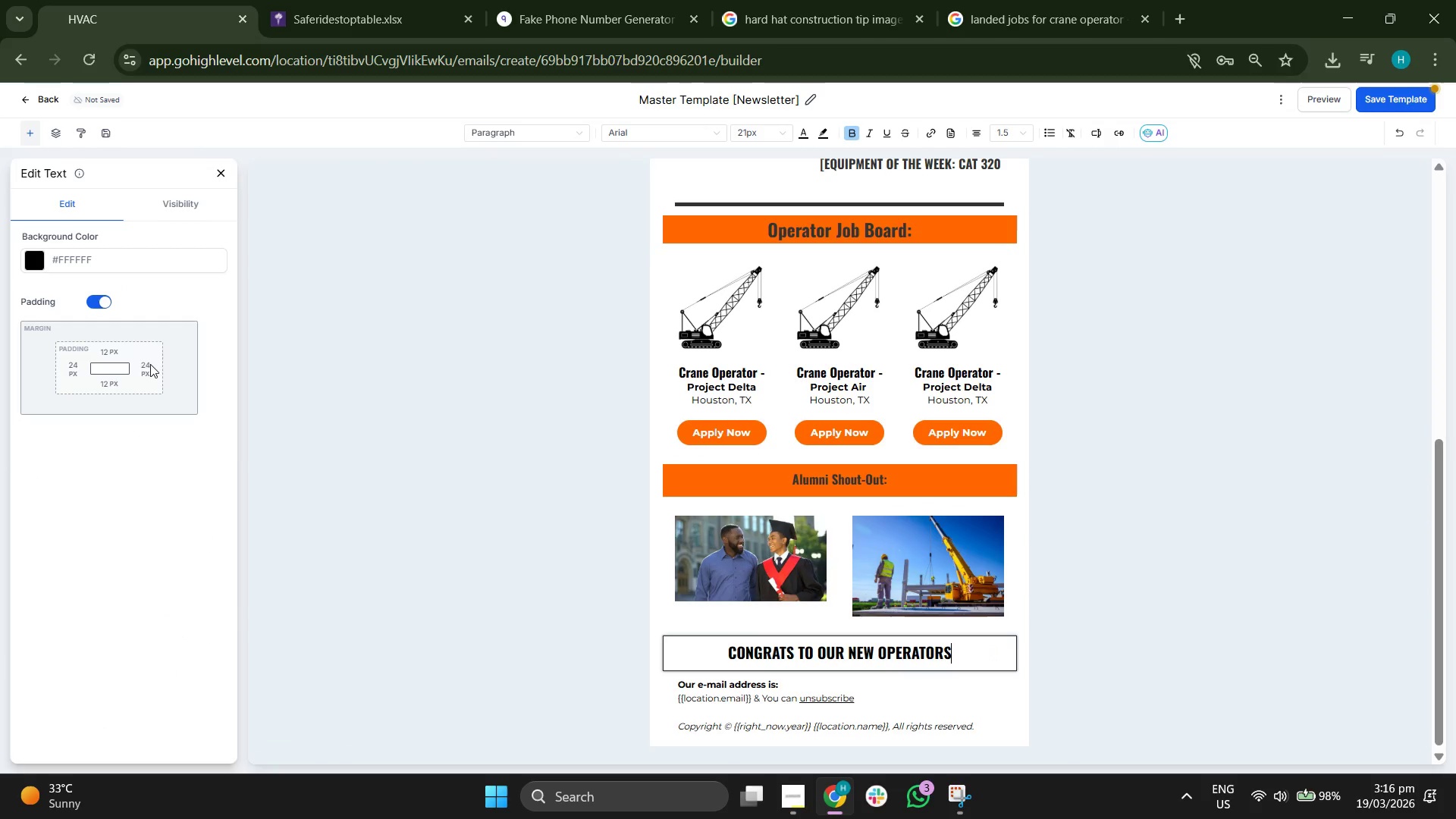 
left_click([110, 353])
 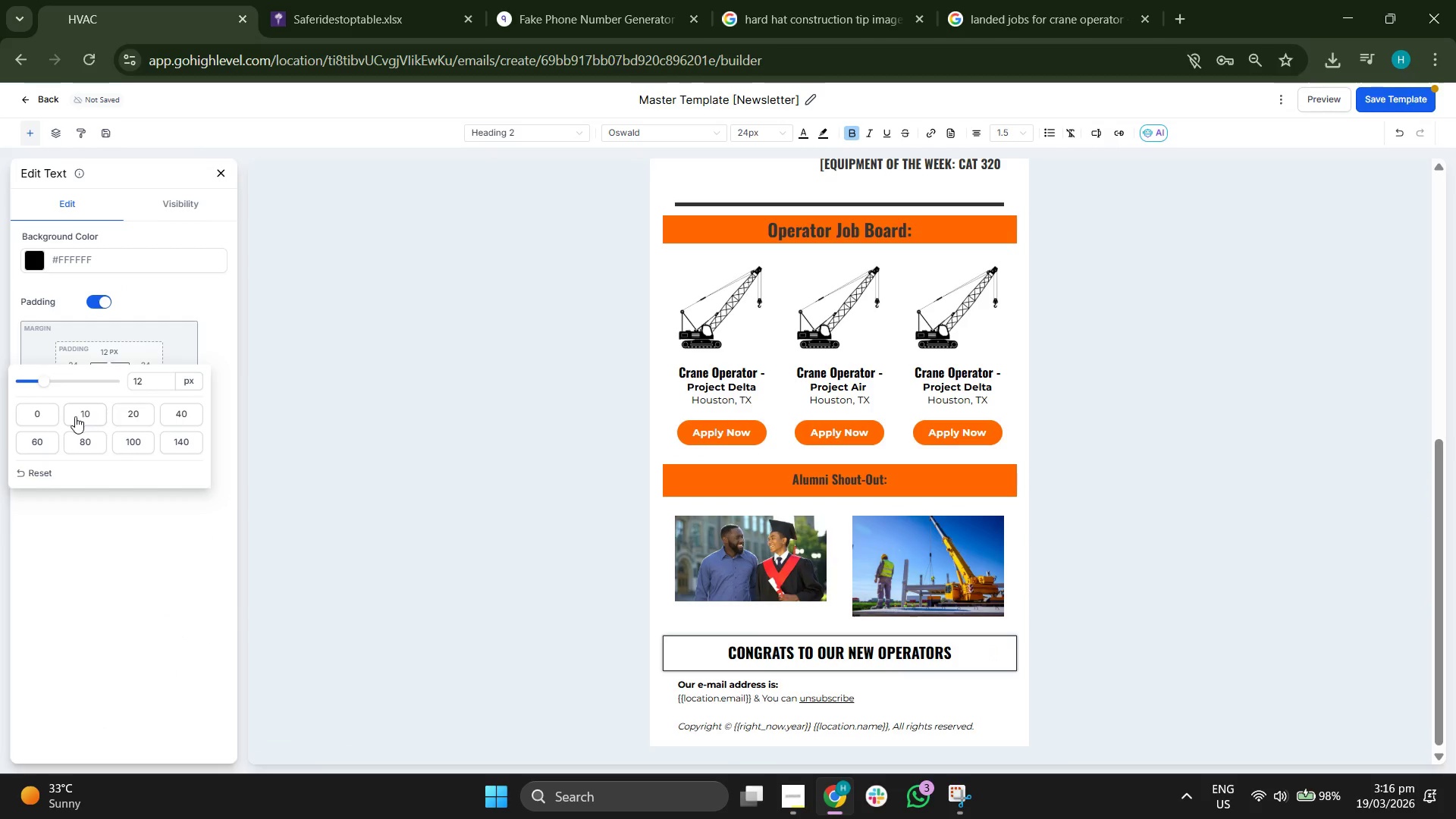 
left_click([57, 416])
 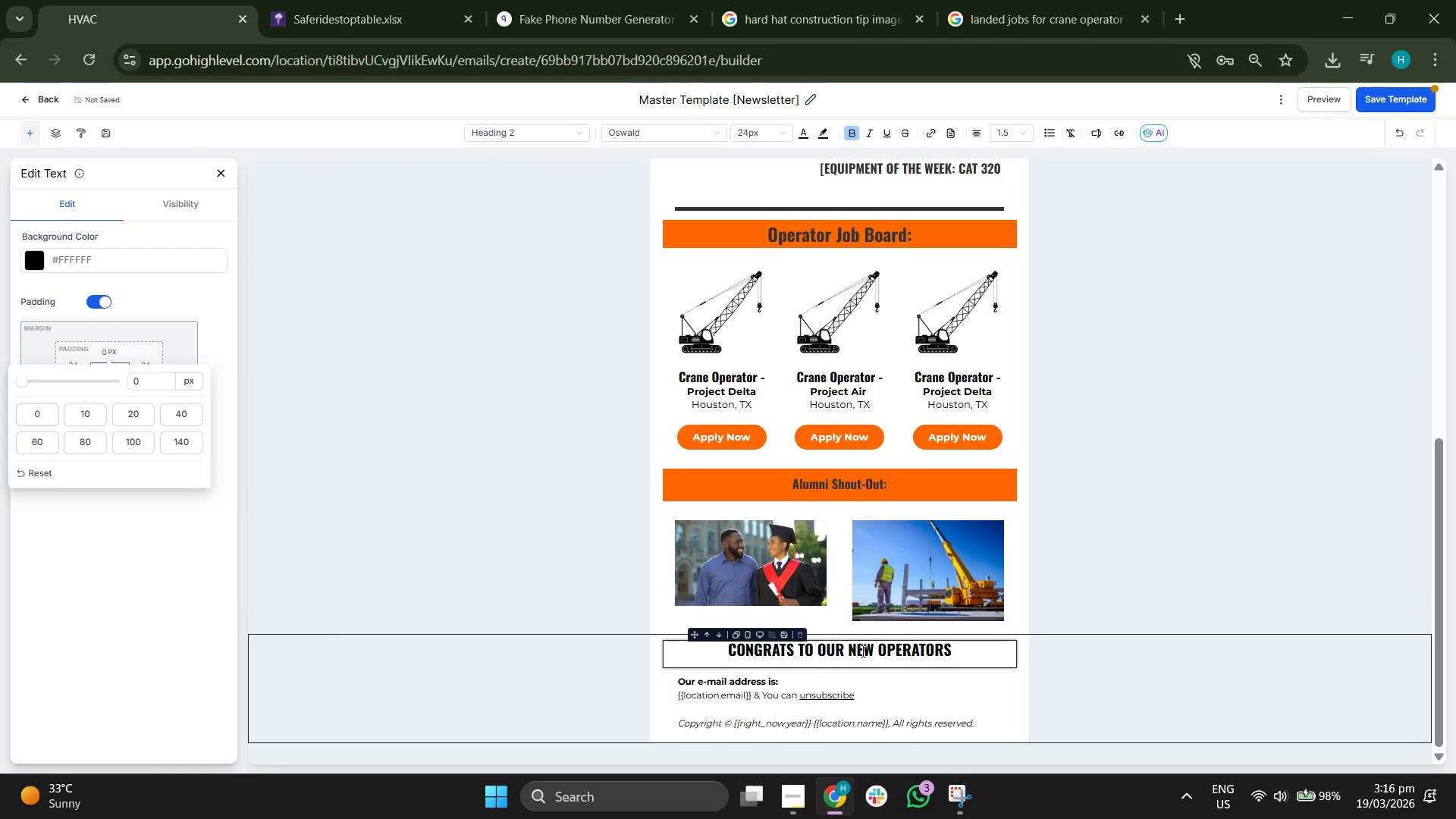 
left_click([161, 382])
 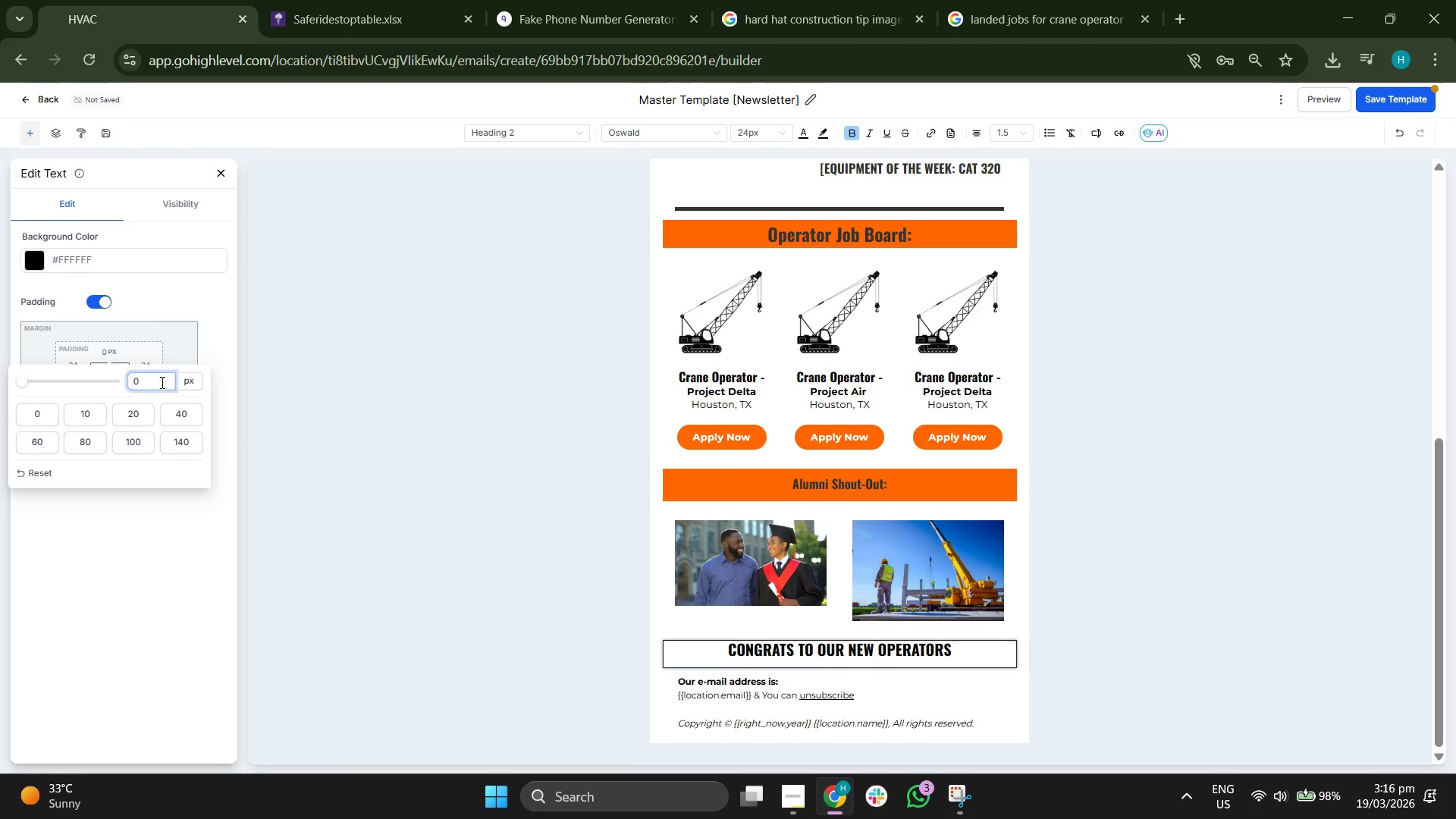 
key(Backspace)
 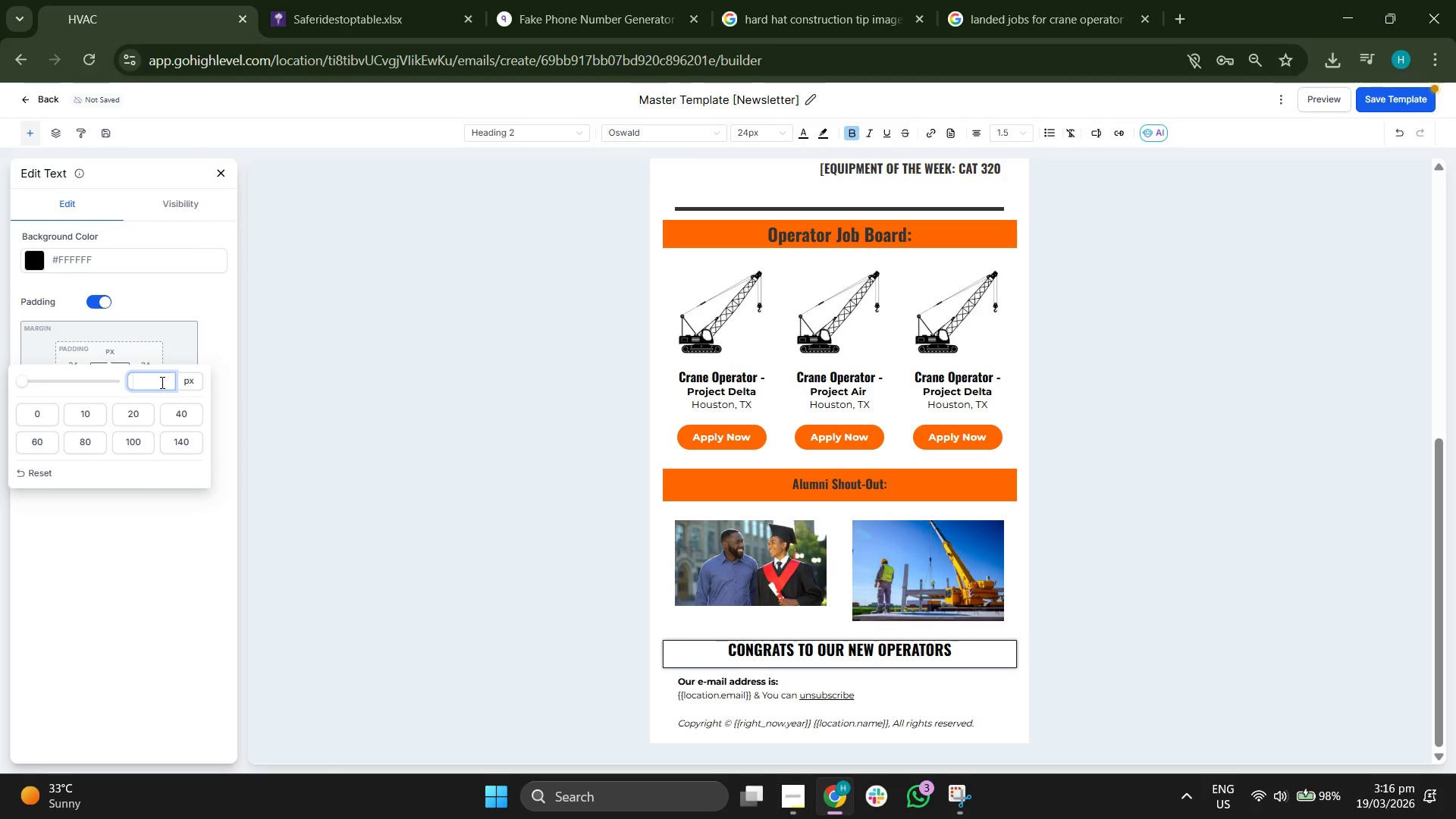 
key(5)
 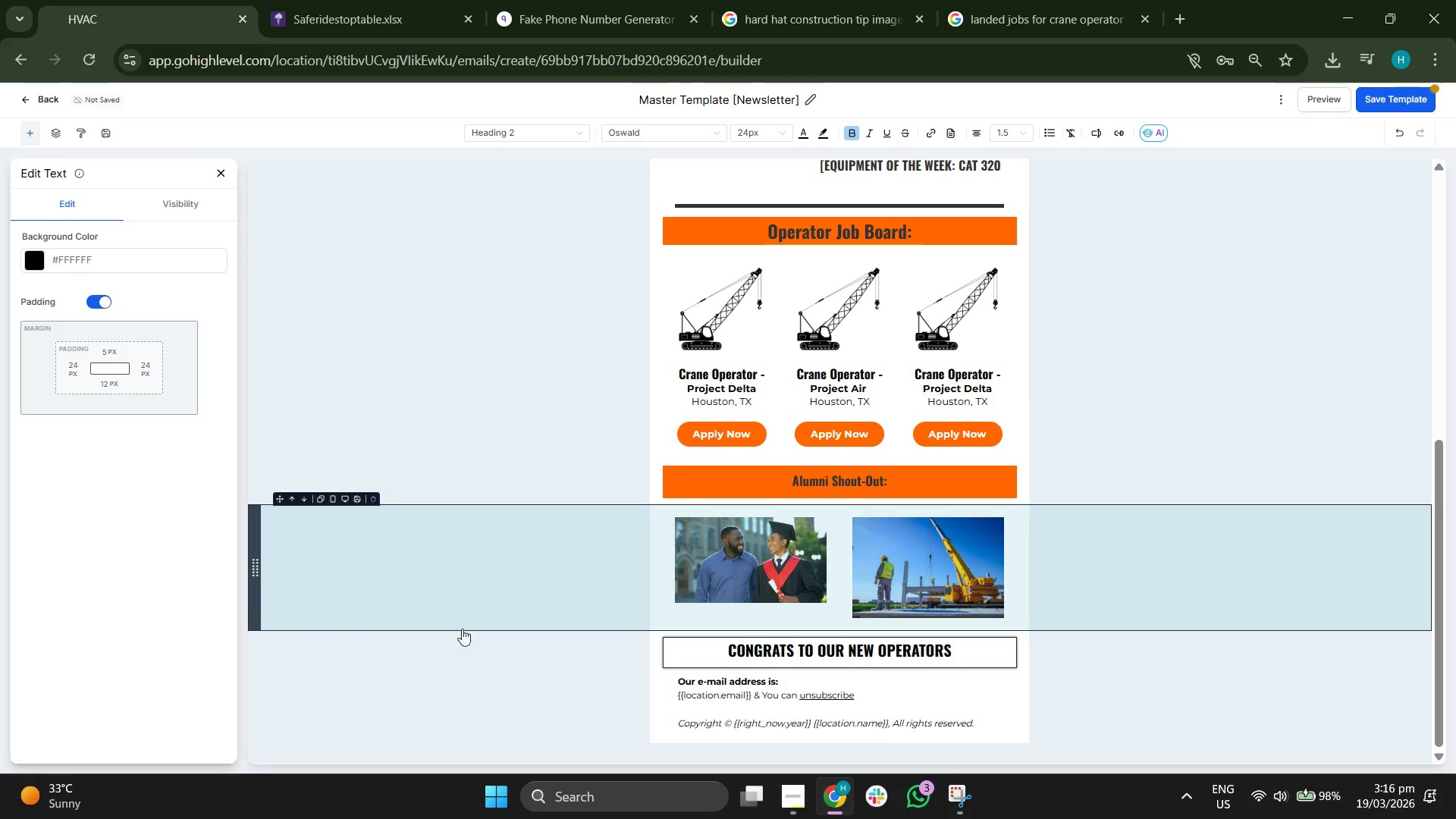 
left_click([773, 652])
 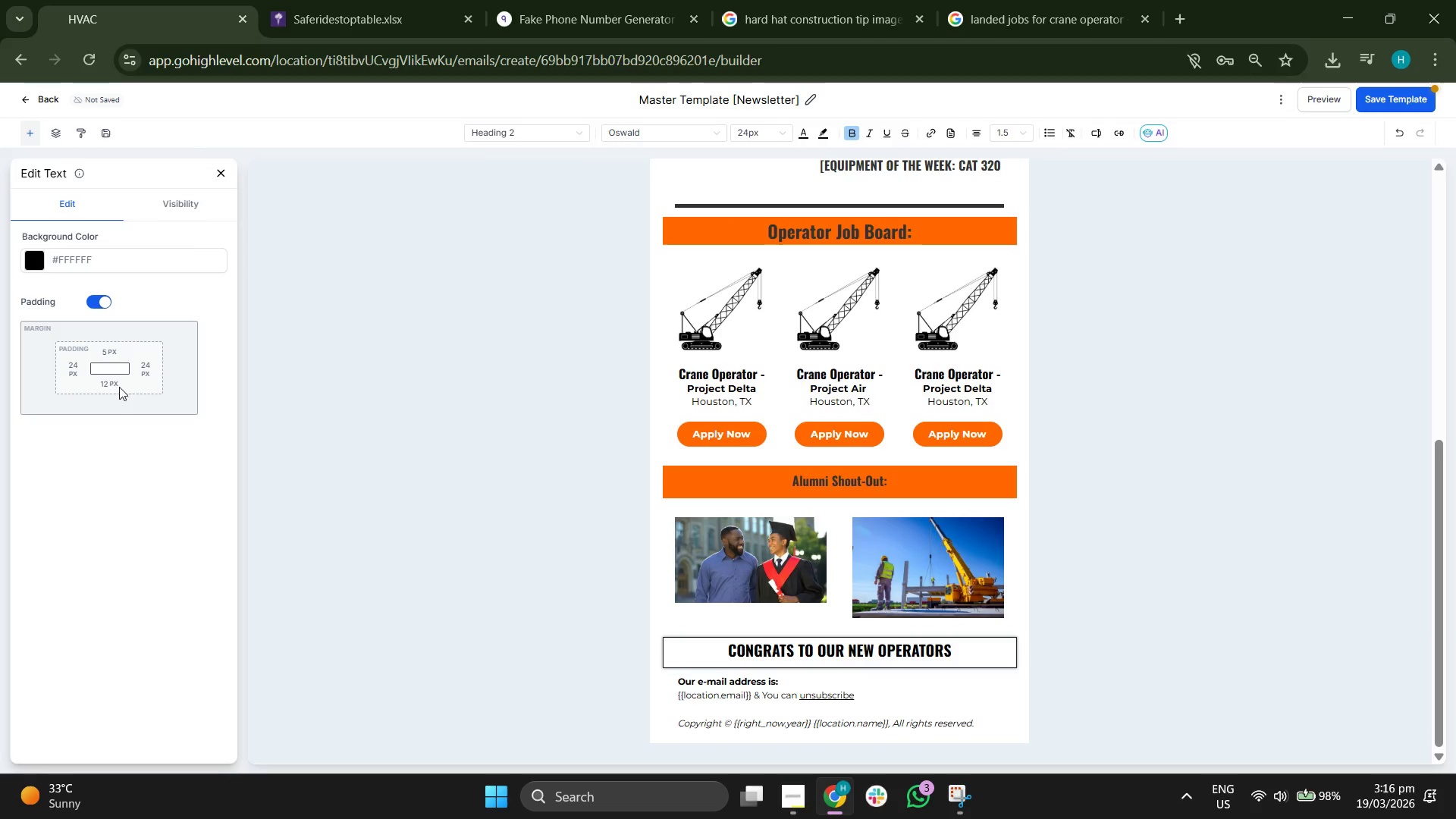 
left_click([105, 383])
 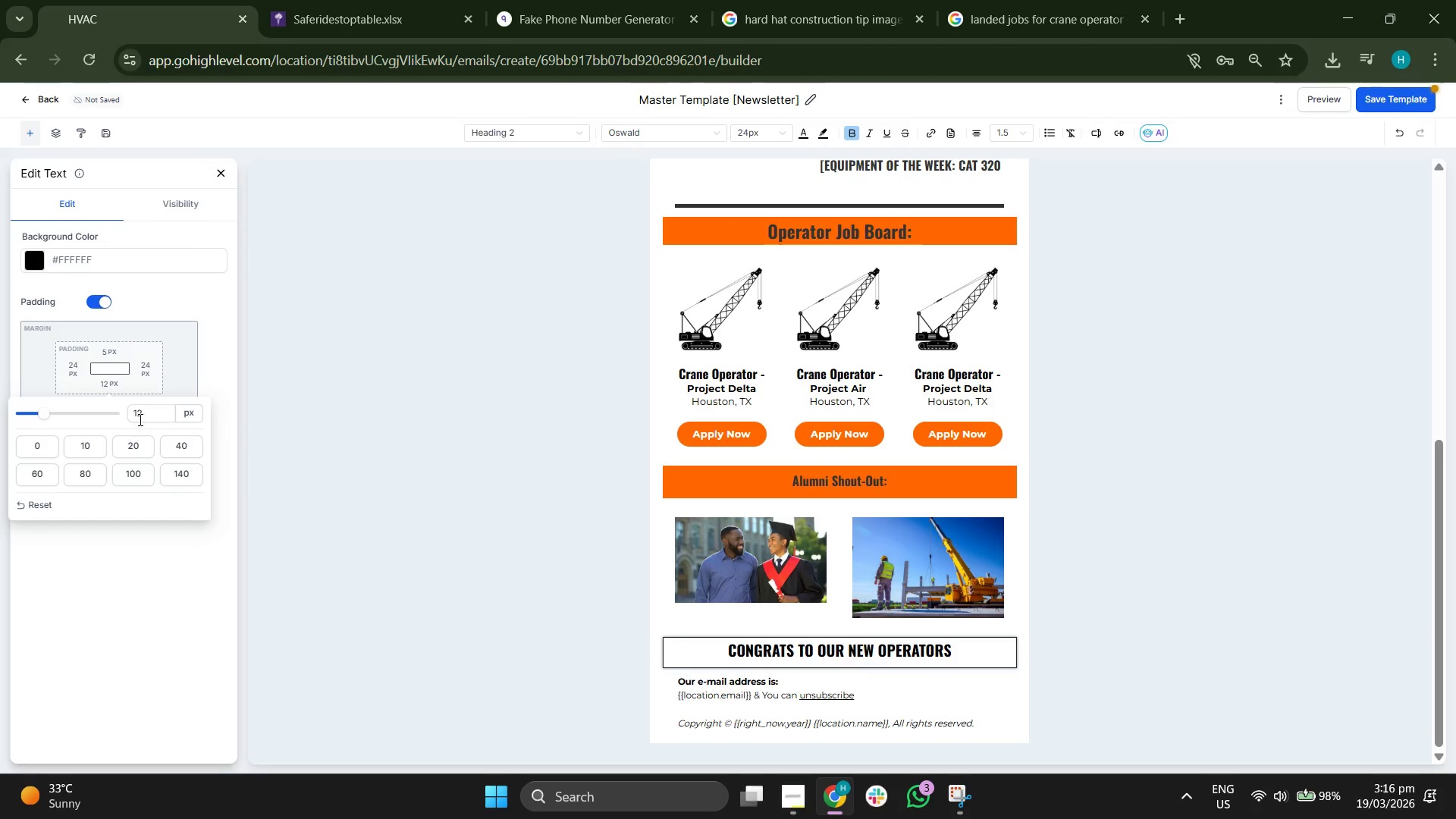 
left_click([149, 413])
 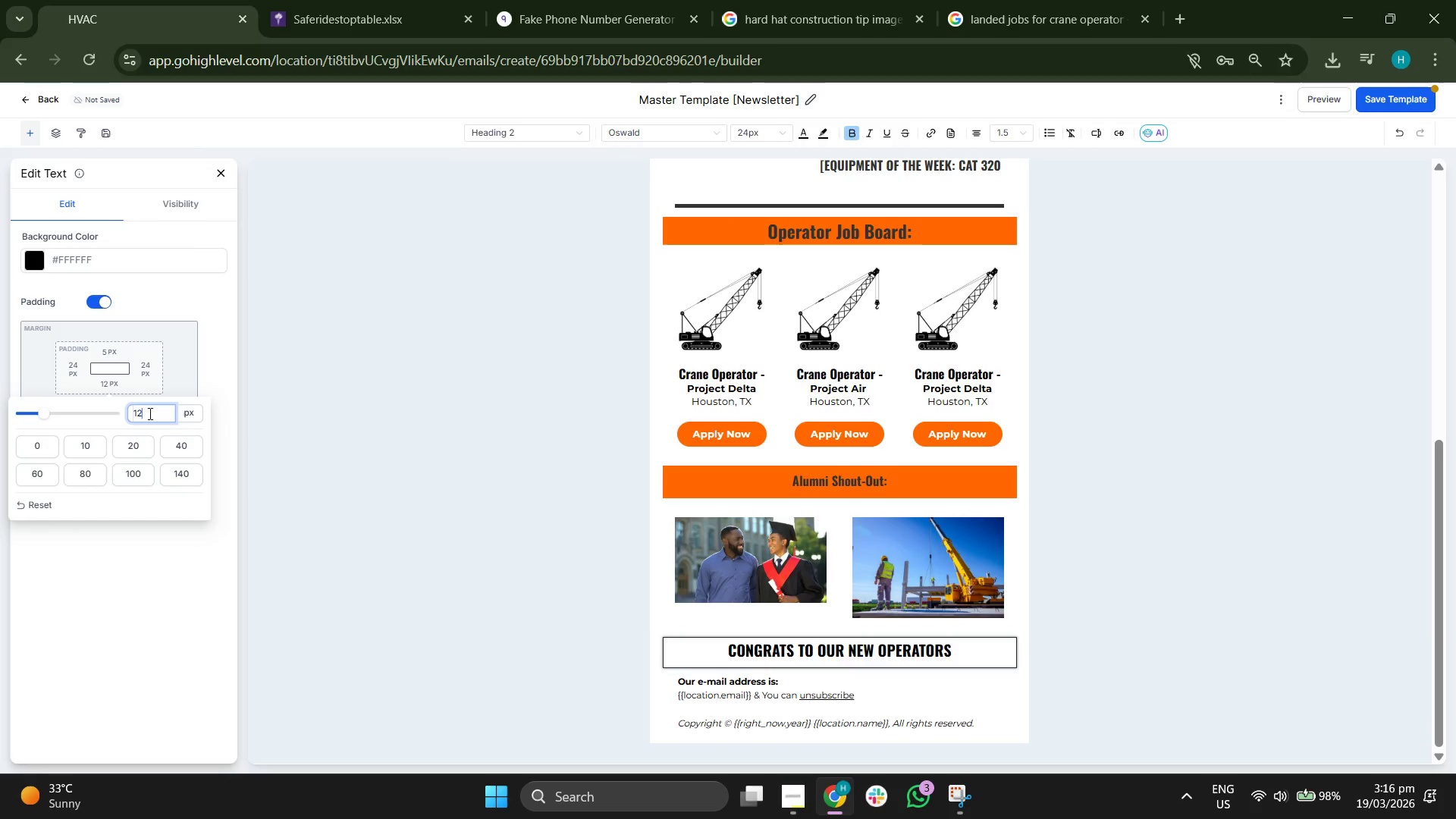 
key(Backspace)
 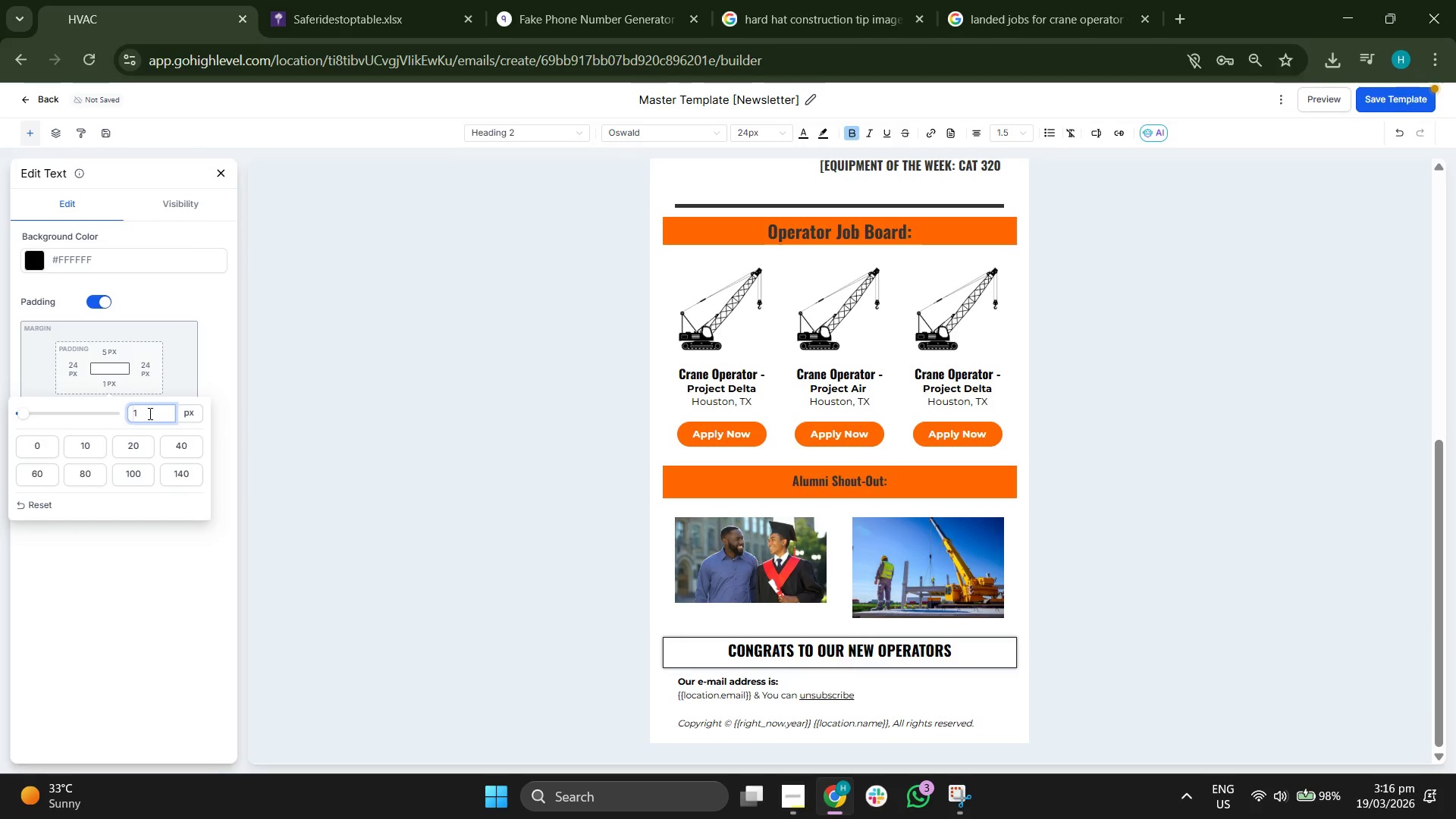 
key(Backspace)
 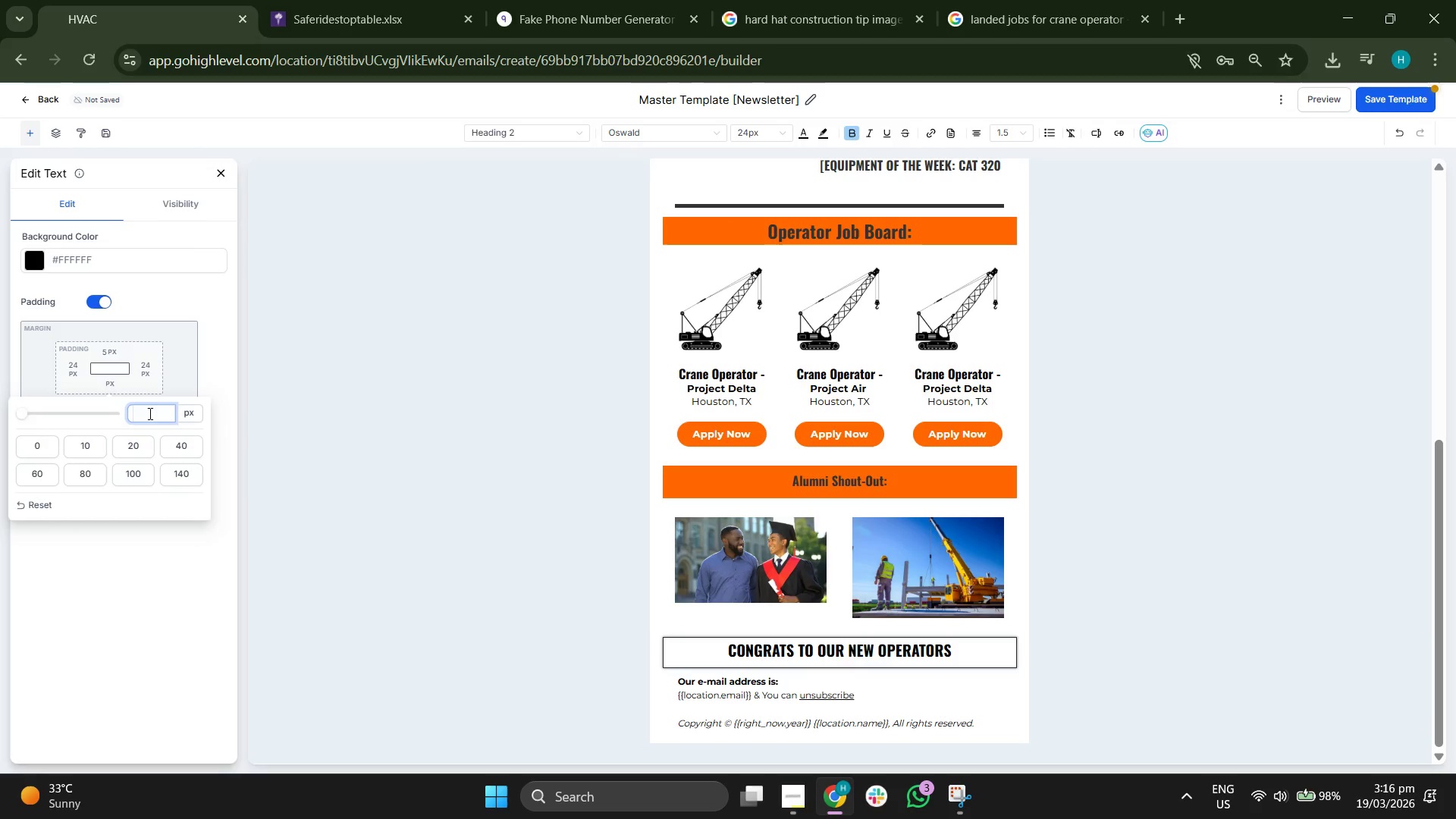 
key(5)
 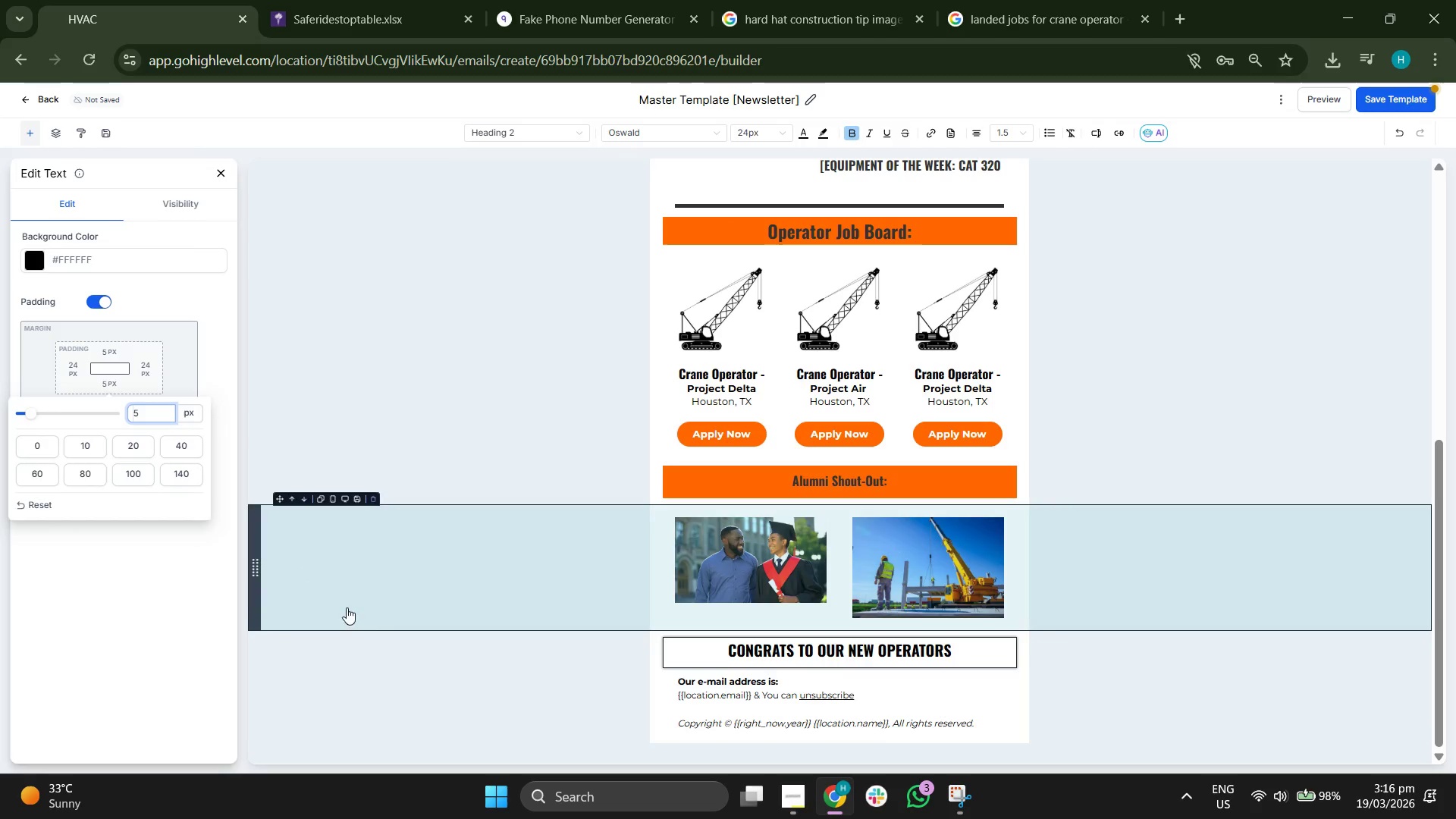 
left_click([369, 640])
 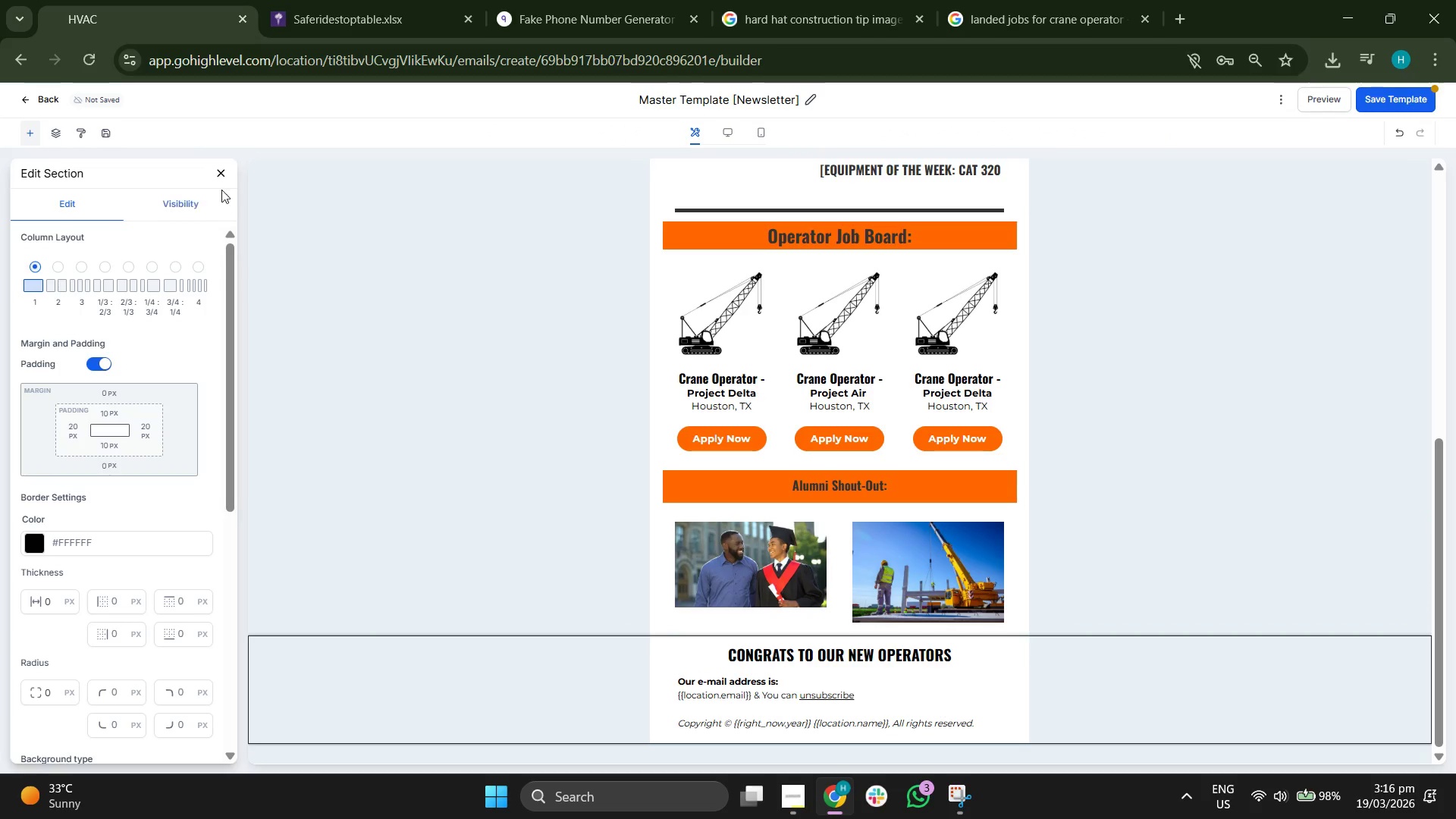 
left_click([221, 174])
 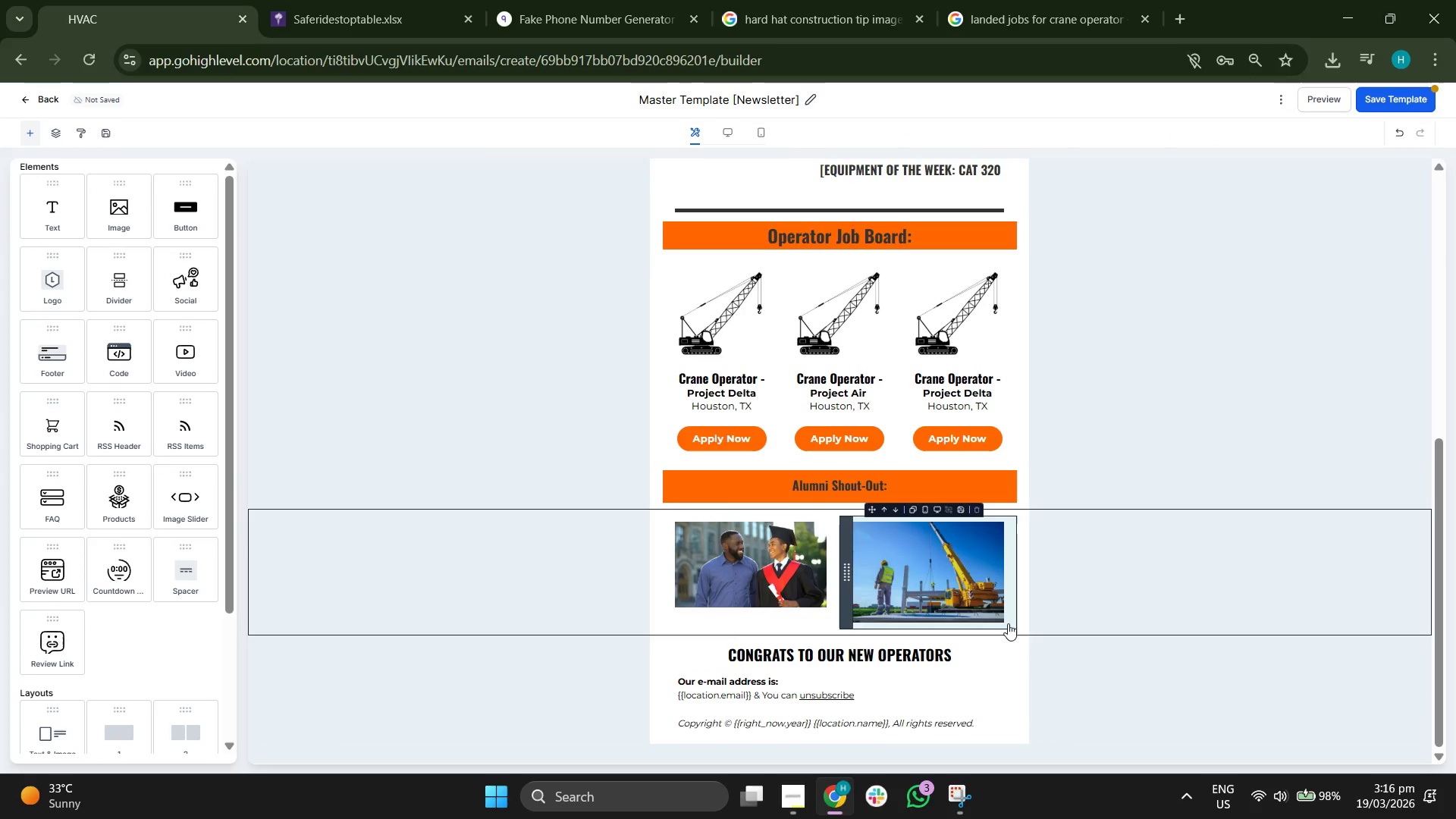 
scroll: coordinate [1050, 585], scroll_direction: up, amount: 3.0
 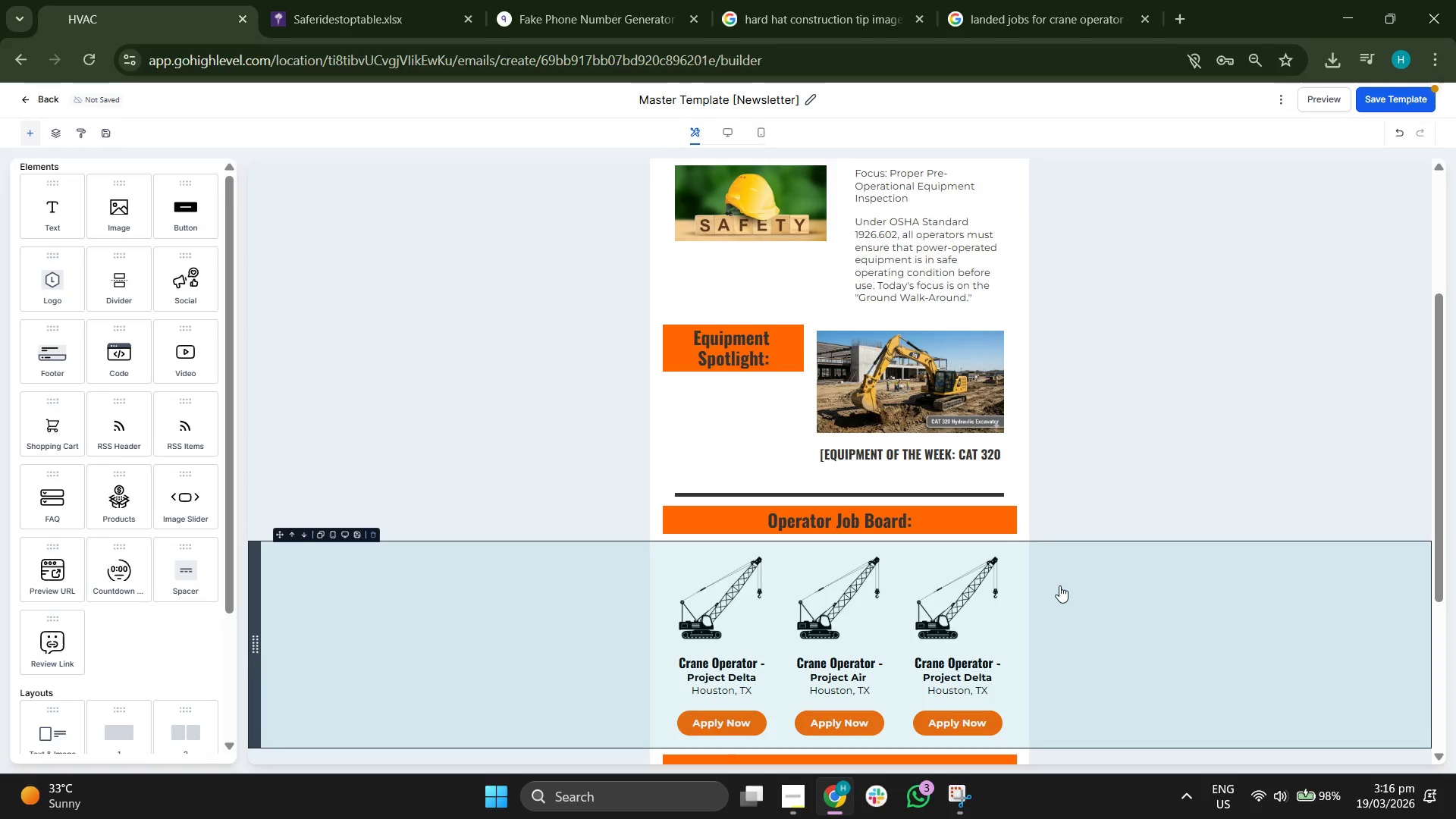 
scroll: coordinate [1059, 585], scroll_direction: down, amount: 6.0
 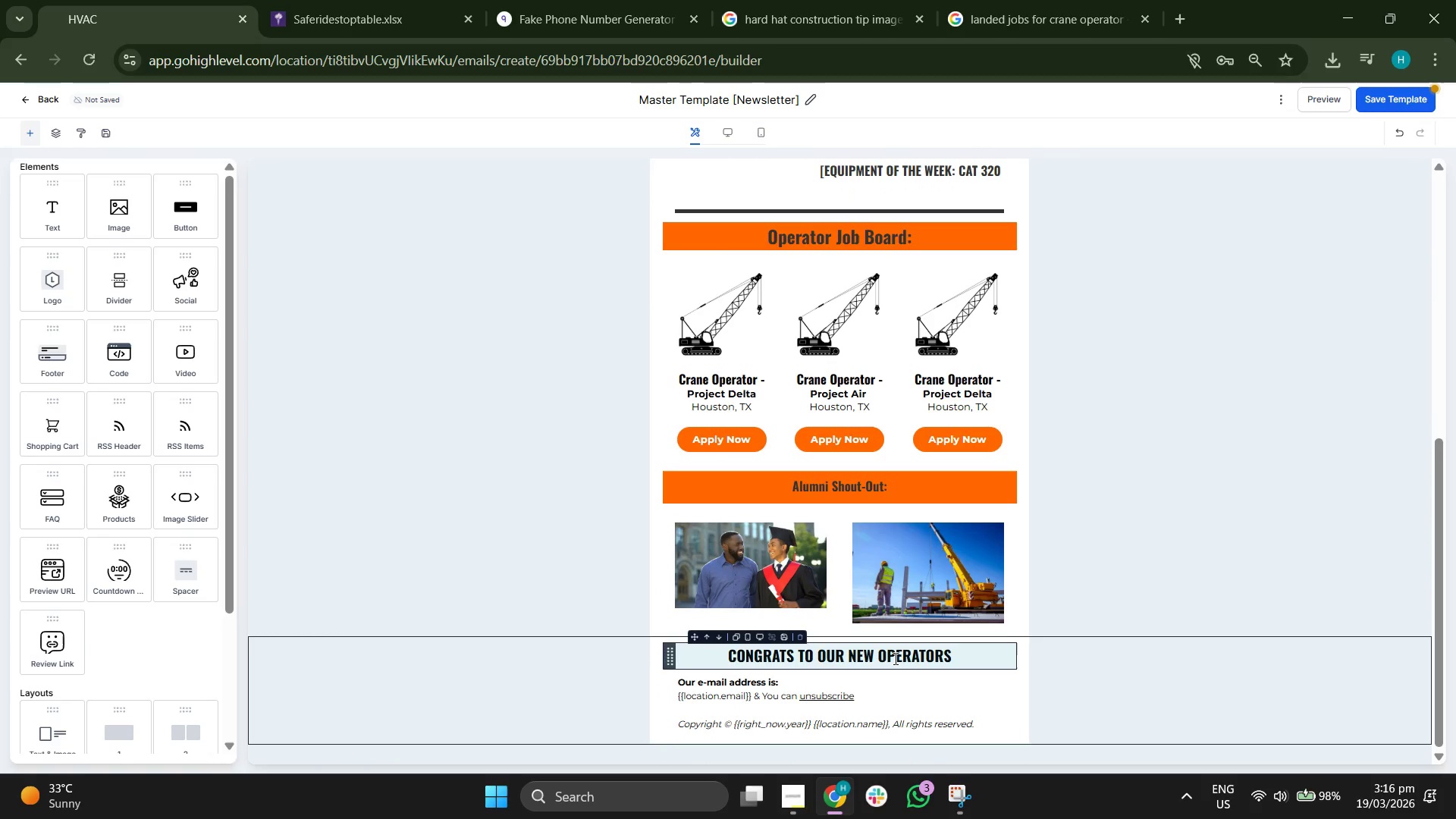 
double_click([894, 658])
 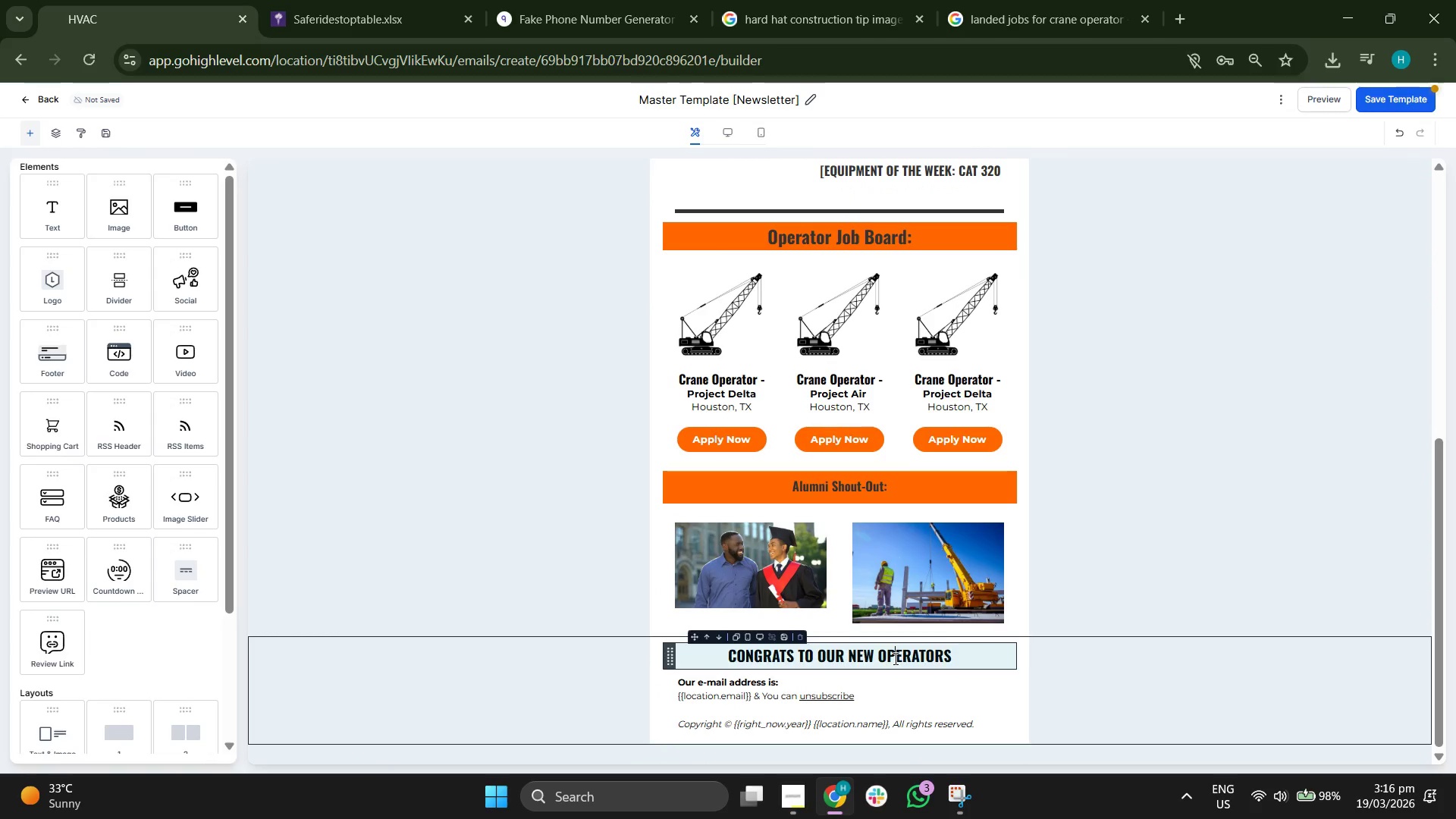 
triple_click([894, 658])
 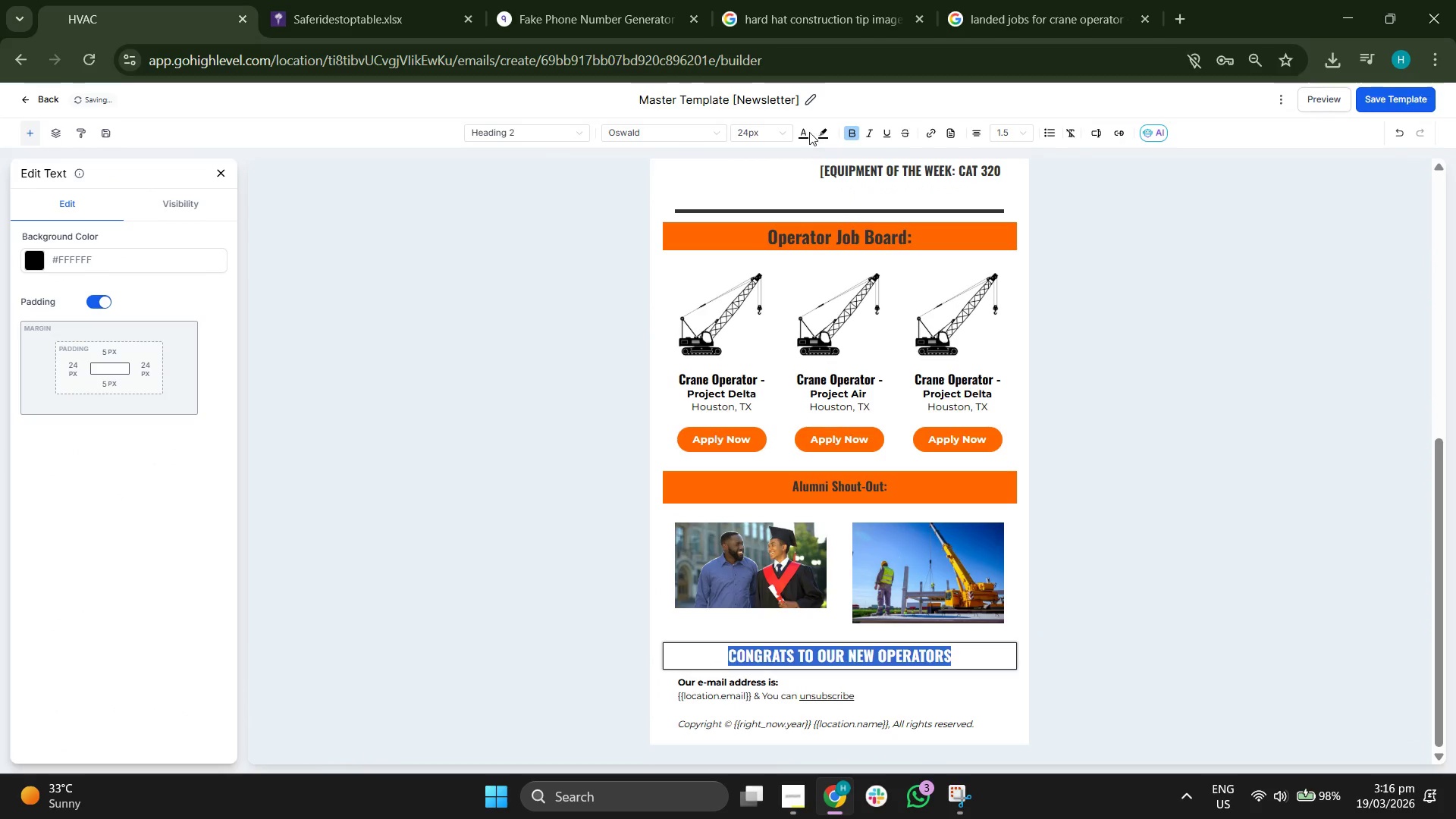 
left_click([804, 132])
 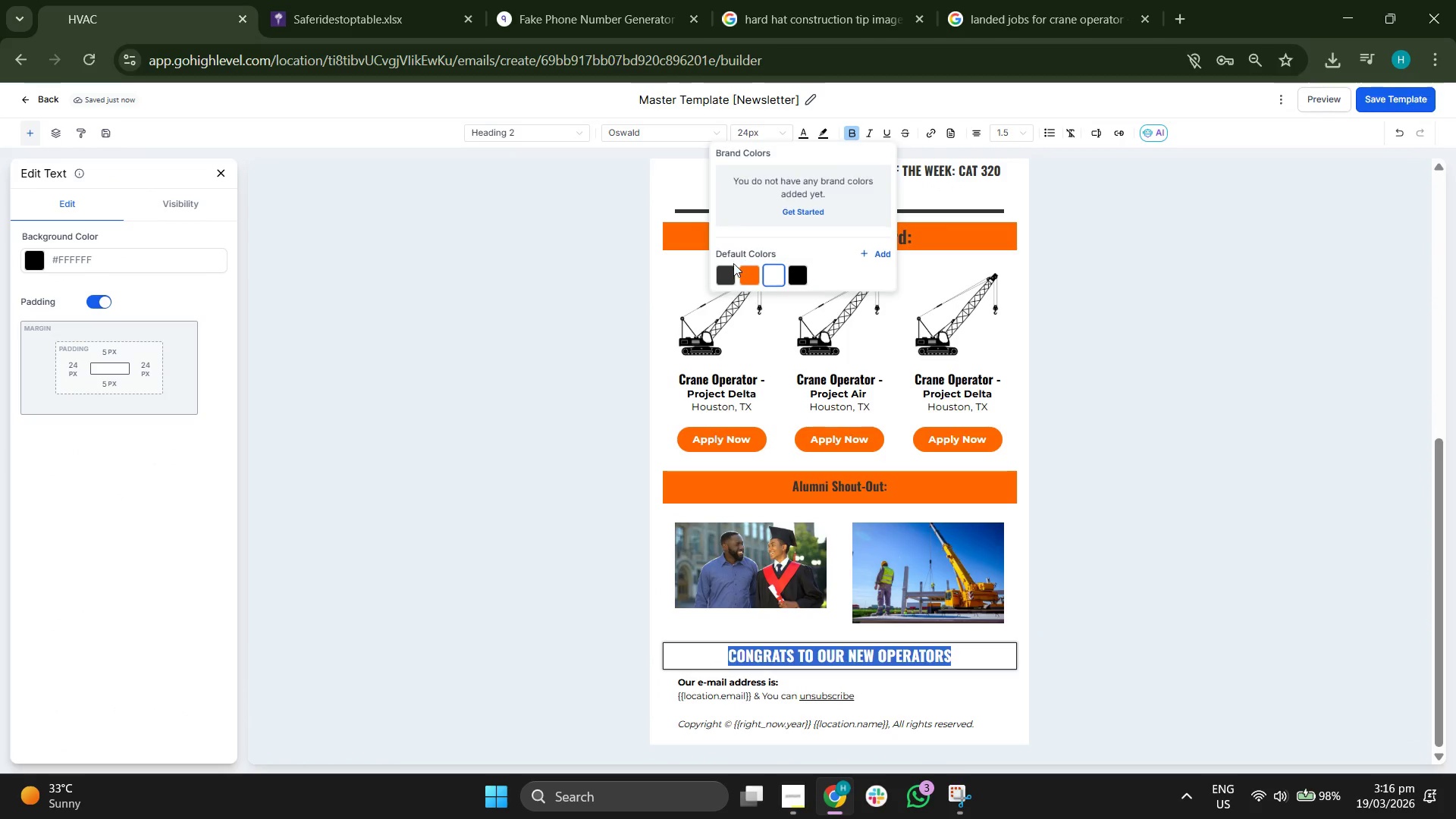 
left_click([723, 268])
 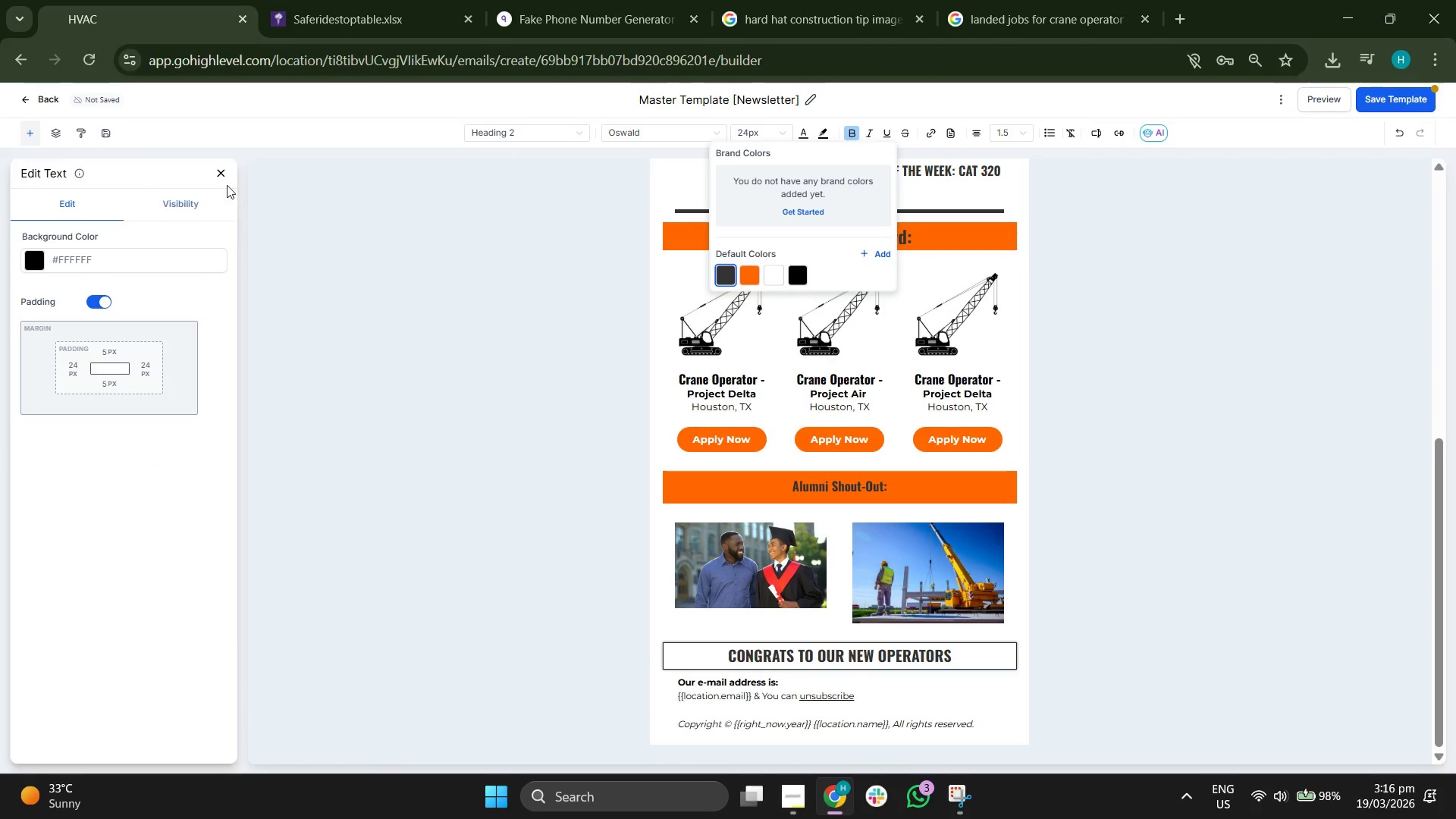 
left_click([221, 177])
 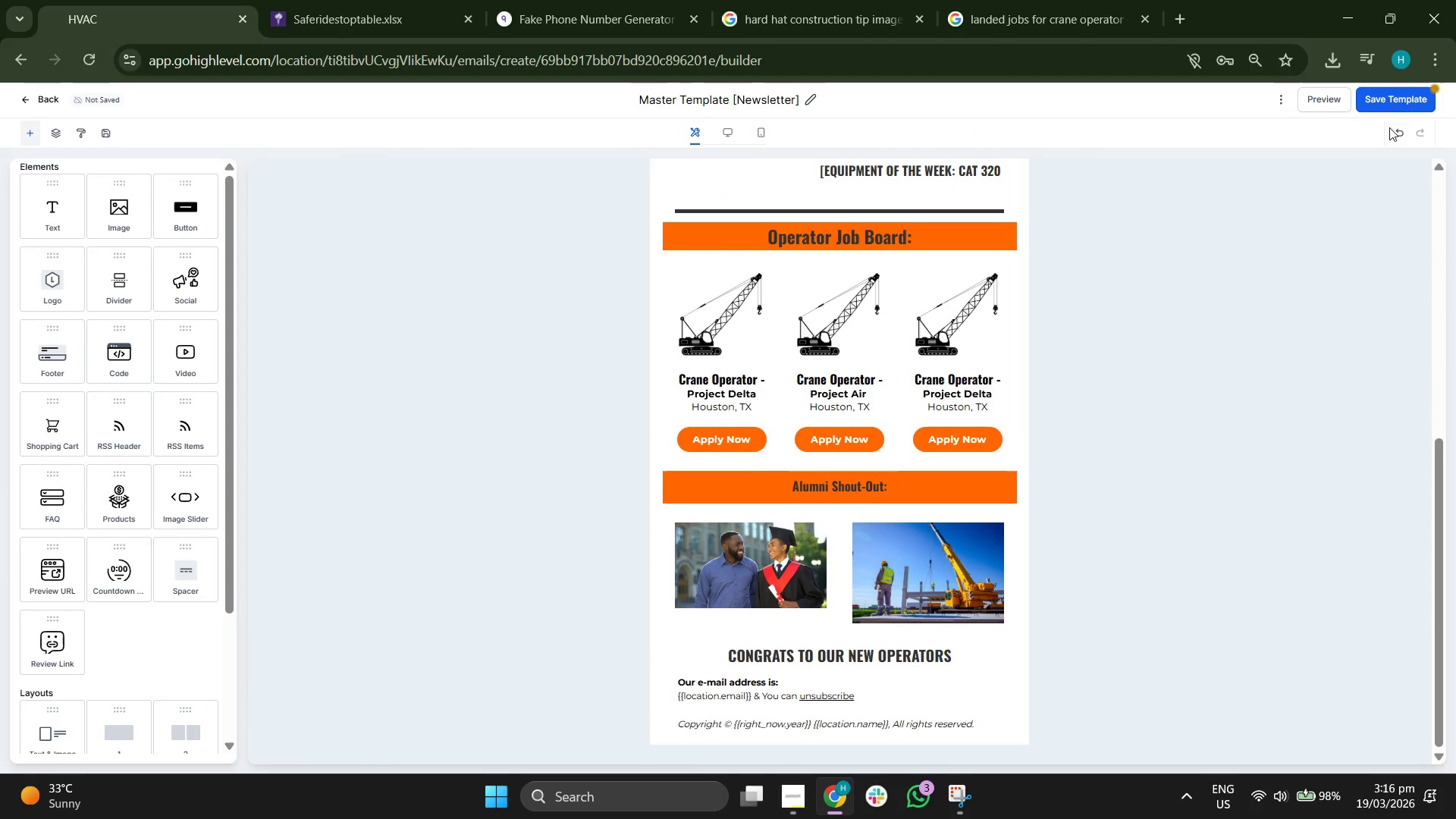 
left_click([1393, 97])
 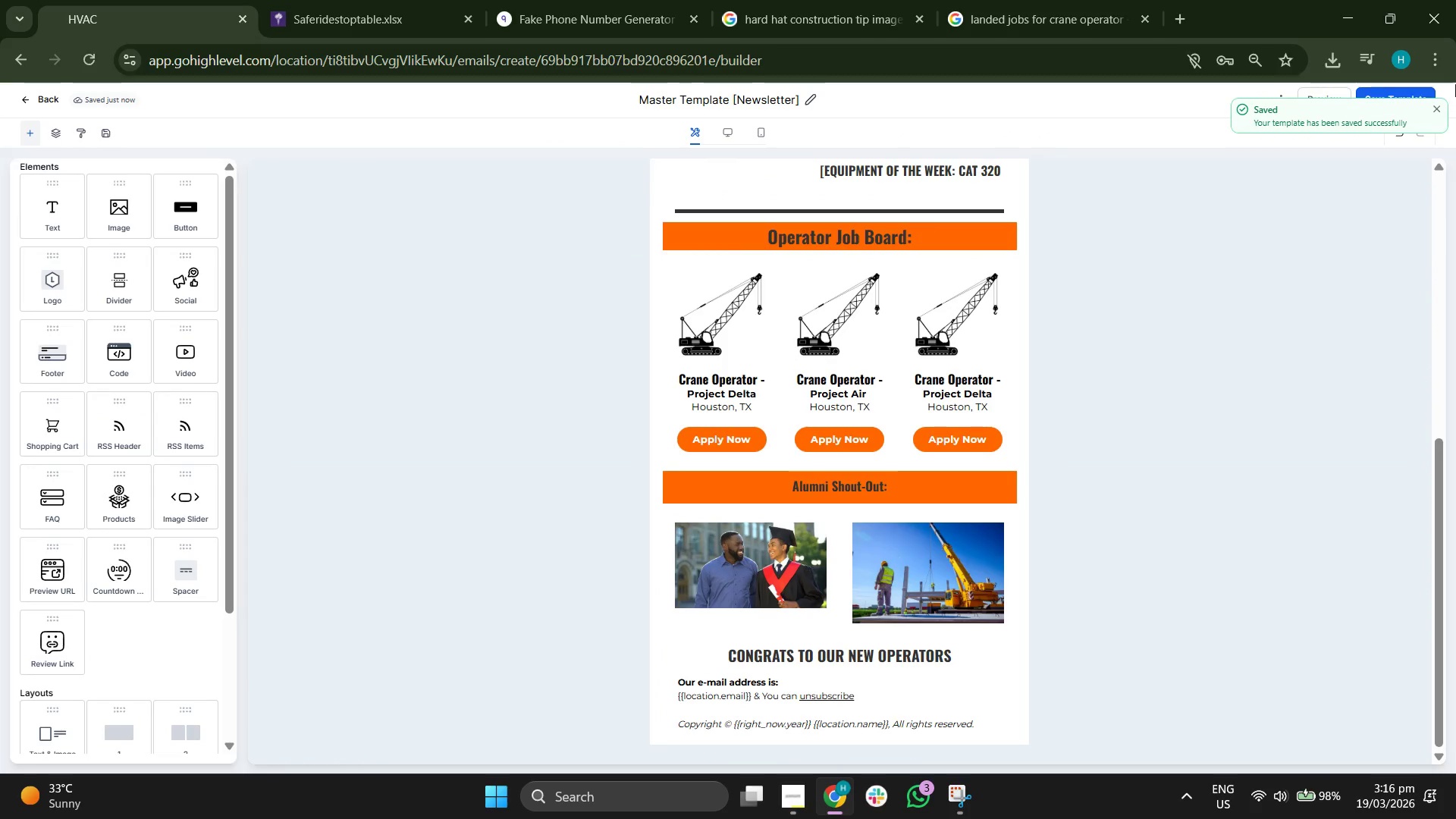 
left_click([1432, 111])
 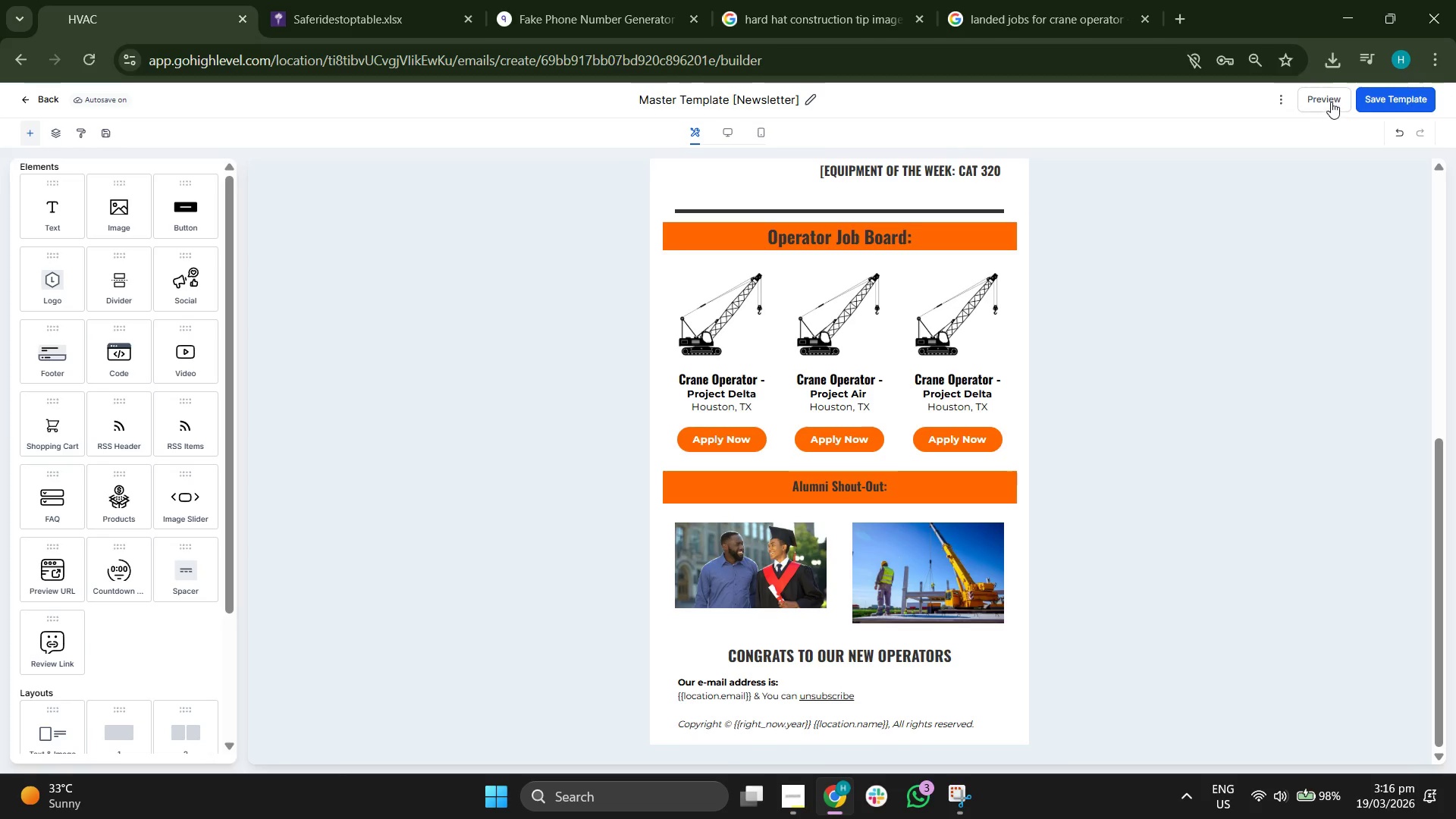 
left_click([1324, 99])
 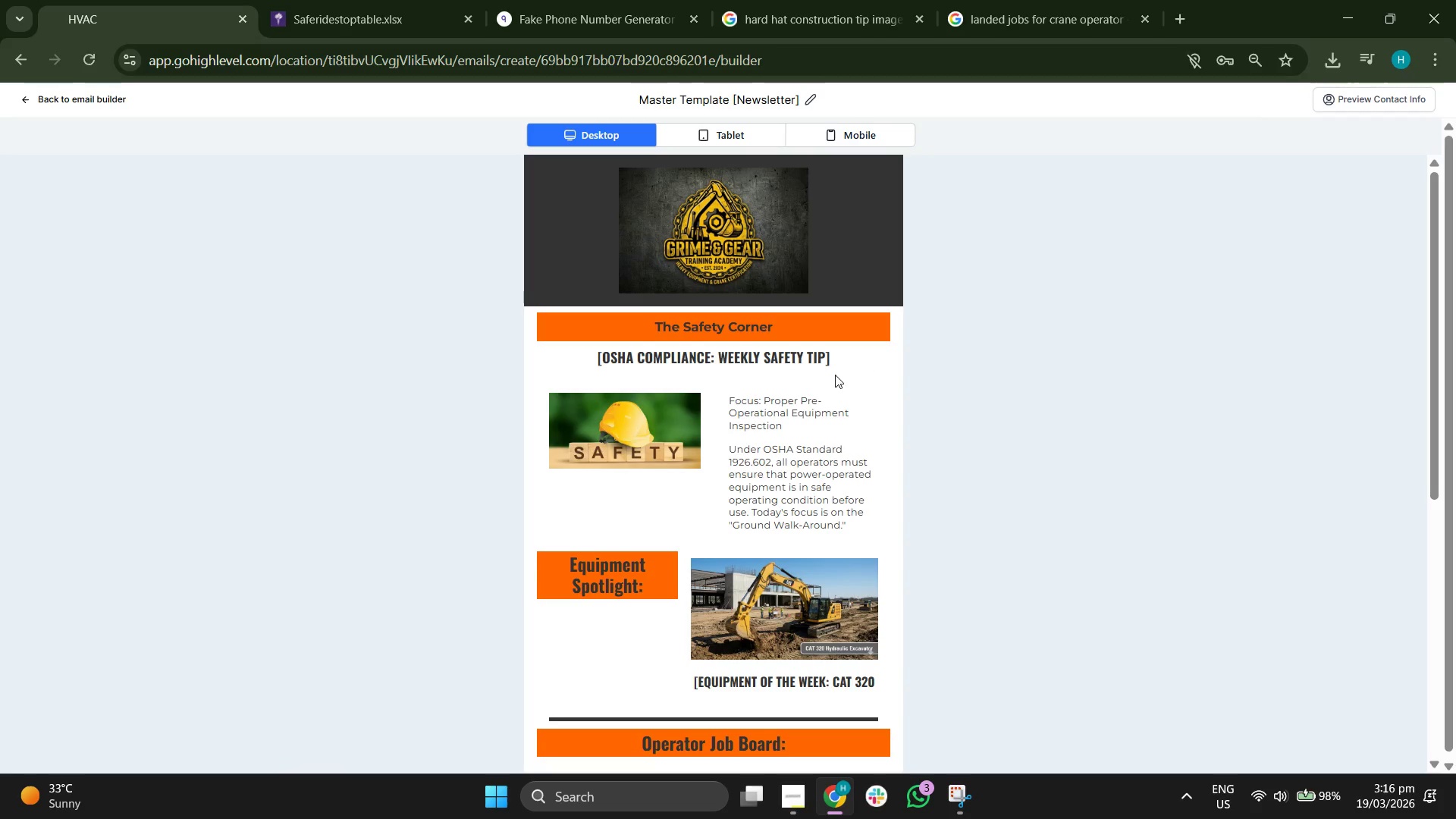 
scroll: coordinate [830, 376], scroll_direction: down, amount: 10.0
 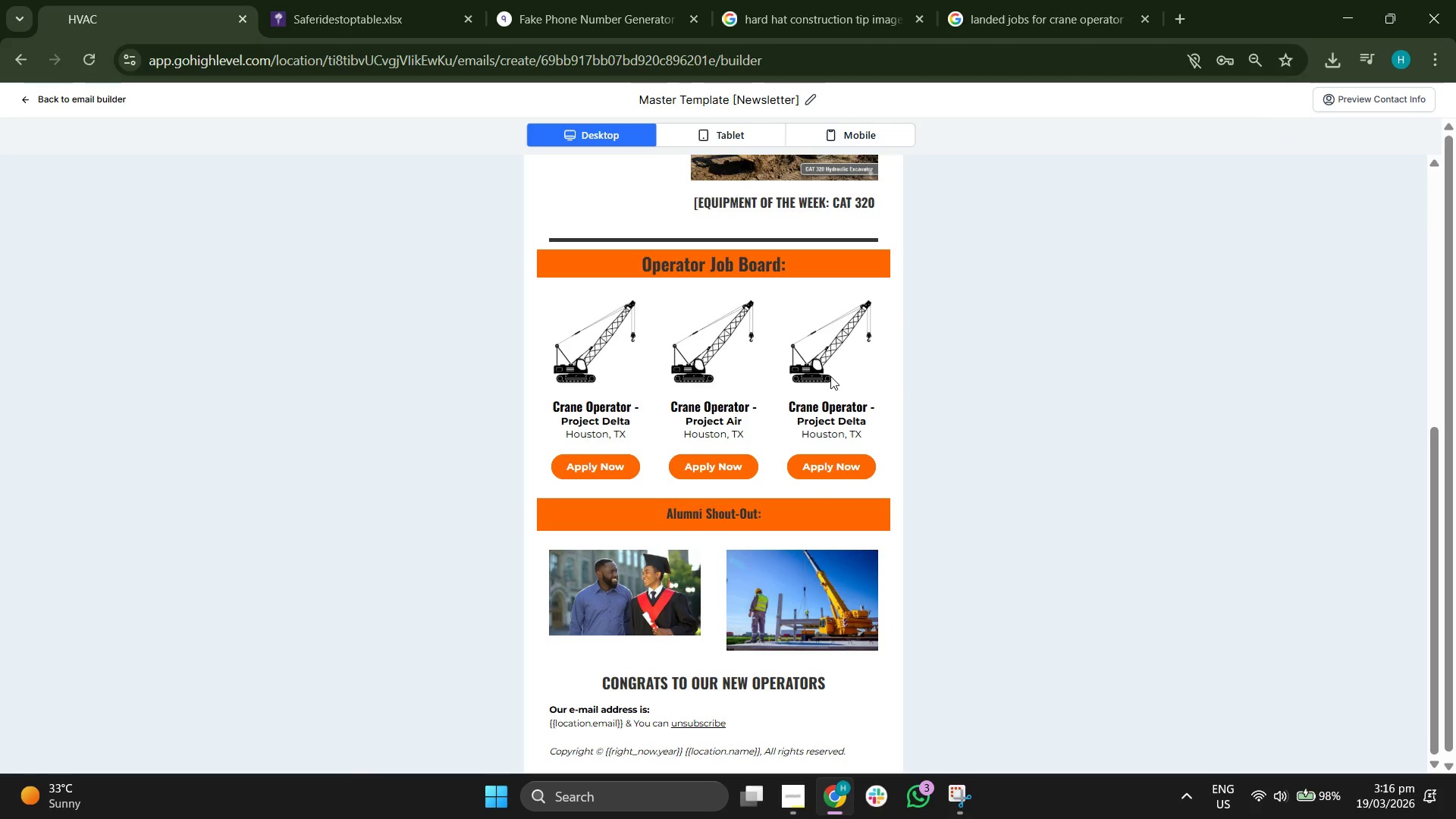 
scroll: coordinate [831, 376], scroll_direction: up, amount: 9.0
 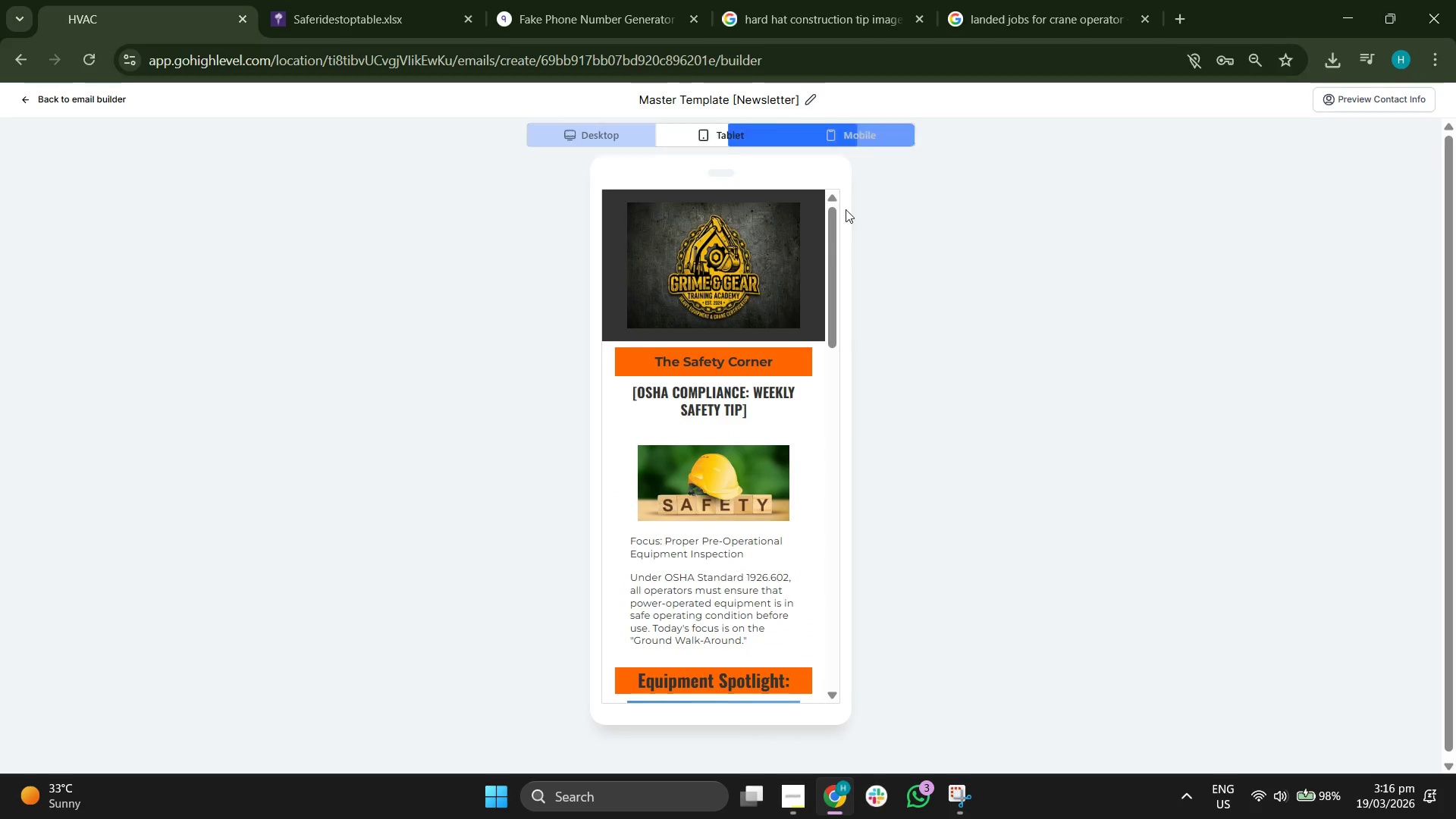 
scroll: coordinate [785, 282], scroll_direction: down, amount: 8.0
 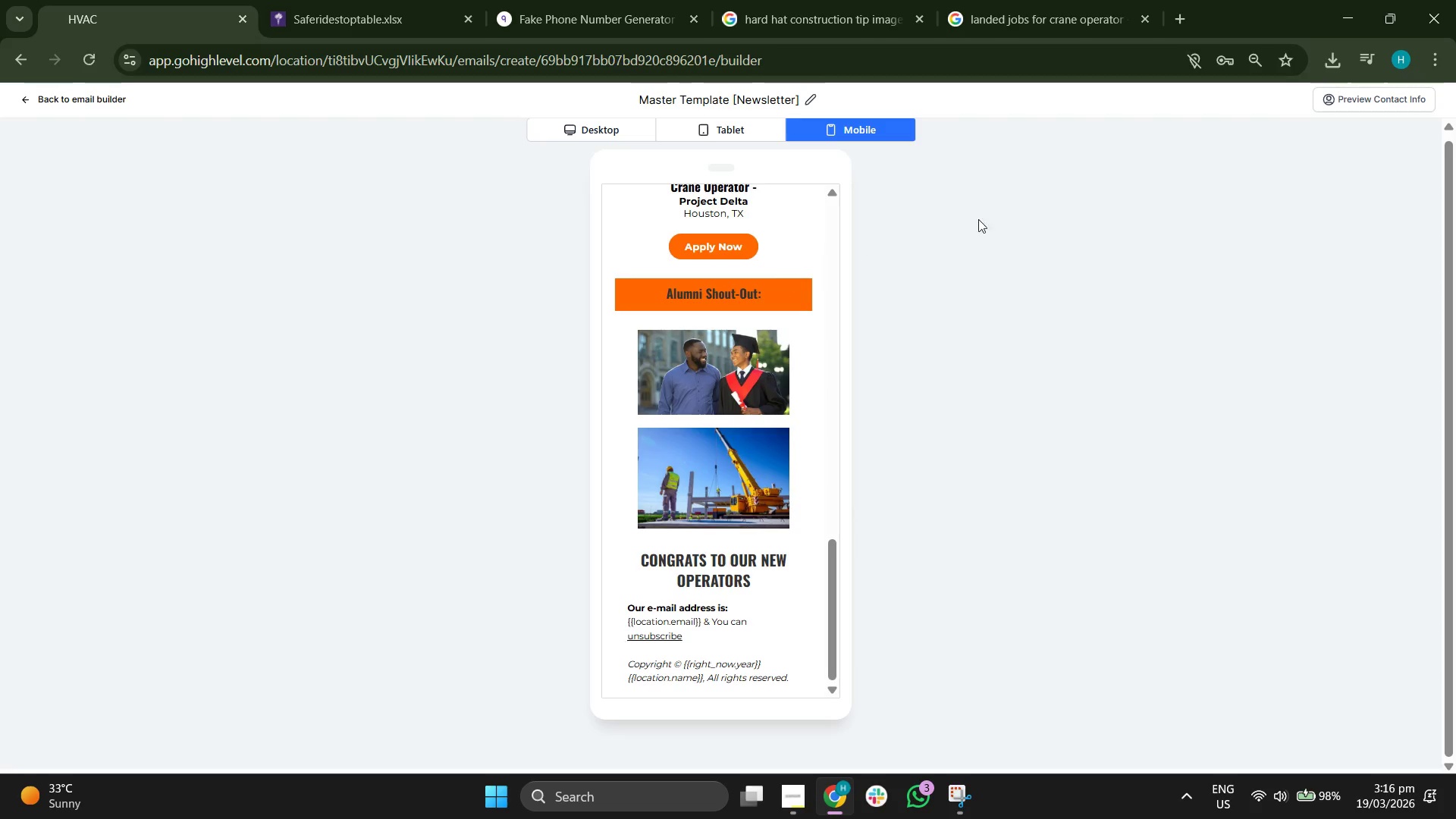 
left_click([75, 99])
 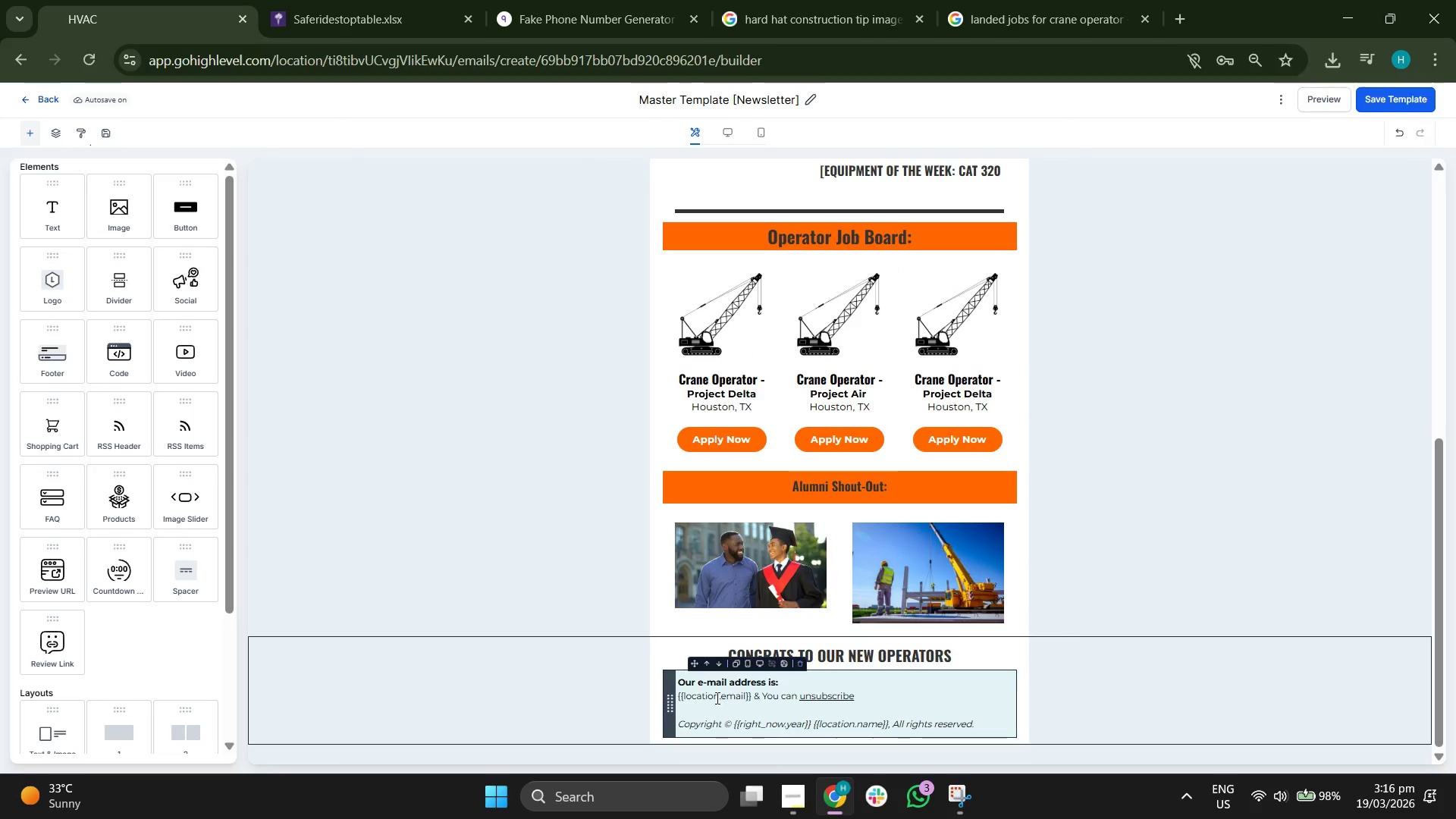 
left_click([725, 683])
 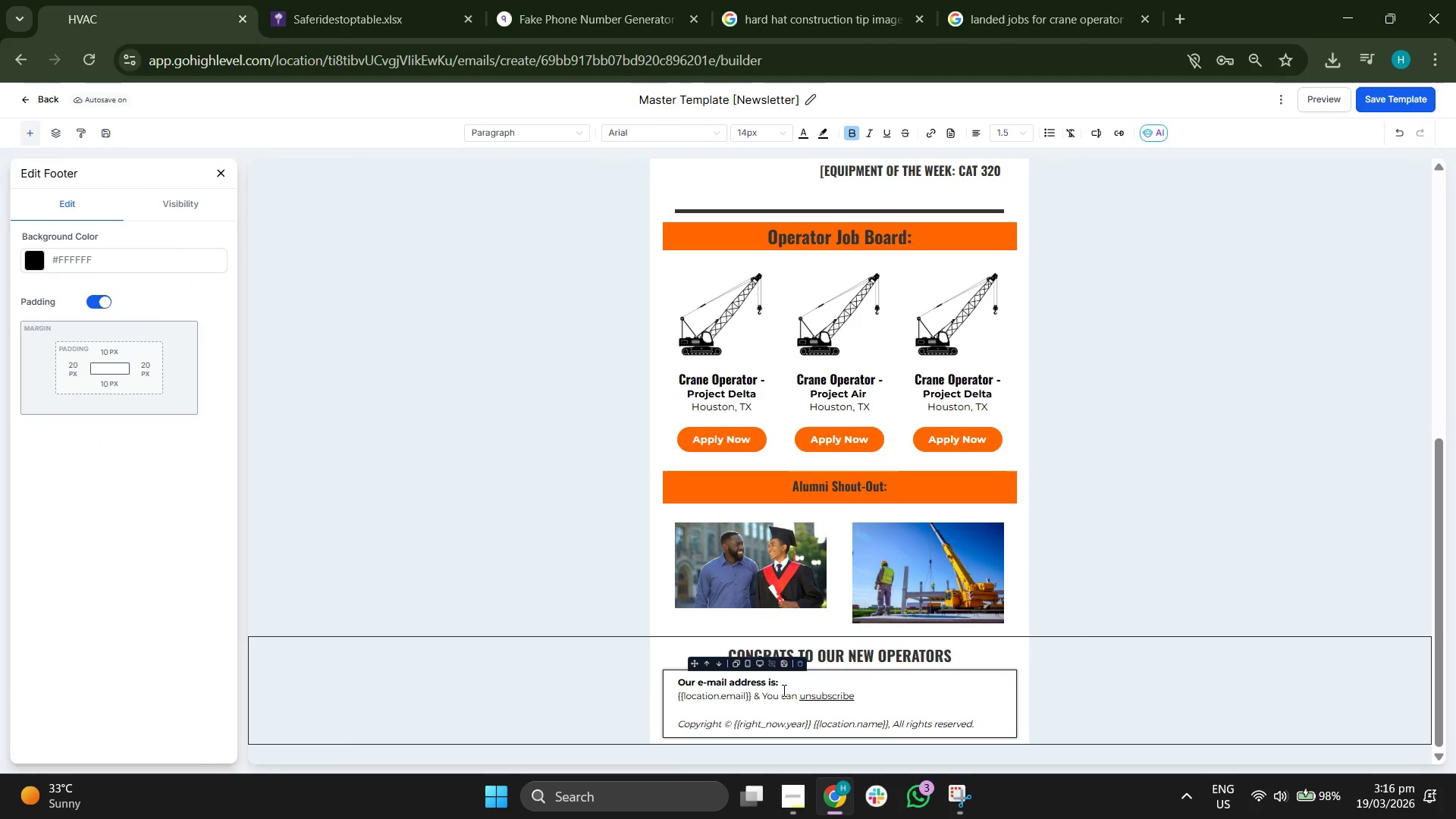 
key(ArrowRight)
 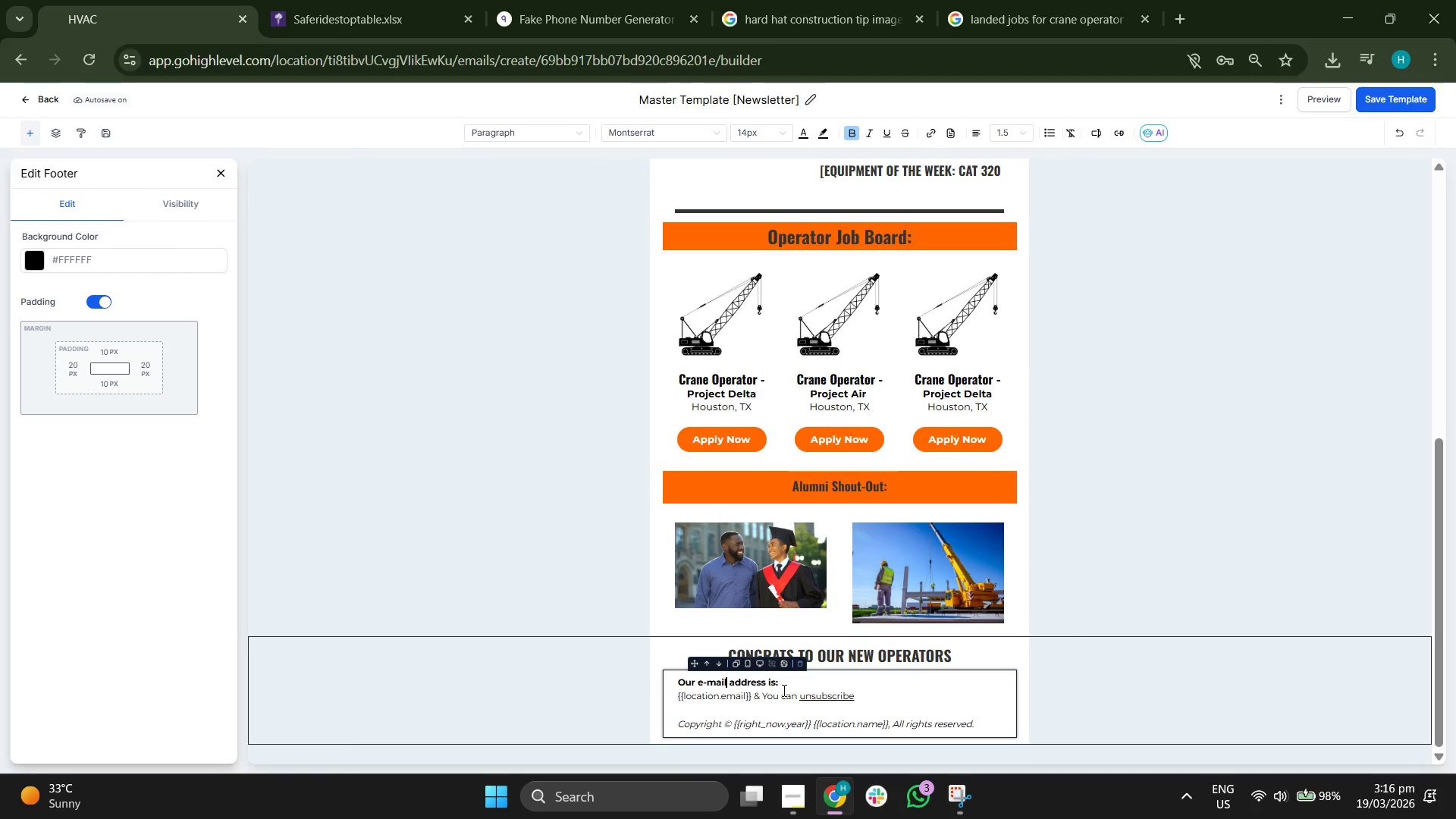 
key(Backspace)
key(Backspace)
key(Backspace)
key(Backspace)
key(Backspace)
key(Backspace)
key(Backspace)
type( LOCAT)
key(Backspace)
key(Backspace)
key(Backspace)
key(Backspace)
key(Backspace)
type(location)
 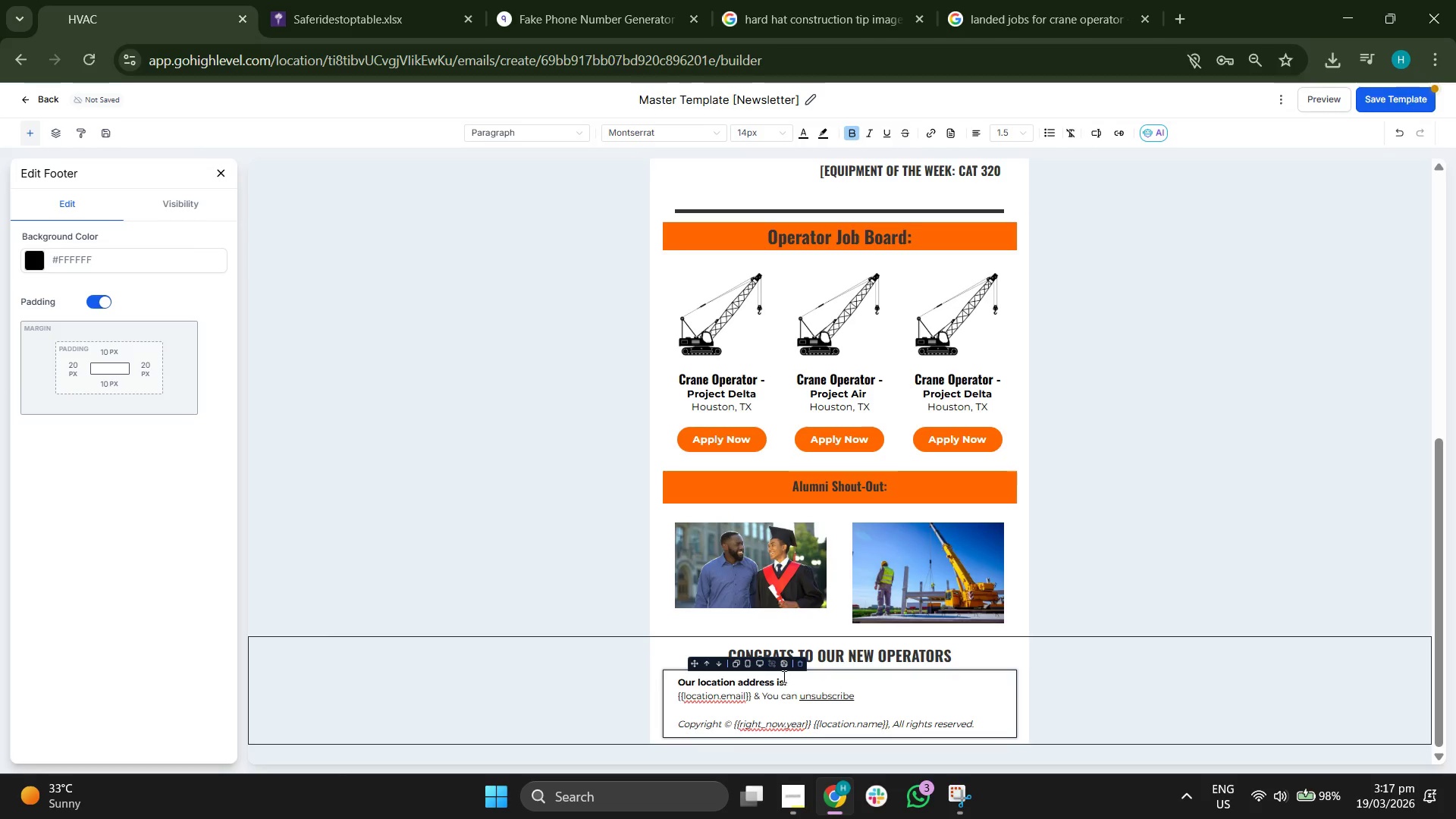 
left_click([739, 692])
 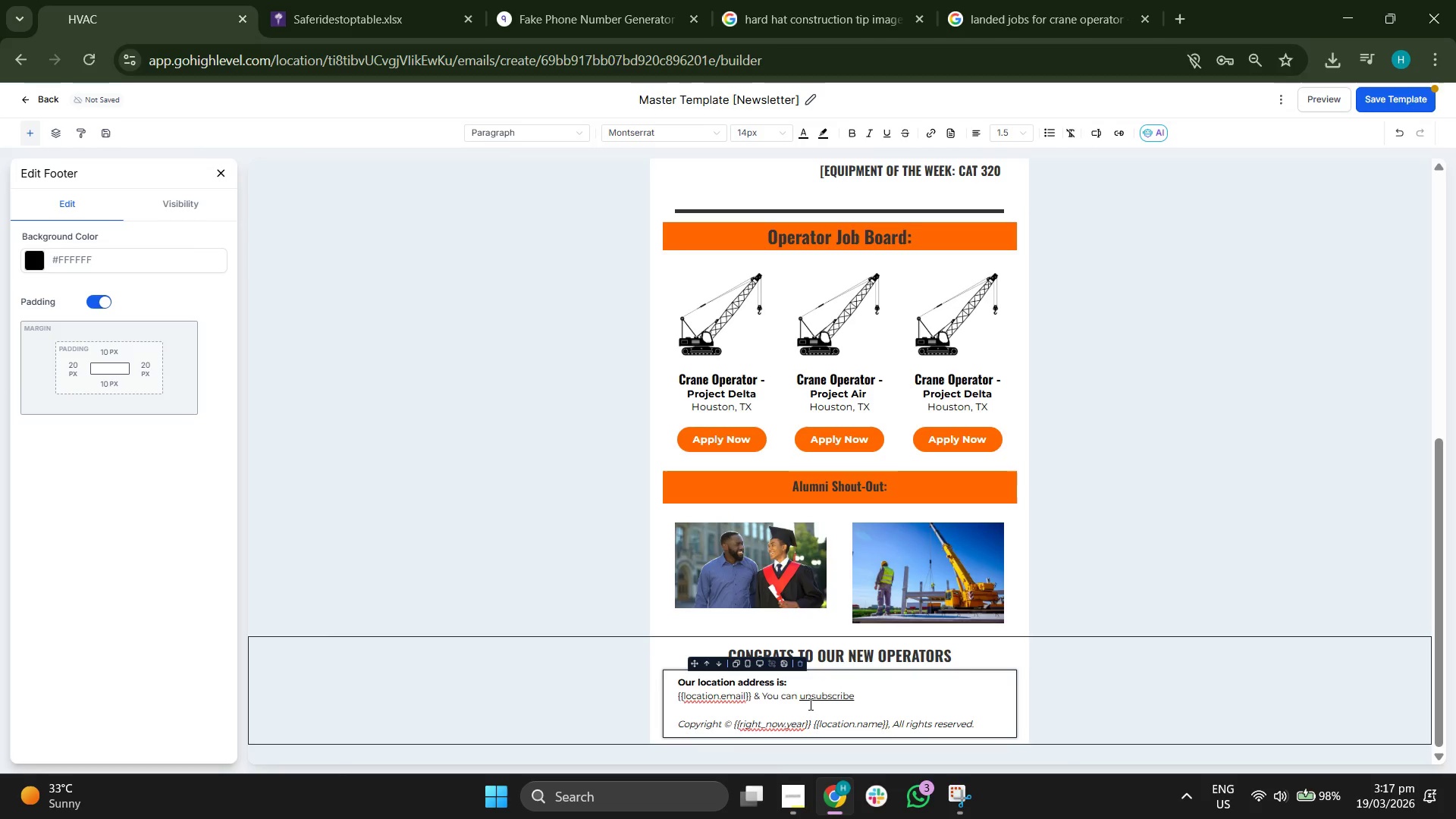 
key(ArrowRight)
 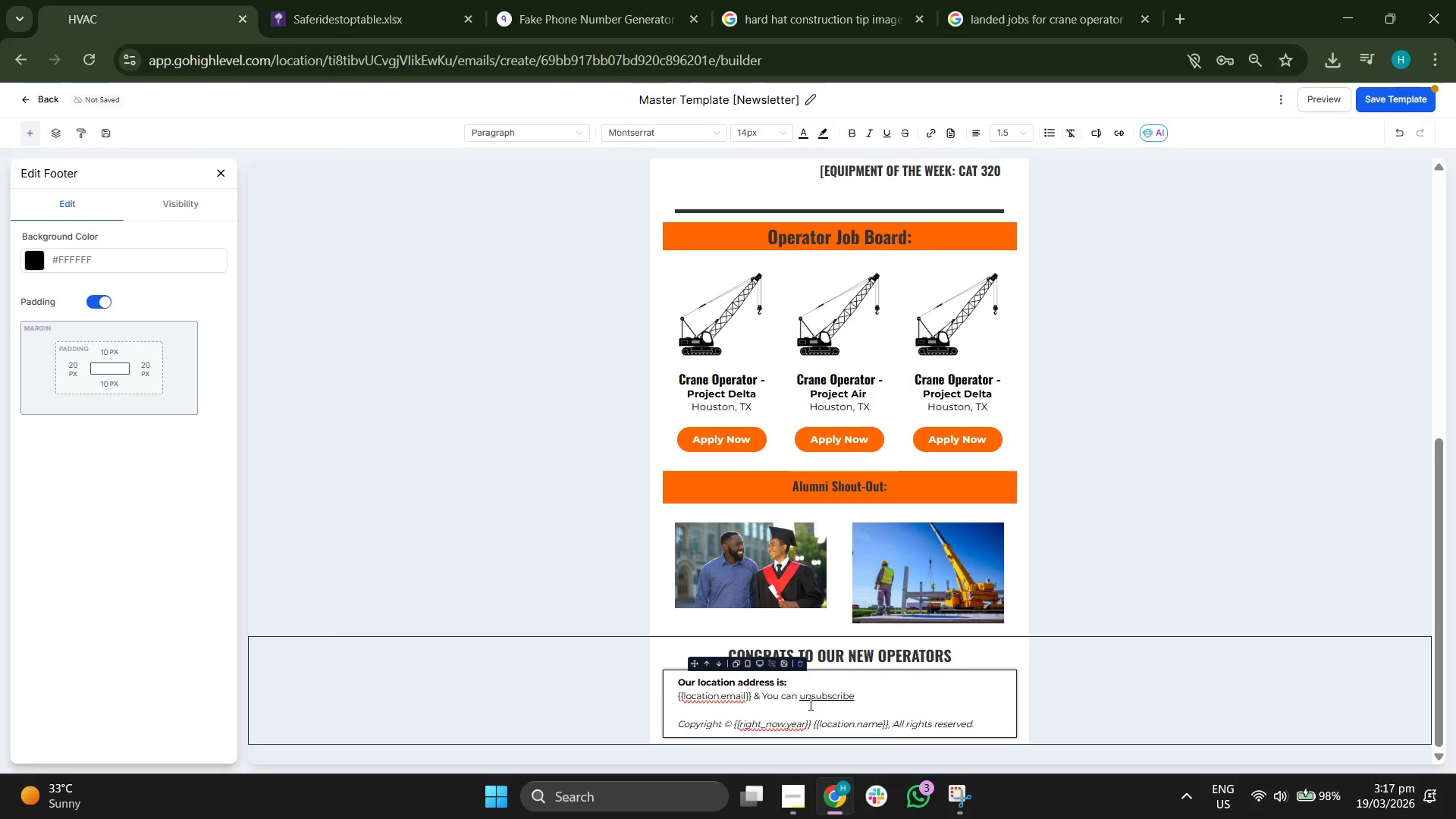 
key(ArrowRight)
 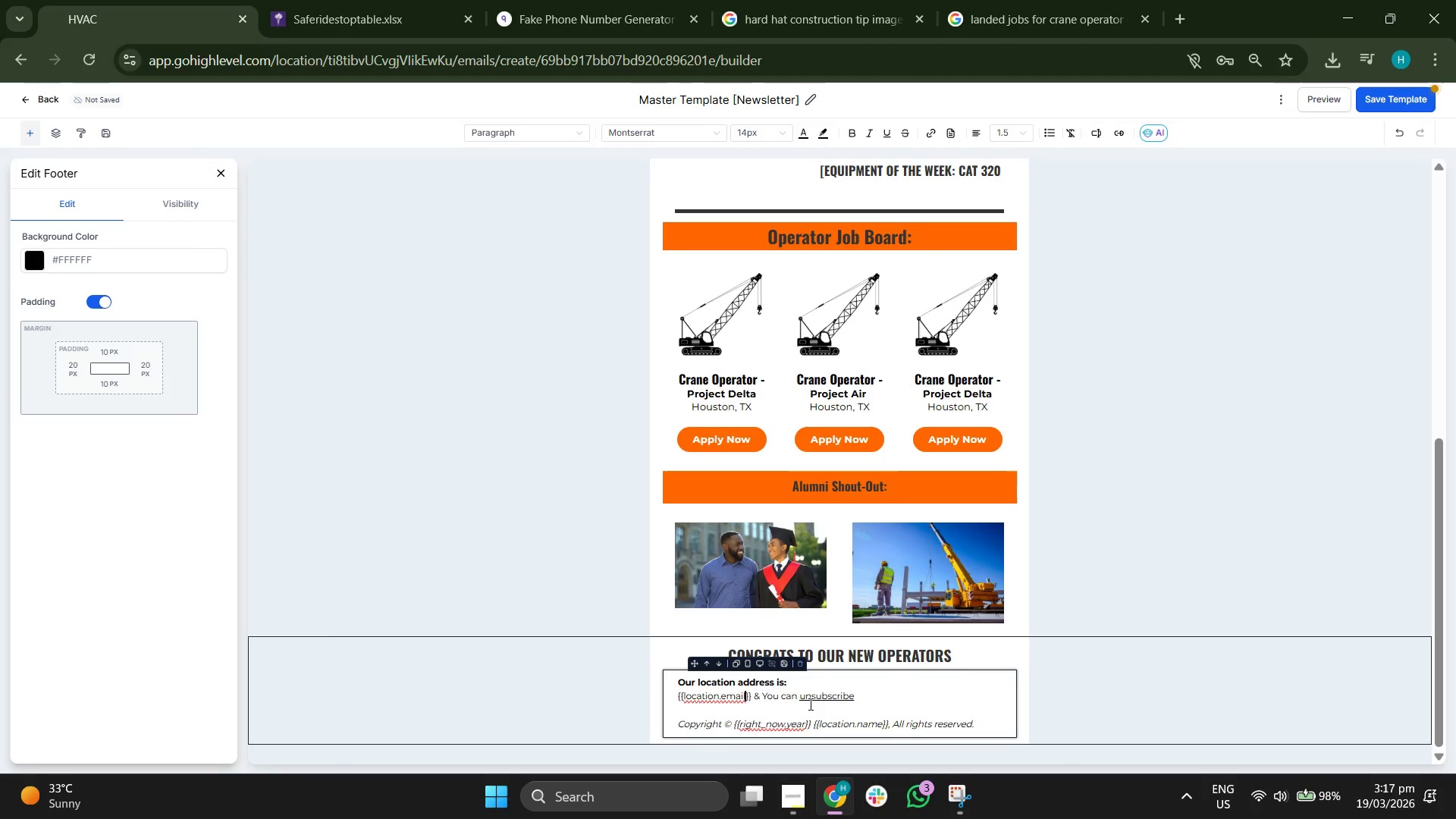 
key(Backspace)
key(Backspace)
key(Backspace)
key(Backspace)
key(Backspace)
type(da)
key(Backspace)
key(Backspace)
type(address)
 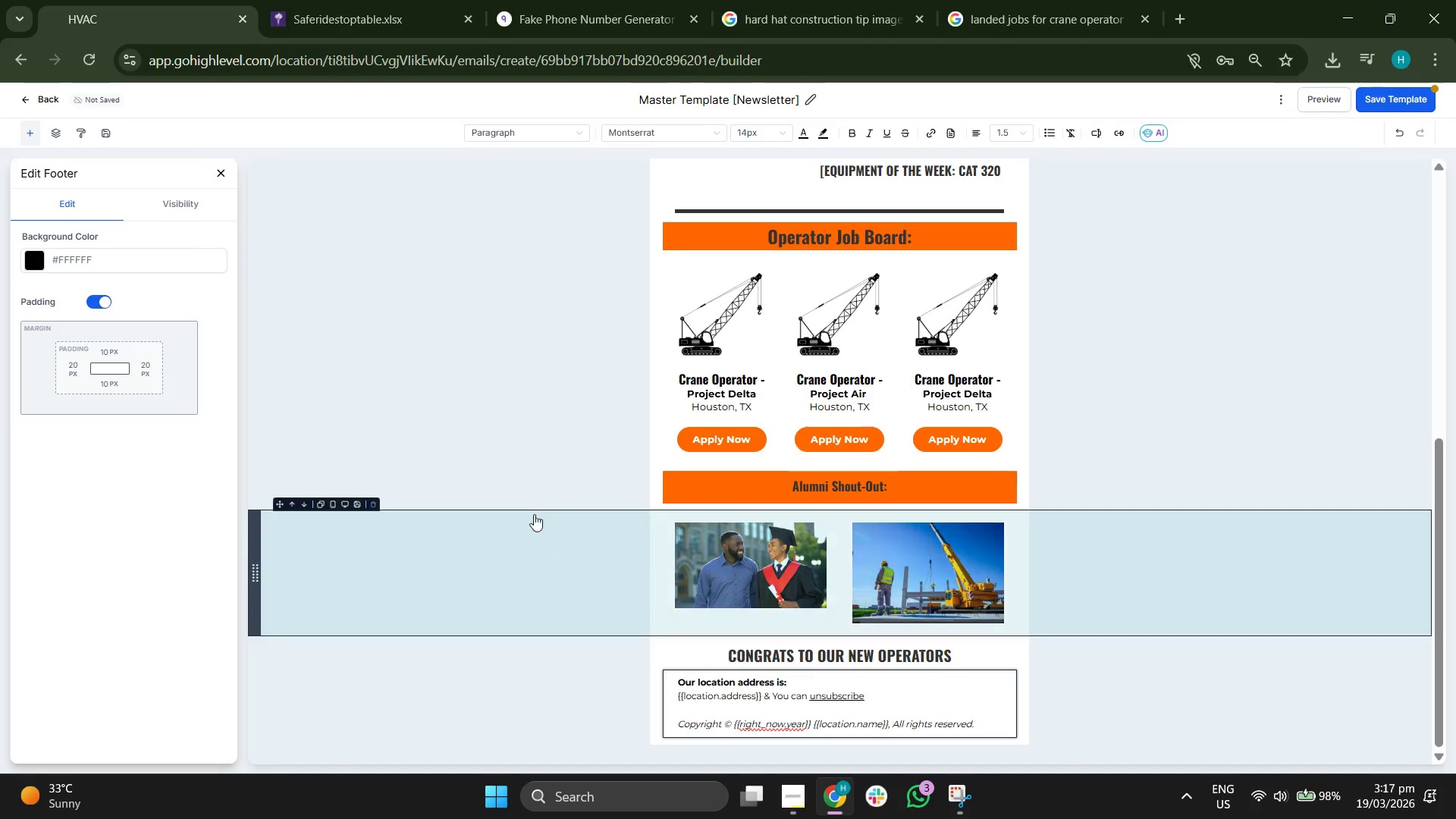 
left_click([512, 361])
 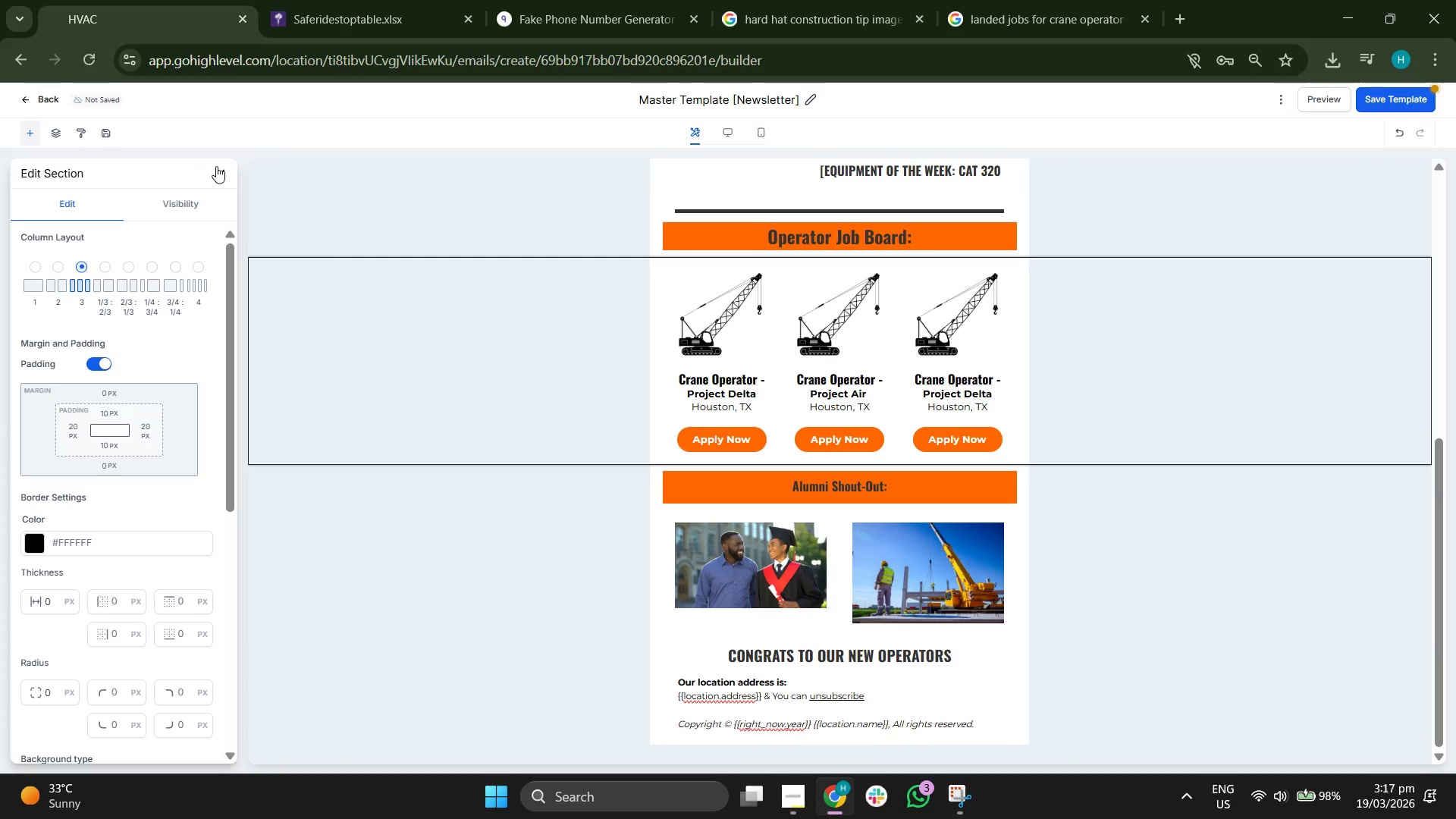 
left_click([217, 165])
 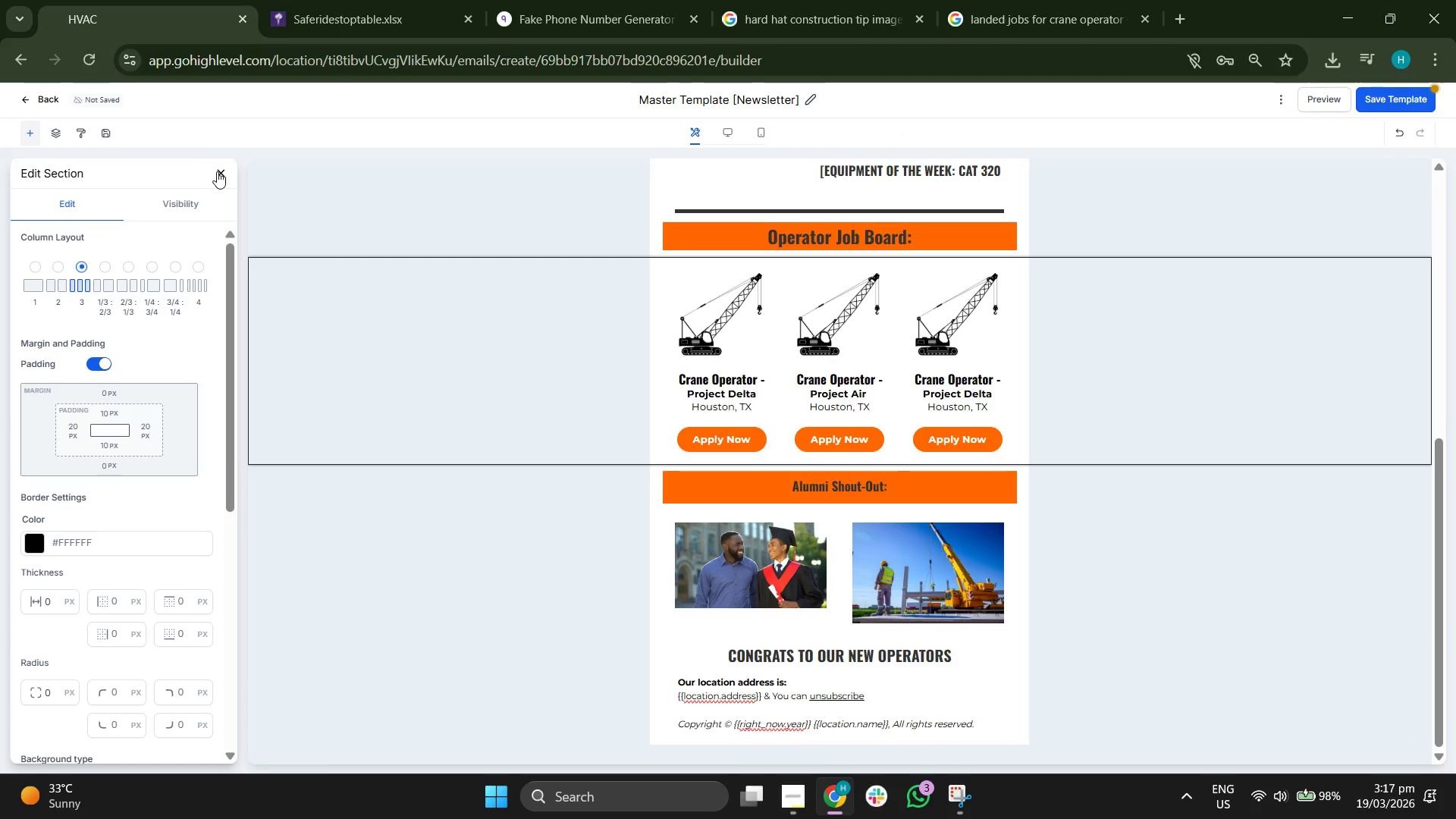 
left_click([218, 172])
 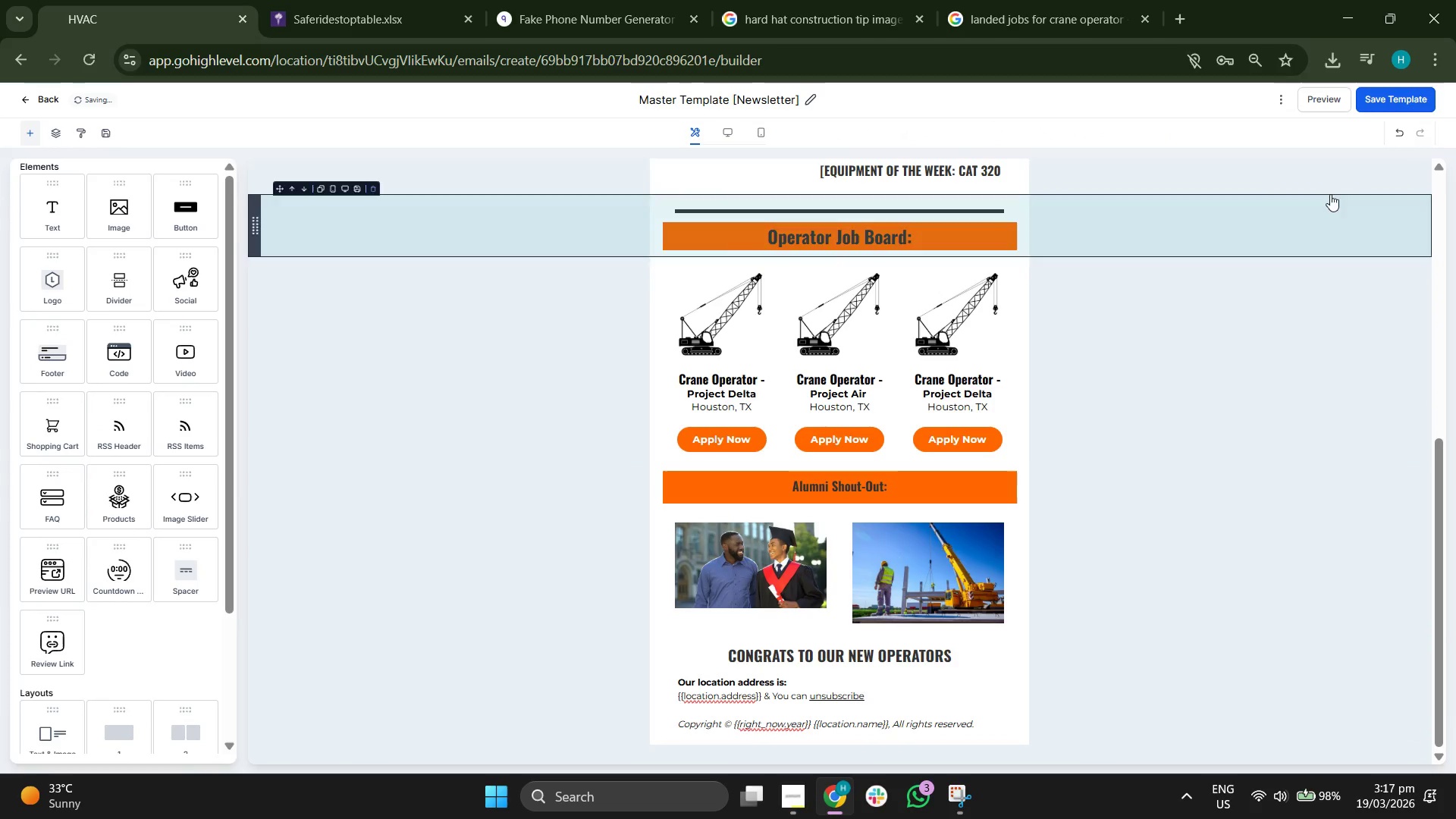 
left_click([1401, 107])
 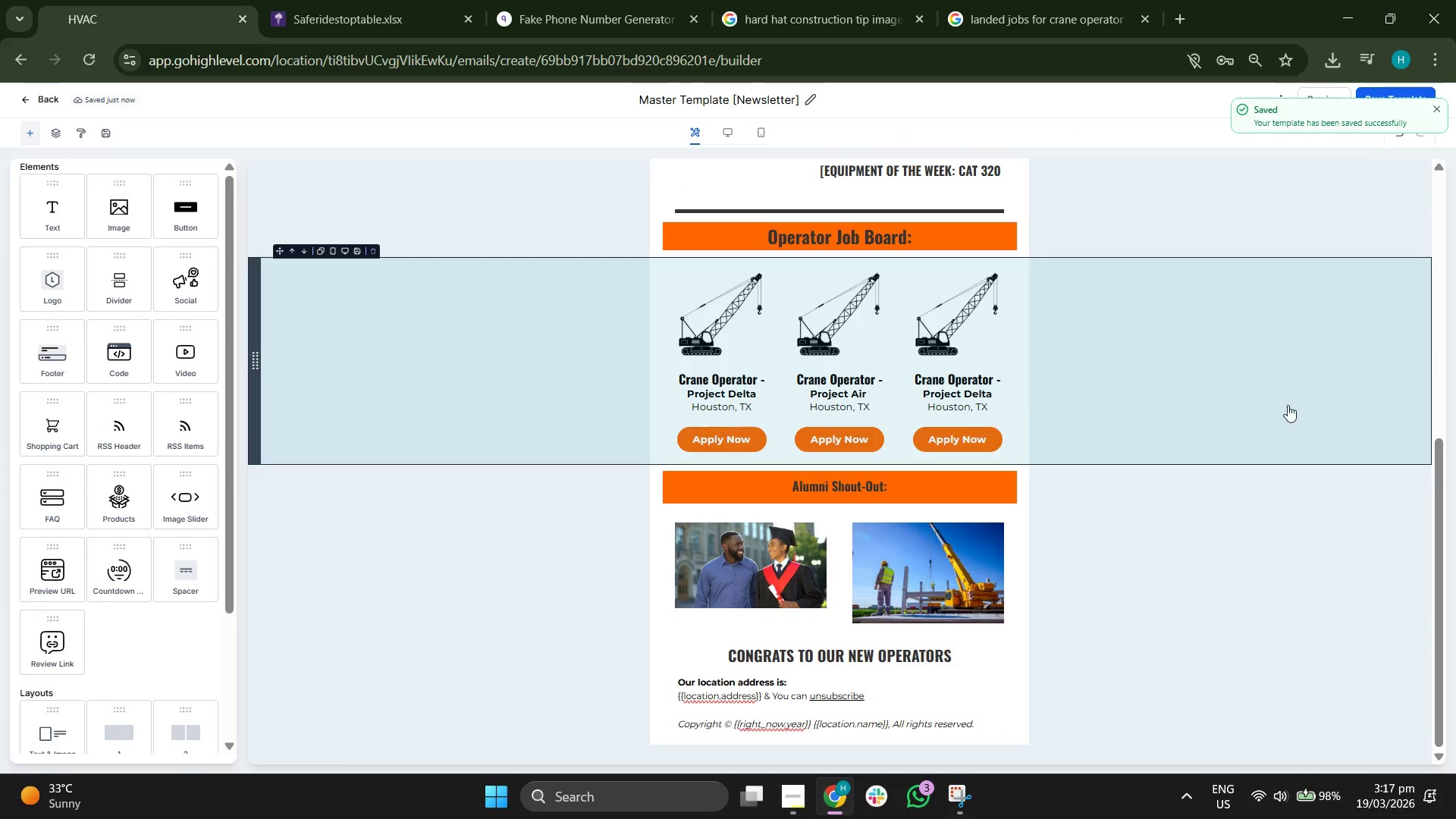 
scroll: coordinate [1287, 408], scroll_direction: up, amount: 1.0
 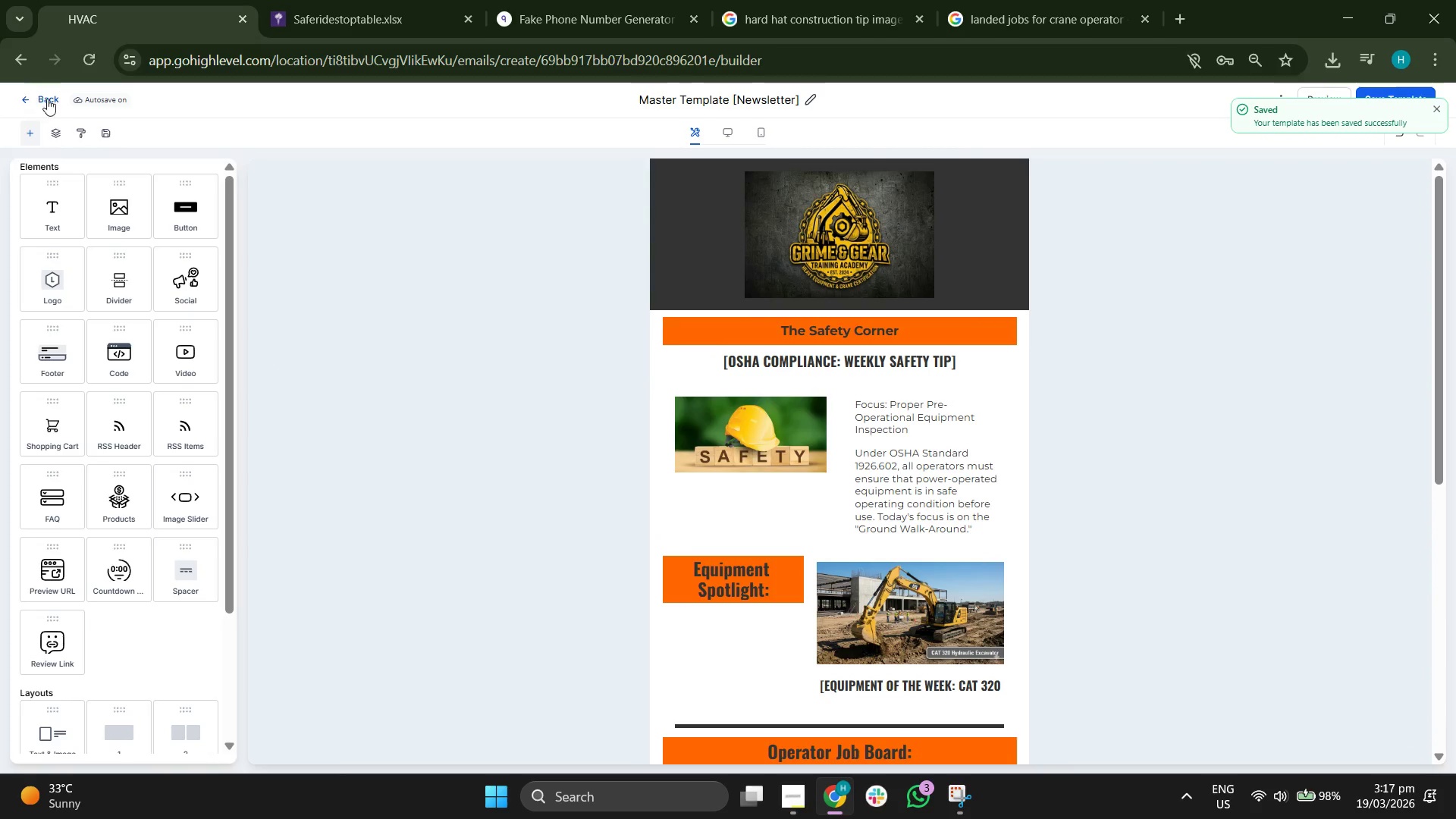 
left_click([758, 130])
 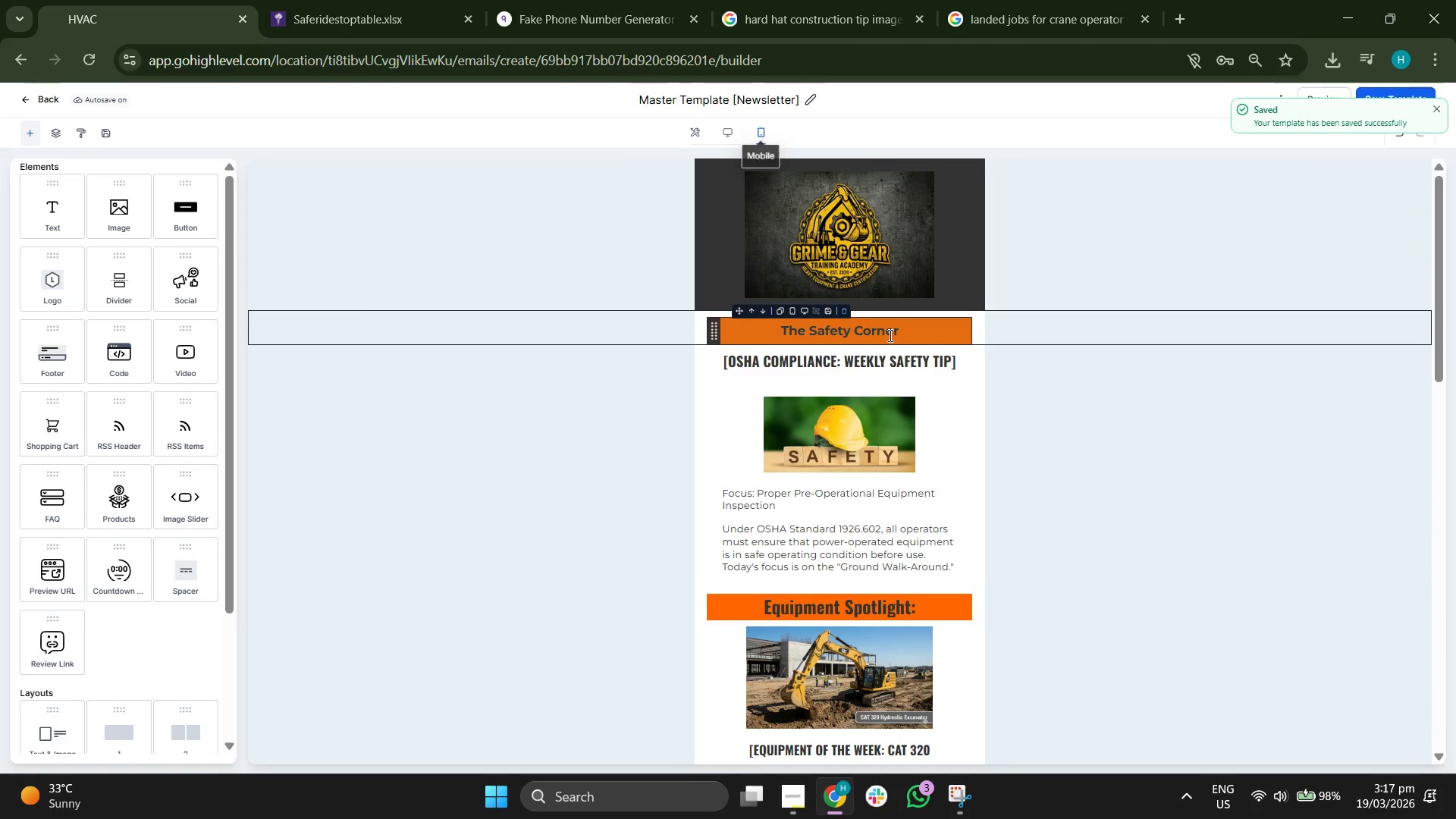 
scroll: coordinate [902, 329], scroll_direction: down, amount: 14.0
 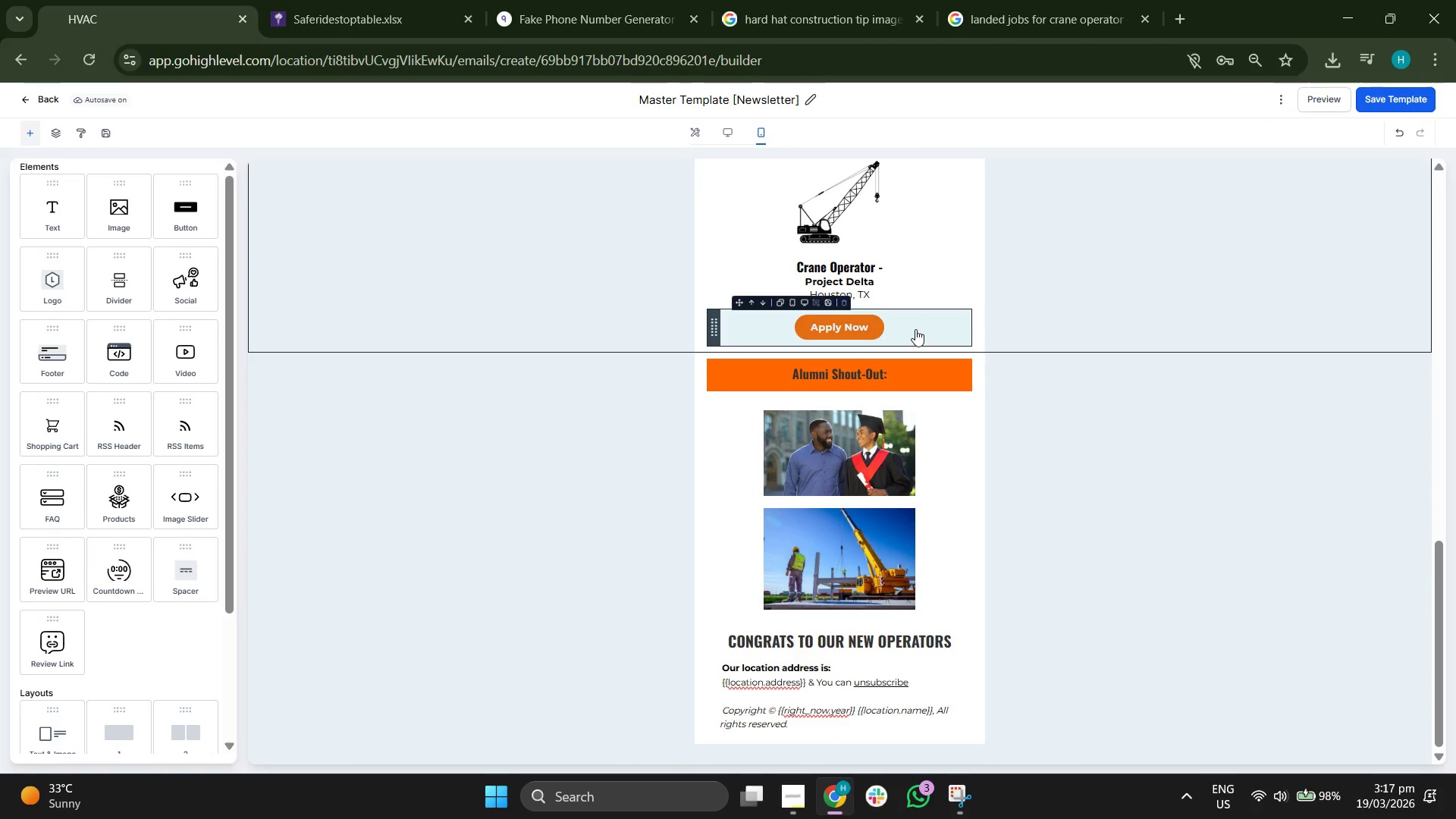 
wait(8.34)
 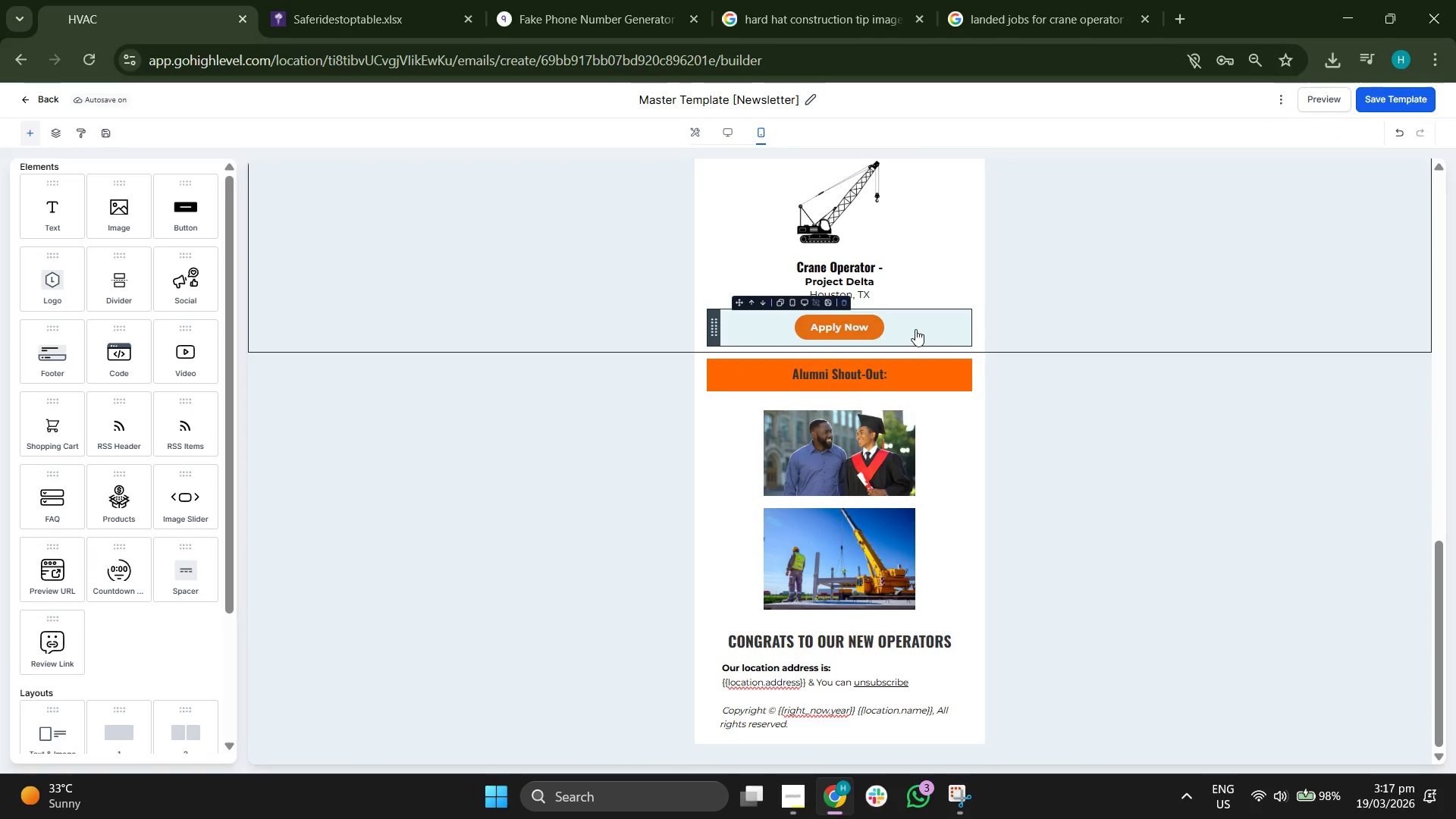 
scroll: coordinate [915, 329], scroll_direction: up, amount: 6.0
 